 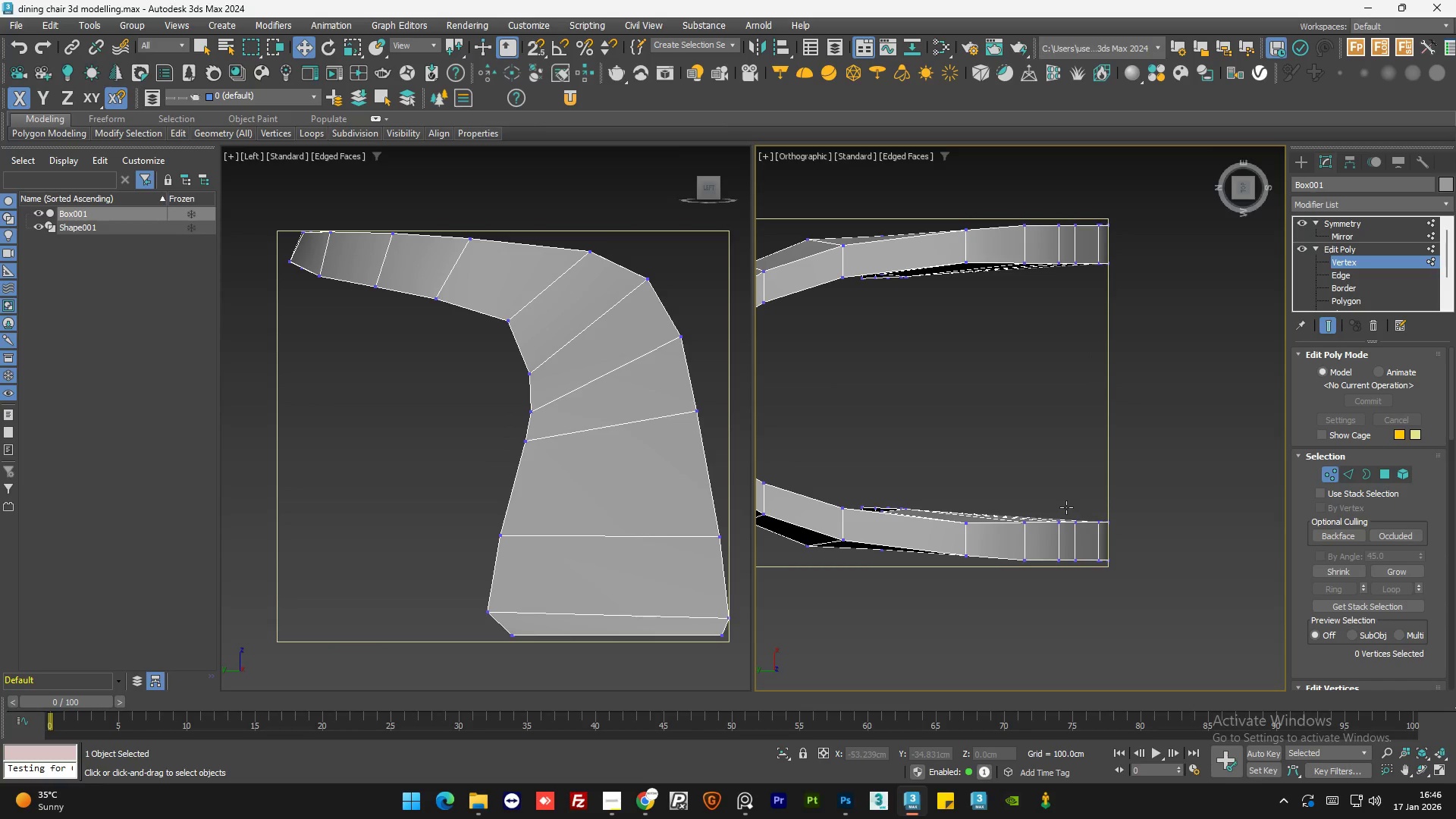 
scroll: coordinate [866, 511], scroll_direction: up, amount: 5.0
 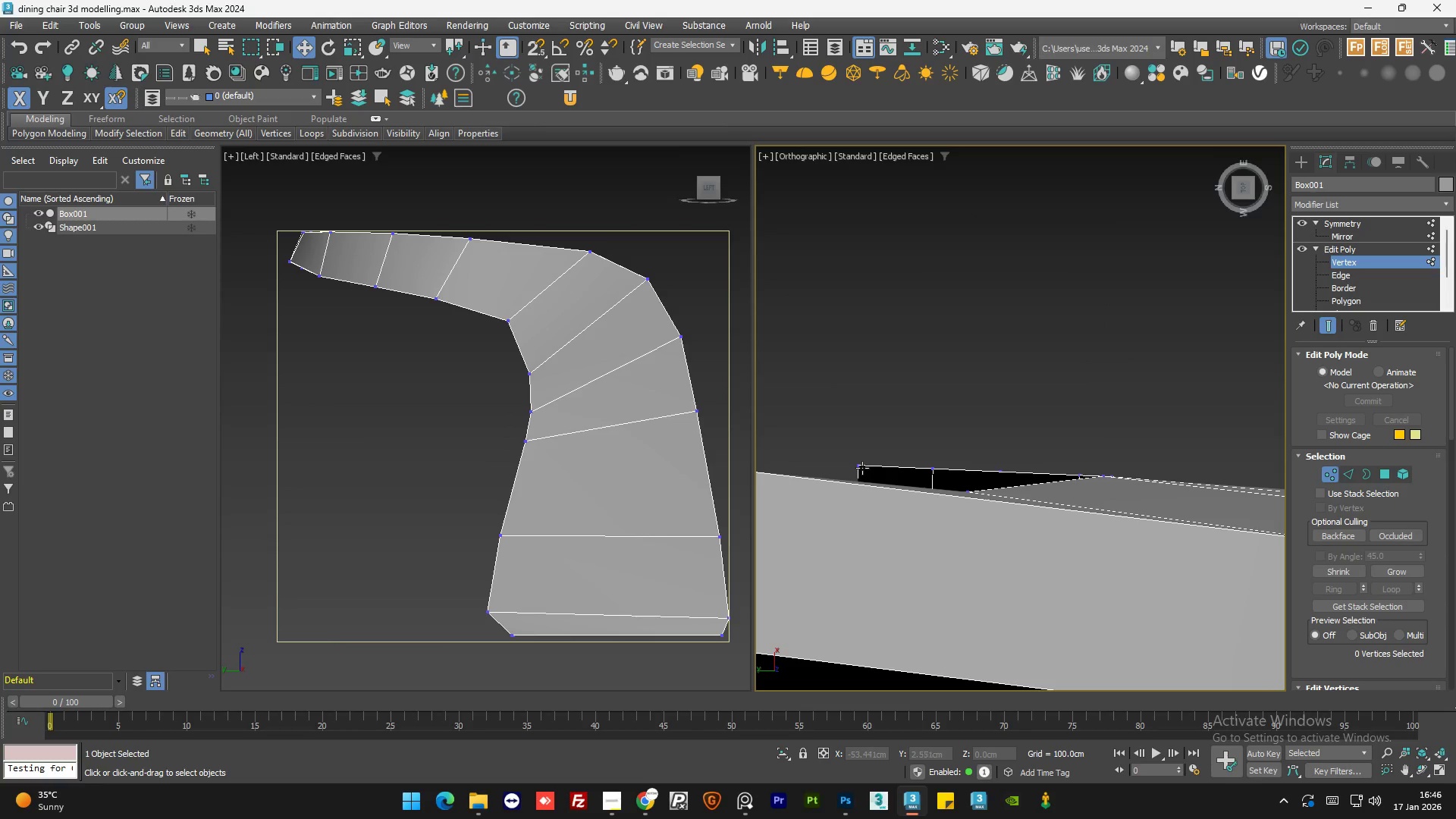 
left_click([858, 466])
 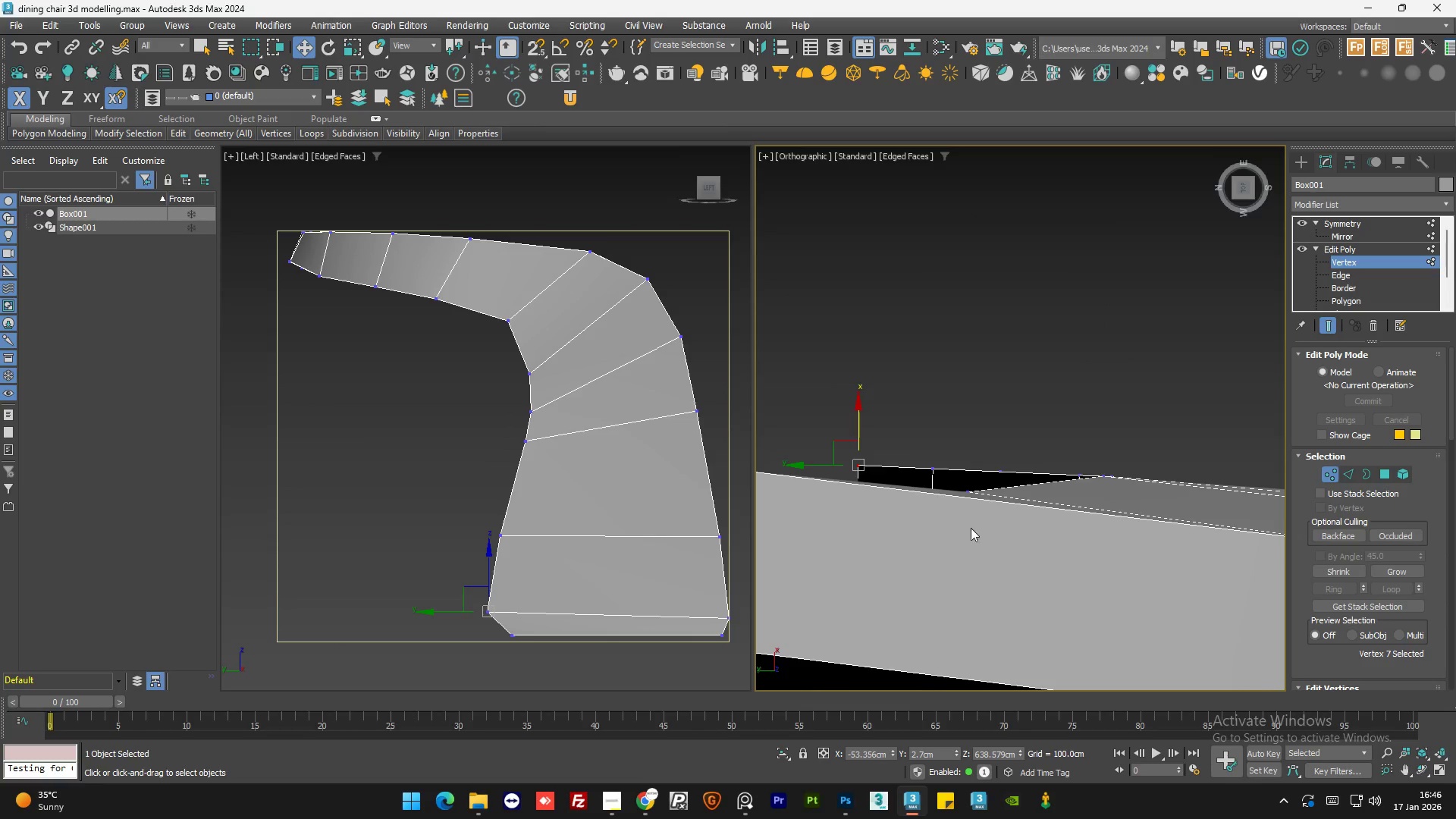 
hold_key(key=AltLeft, duration=0.66)
 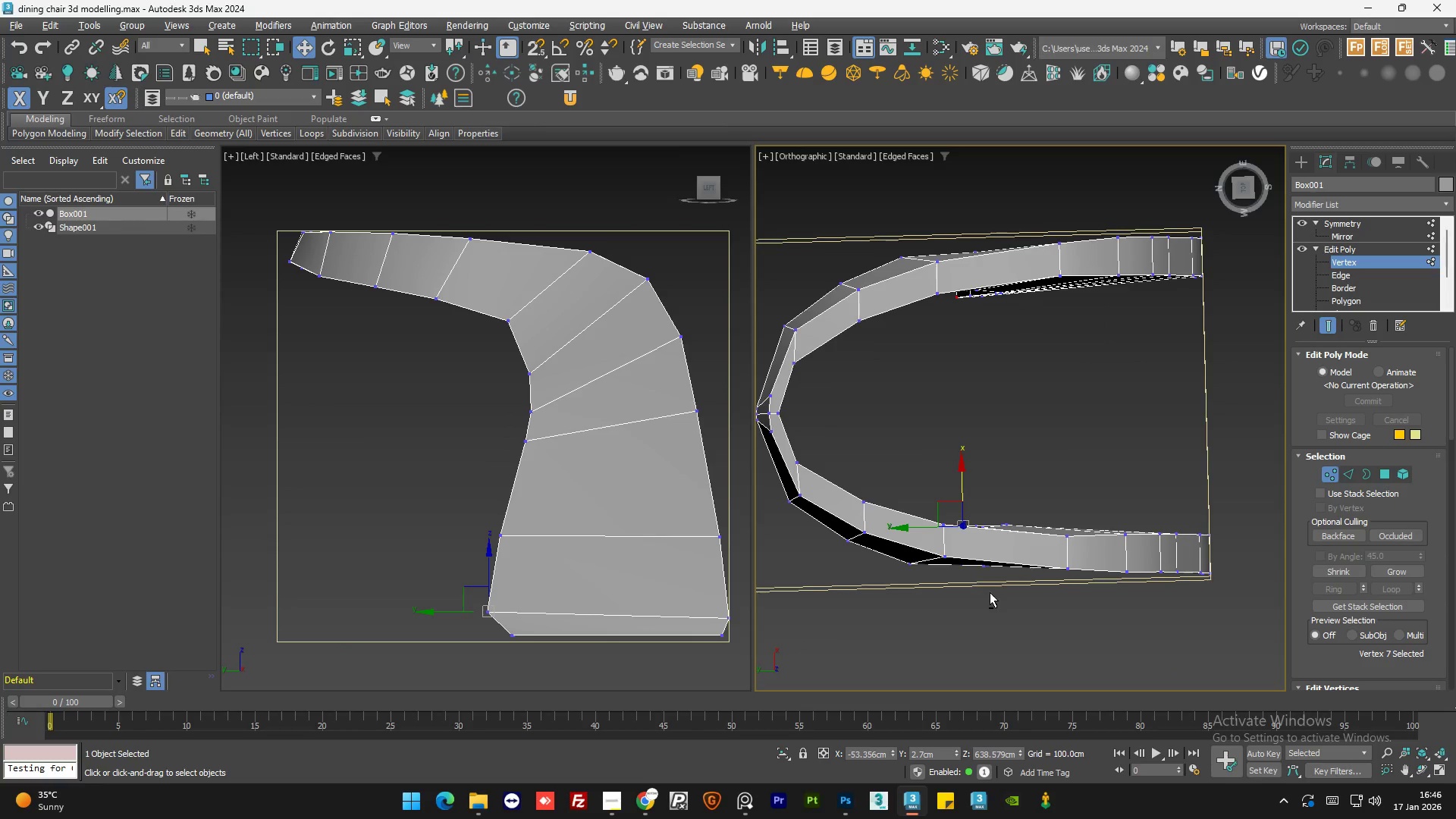 
scroll: coordinate [990, 543], scroll_direction: down, amount: 5.0
 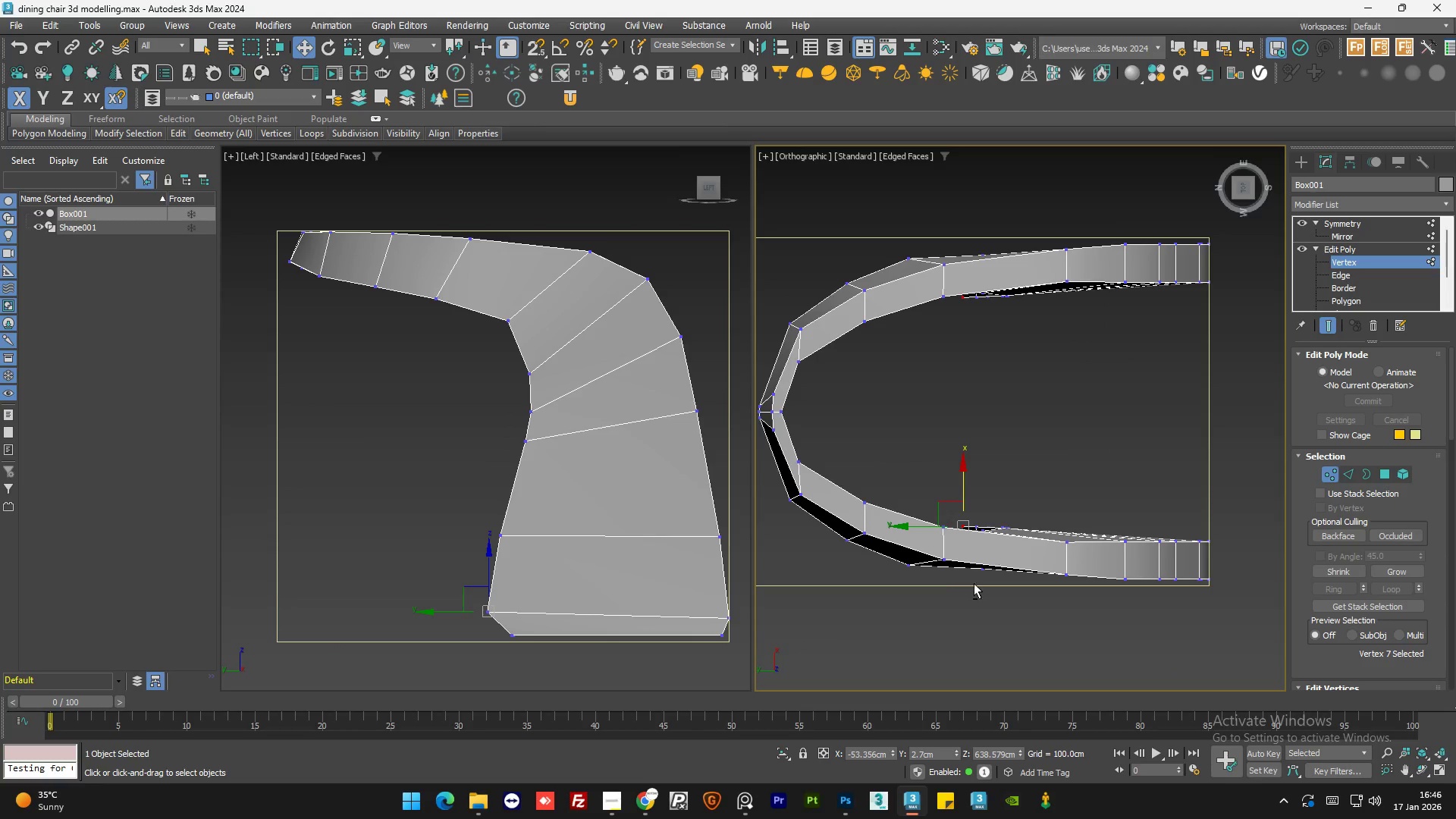 
hold_key(key=AltLeft, duration=1.5)
 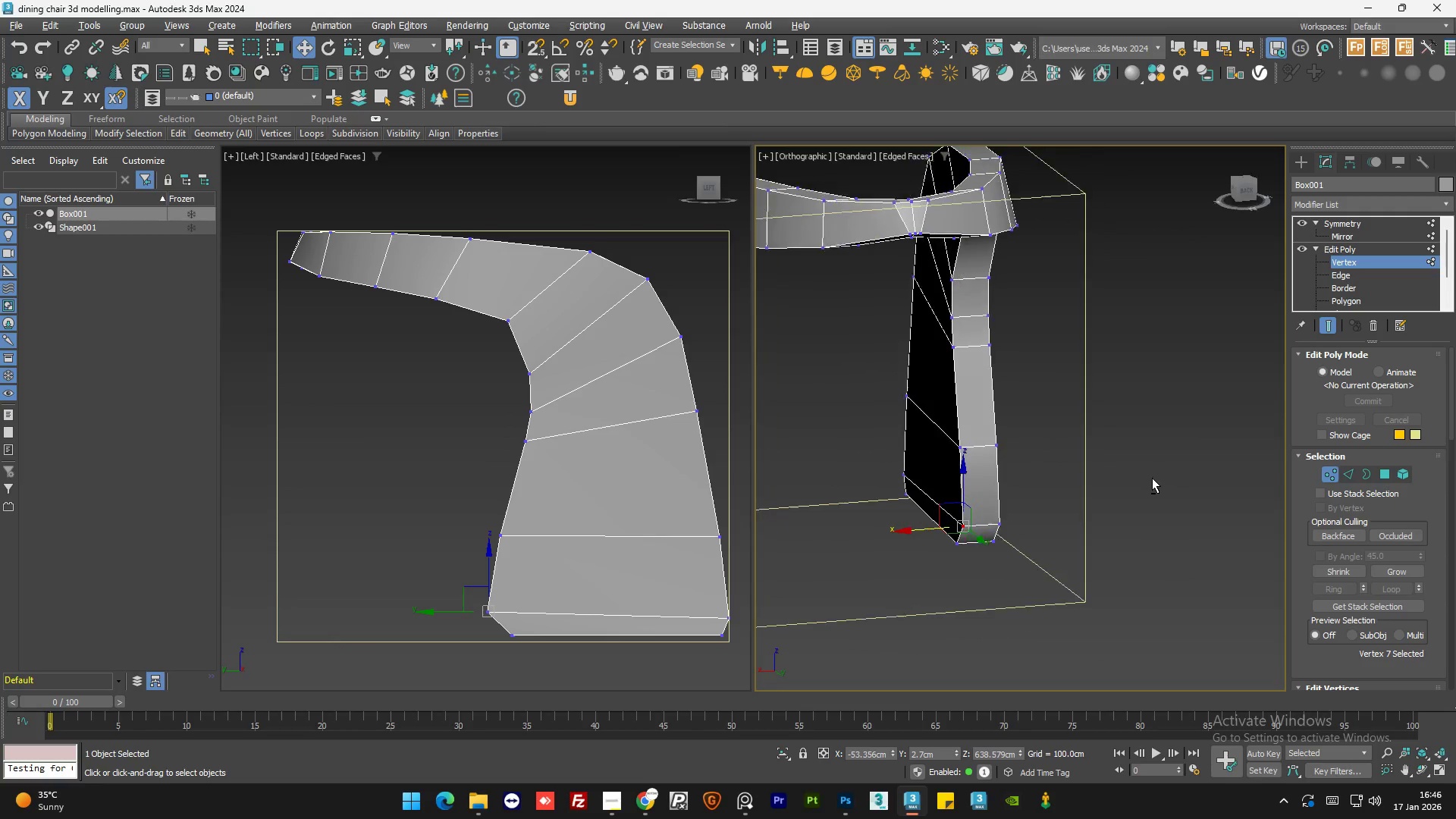 
hold_key(key=AltLeft, duration=0.81)
 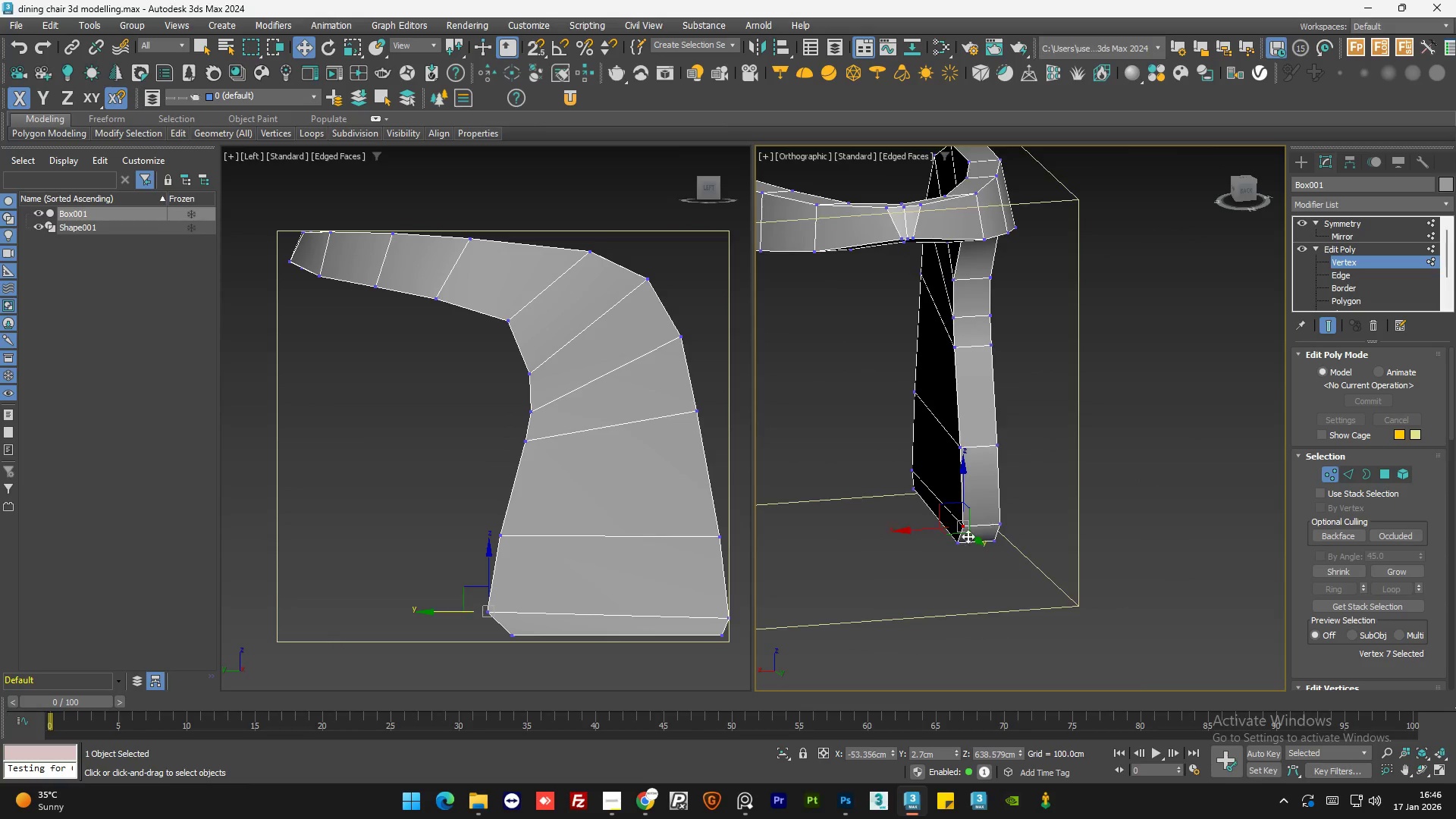 
hold_key(key=ControlLeft, duration=1.24)
 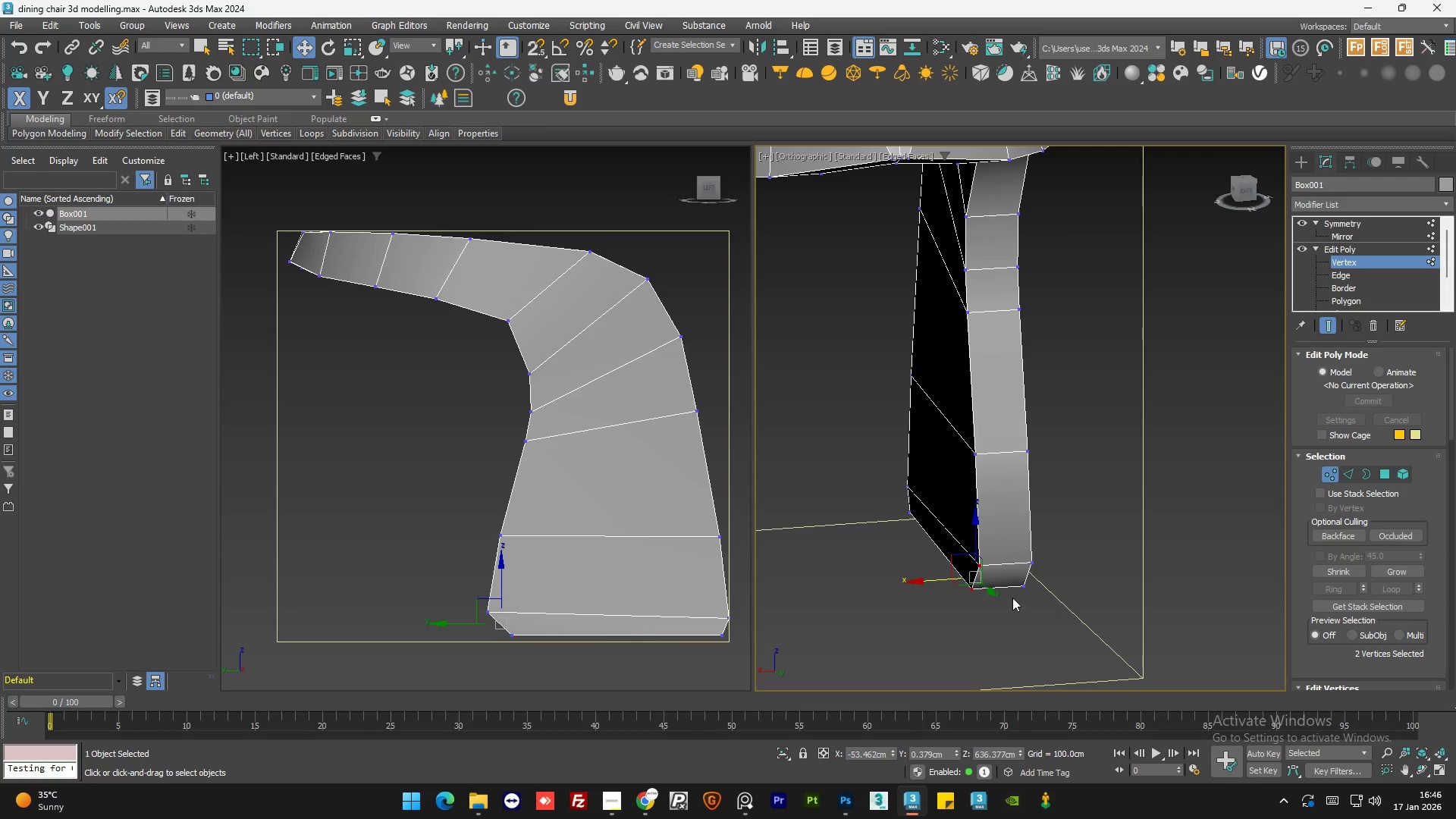 
scroll: coordinate [960, 540], scroll_direction: up, amount: 4.0
 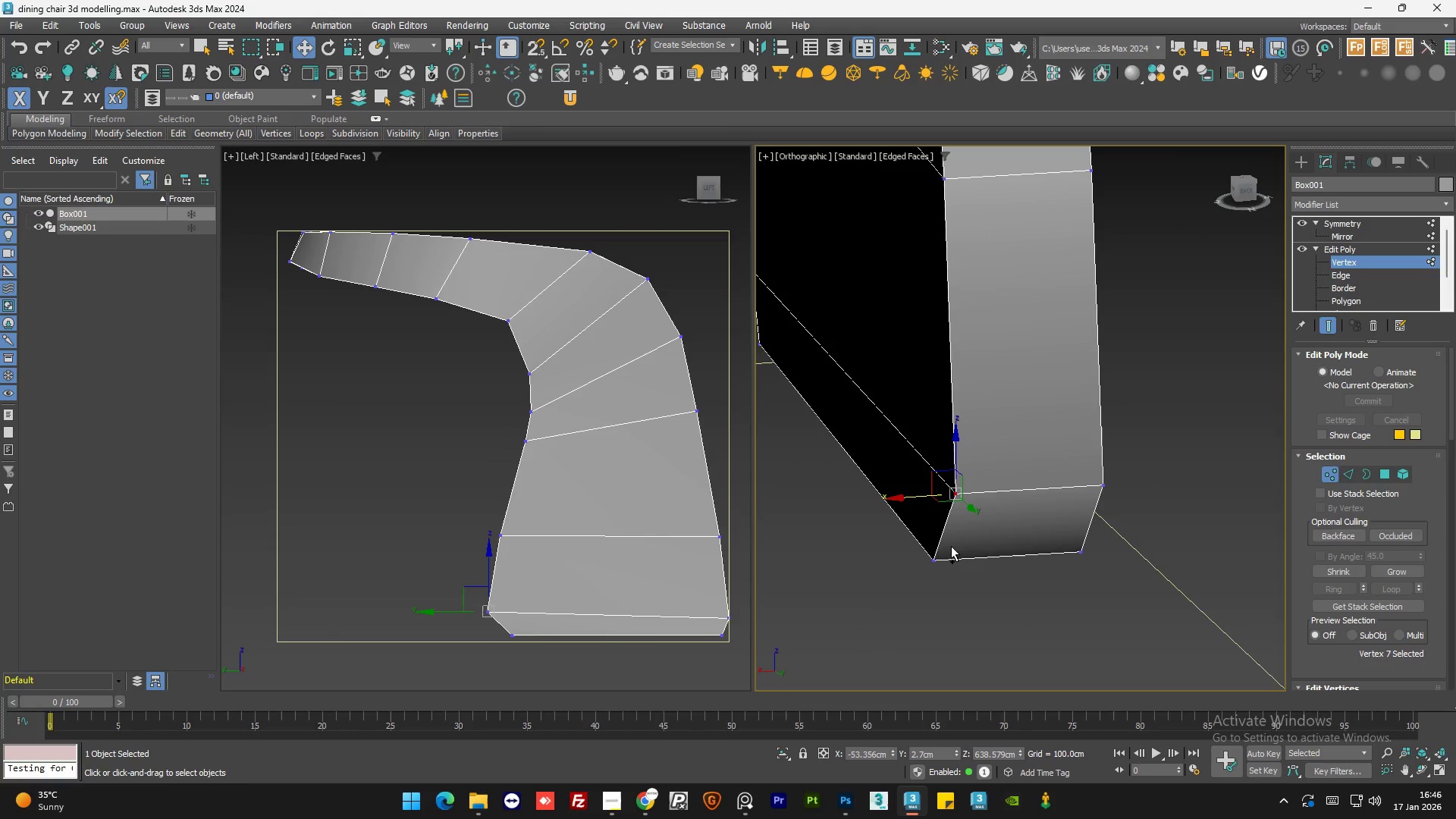 
left_click([936, 560])
 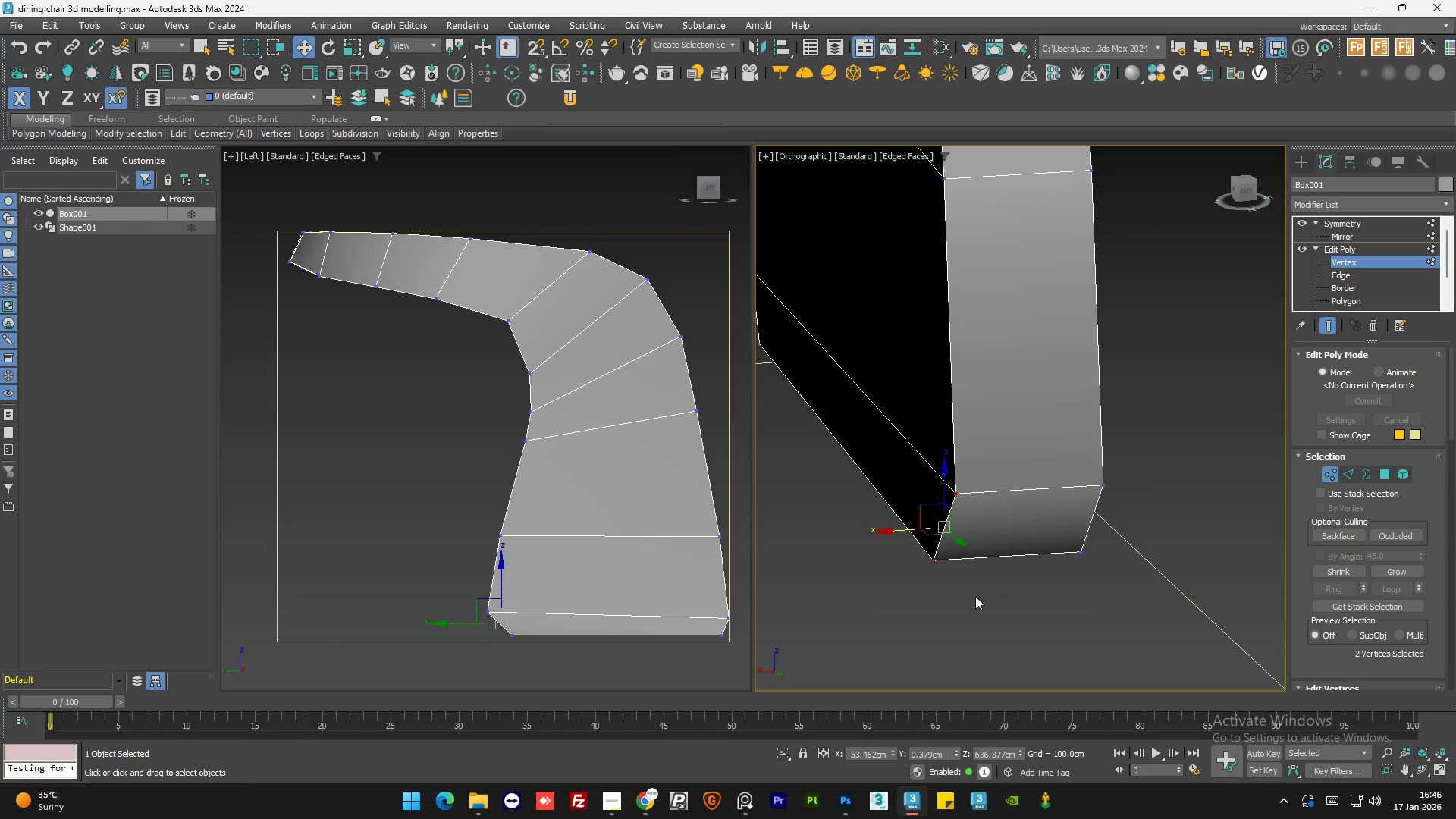 
hold_key(key=AltLeft, duration=0.5)
 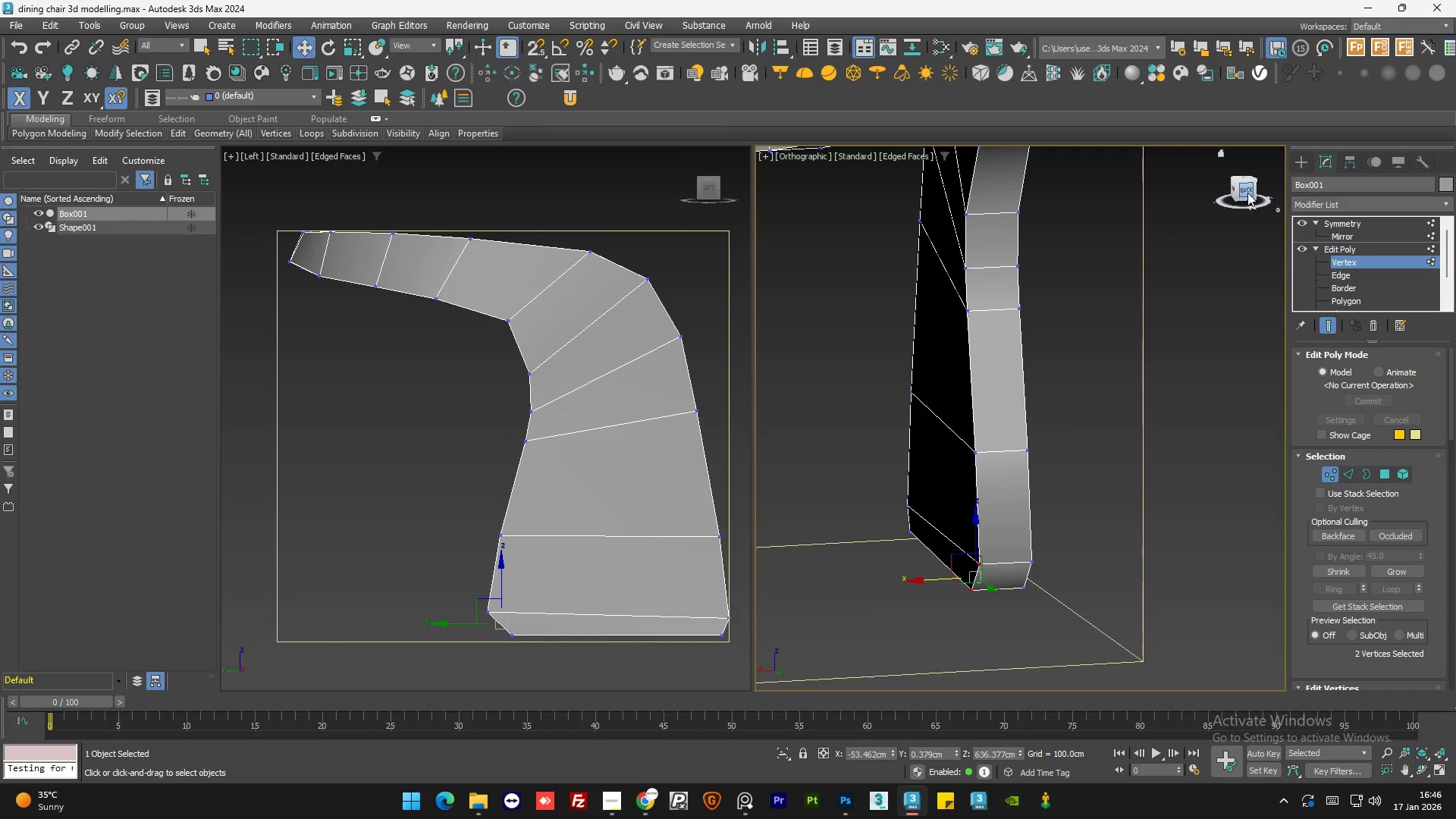 
scroll: coordinate [993, 605], scroll_direction: down, amount: 3.0
 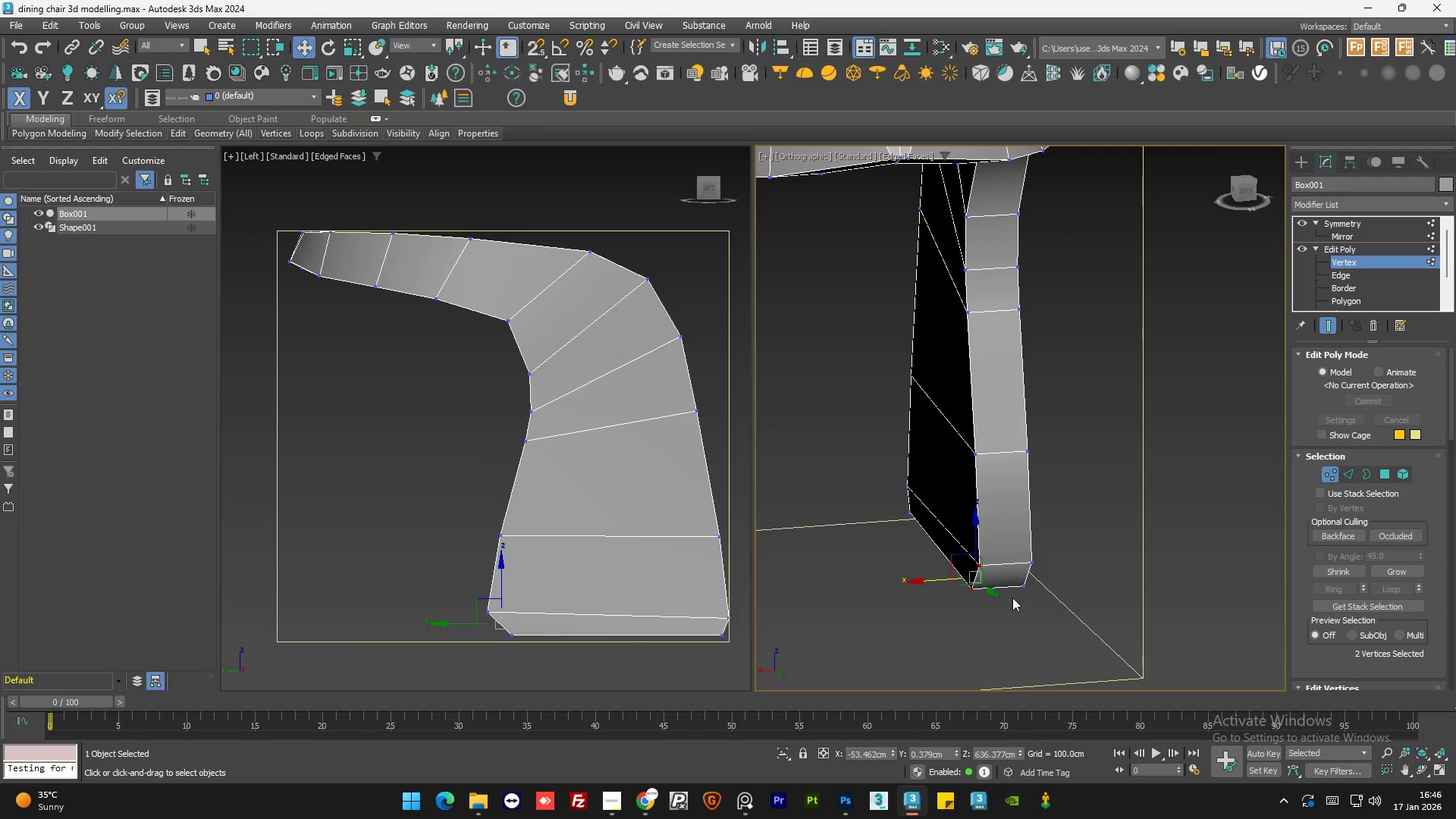 
left_click([1247, 192])
 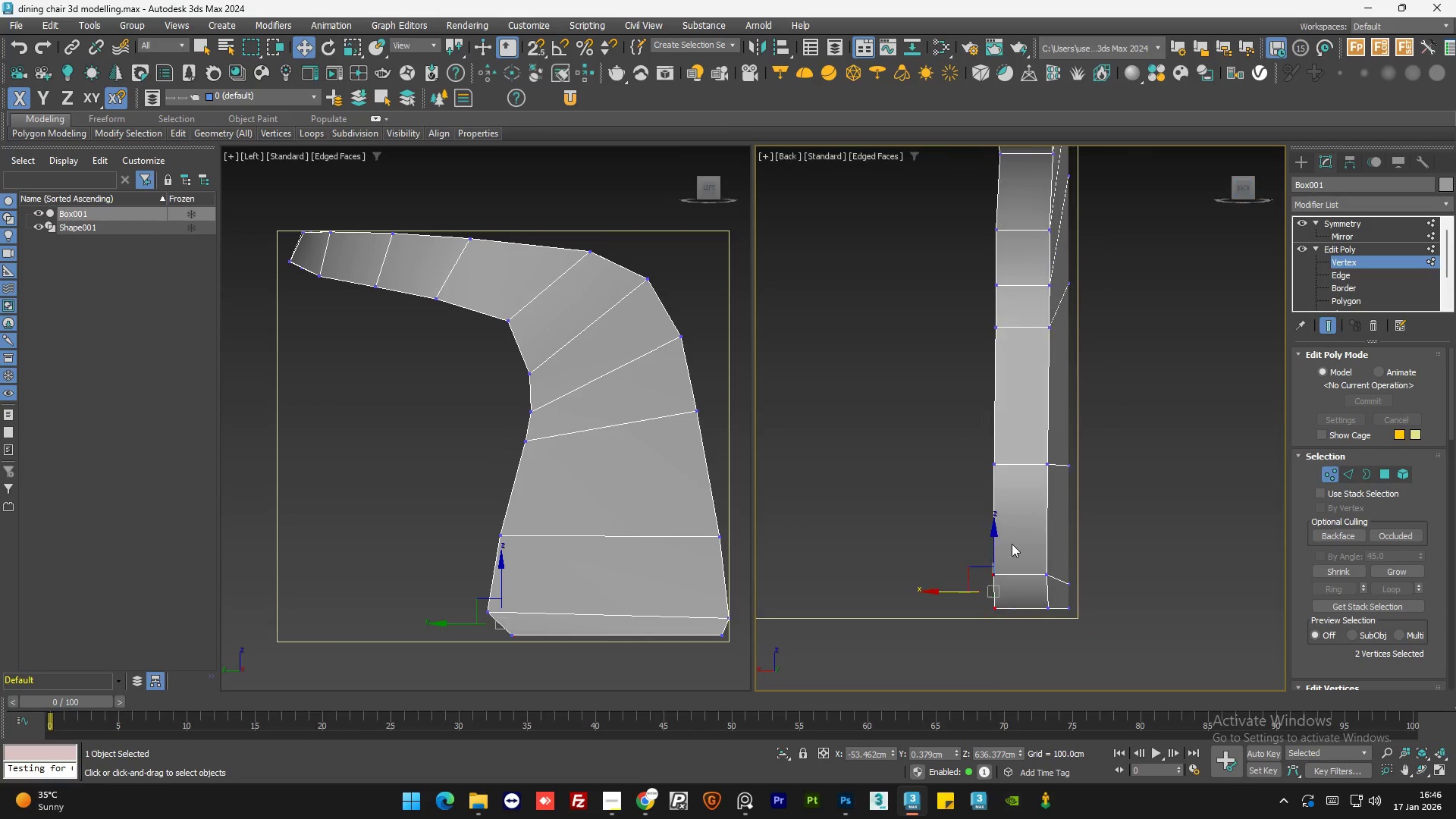 
scroll: coordinate [1002, 572], scroll_direction: up, amount: 3.0
 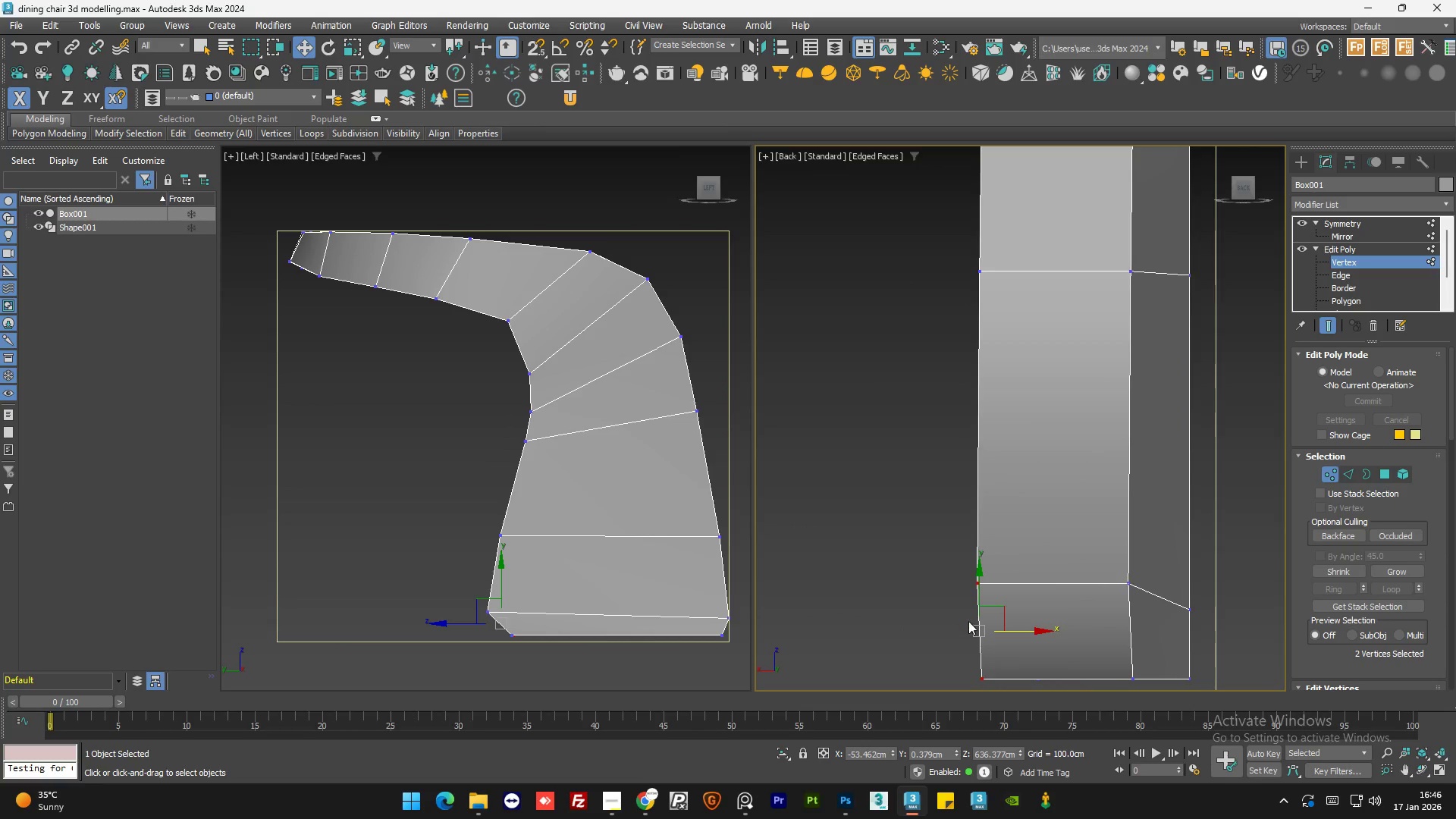 
scroll: coordinate [1040, 621], scroll_direction: down, amount: 3.0
 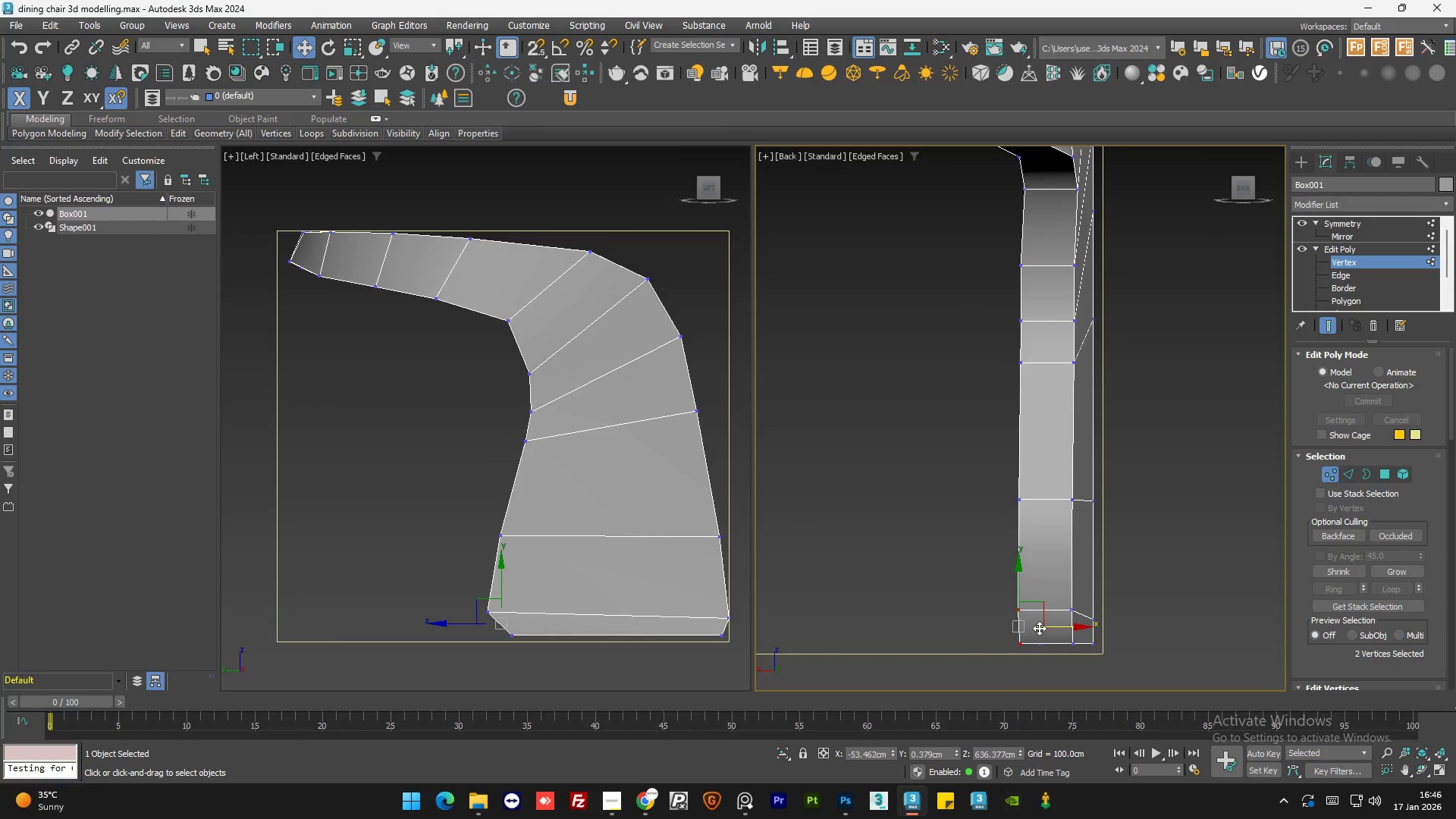 
scroll: coordinate [1040, 628], scroll_direction: up, amount: 2.0
 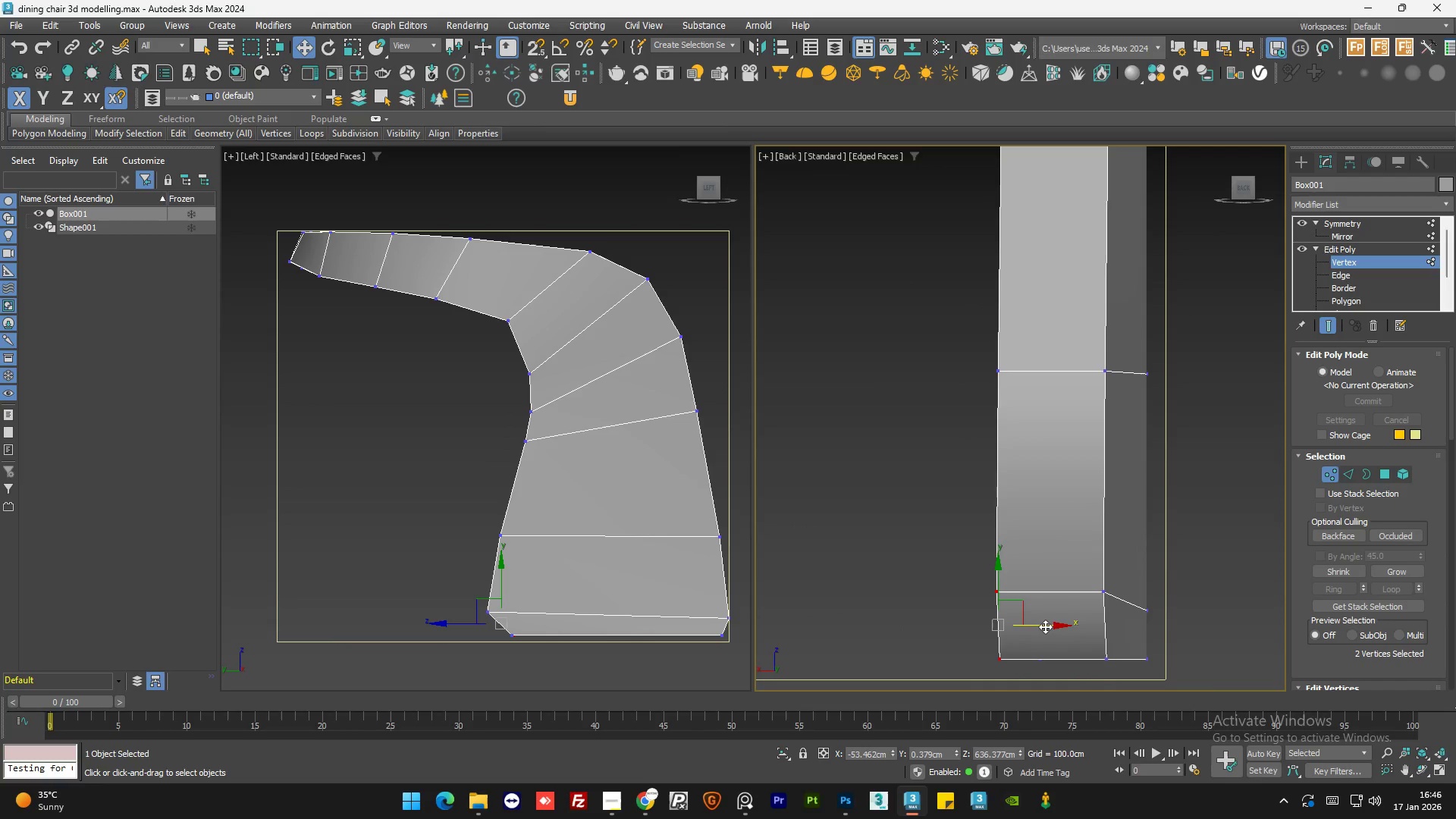 
left_click_drag(start_coordinate=[1045, 626], to_coordinate=[1034, 630])
 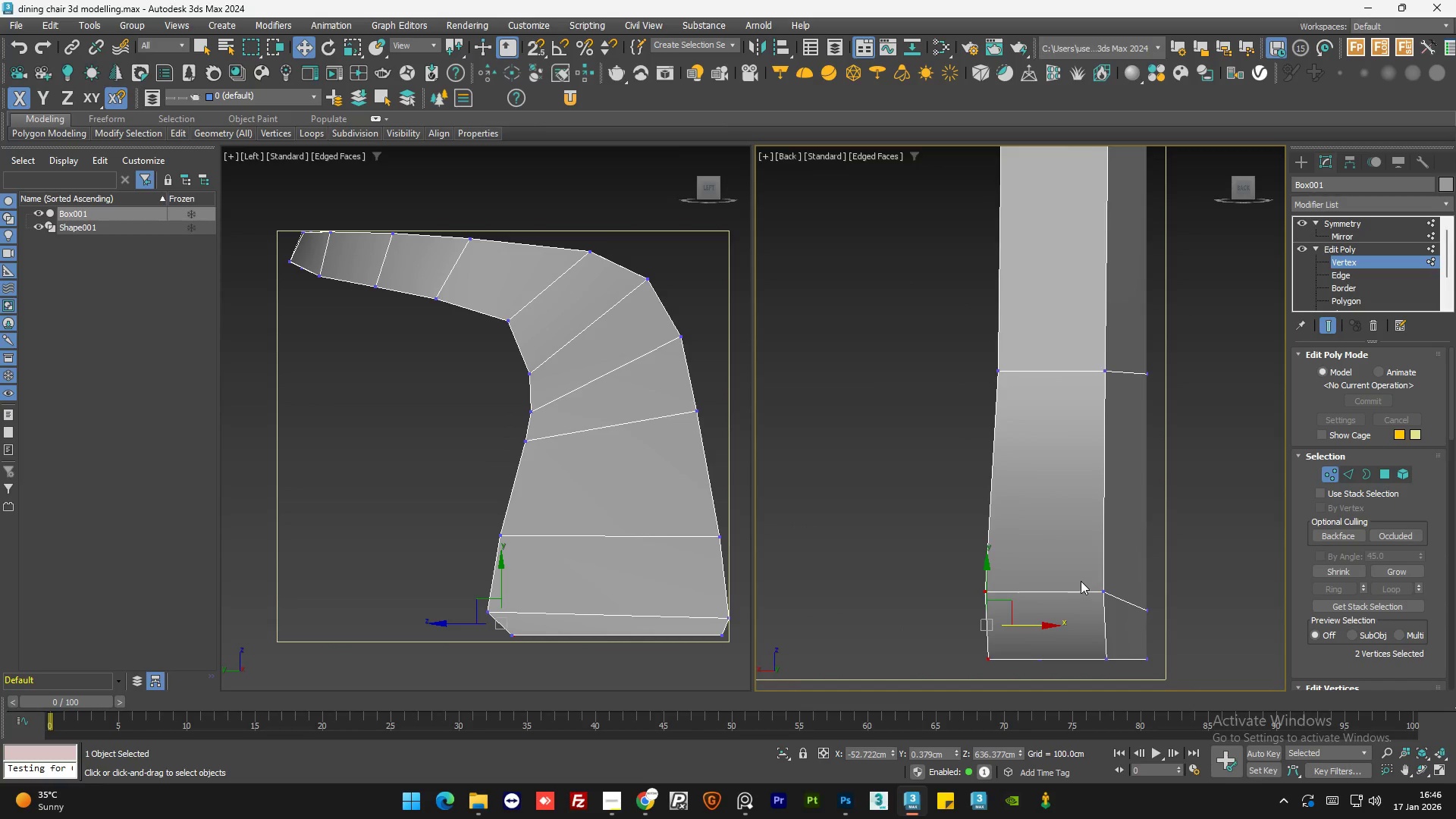 
scroll: coordinate [1081, 581], scroll_direction: down, amount: 2.0
 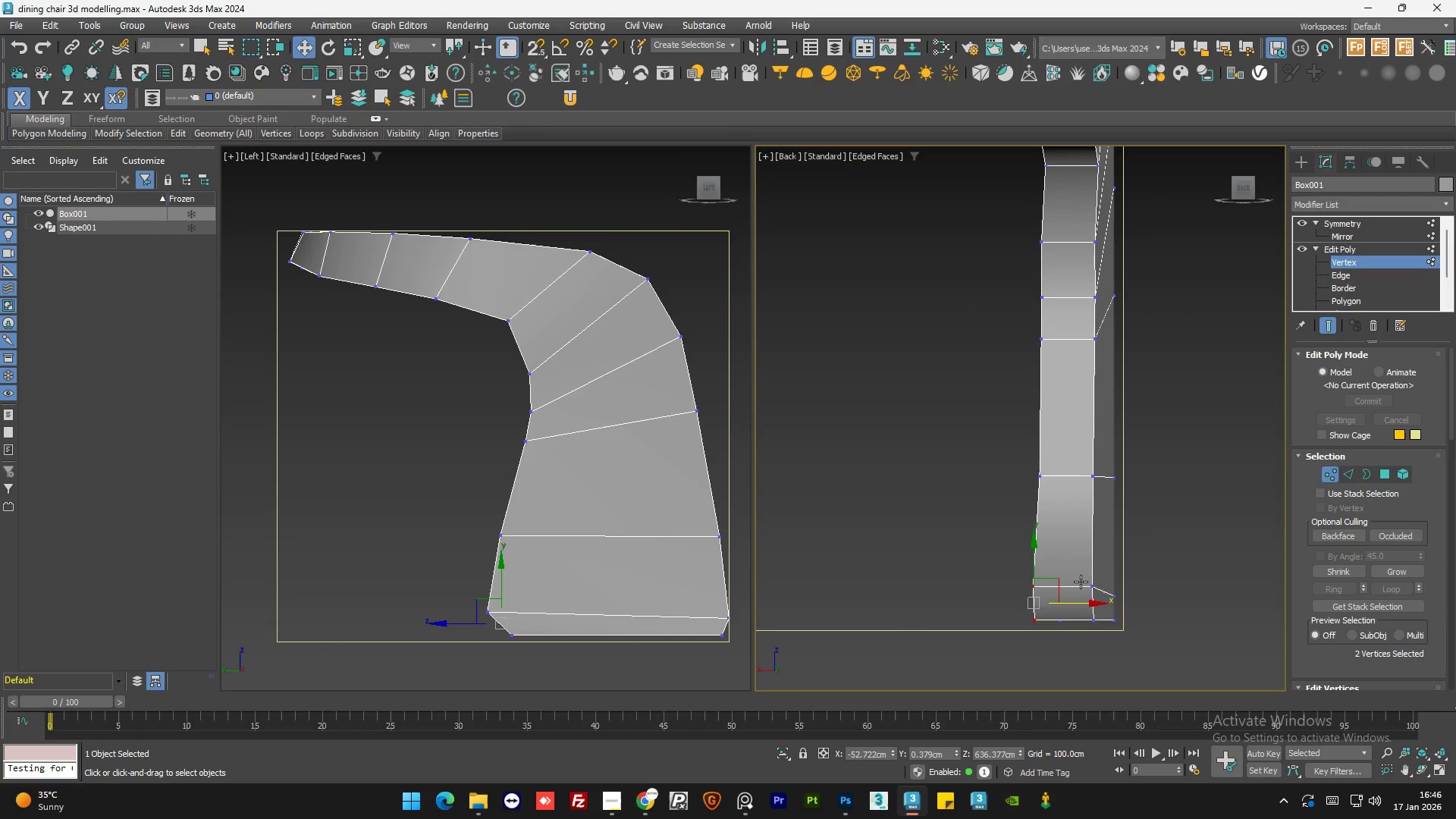 
left_click([976, 635])
 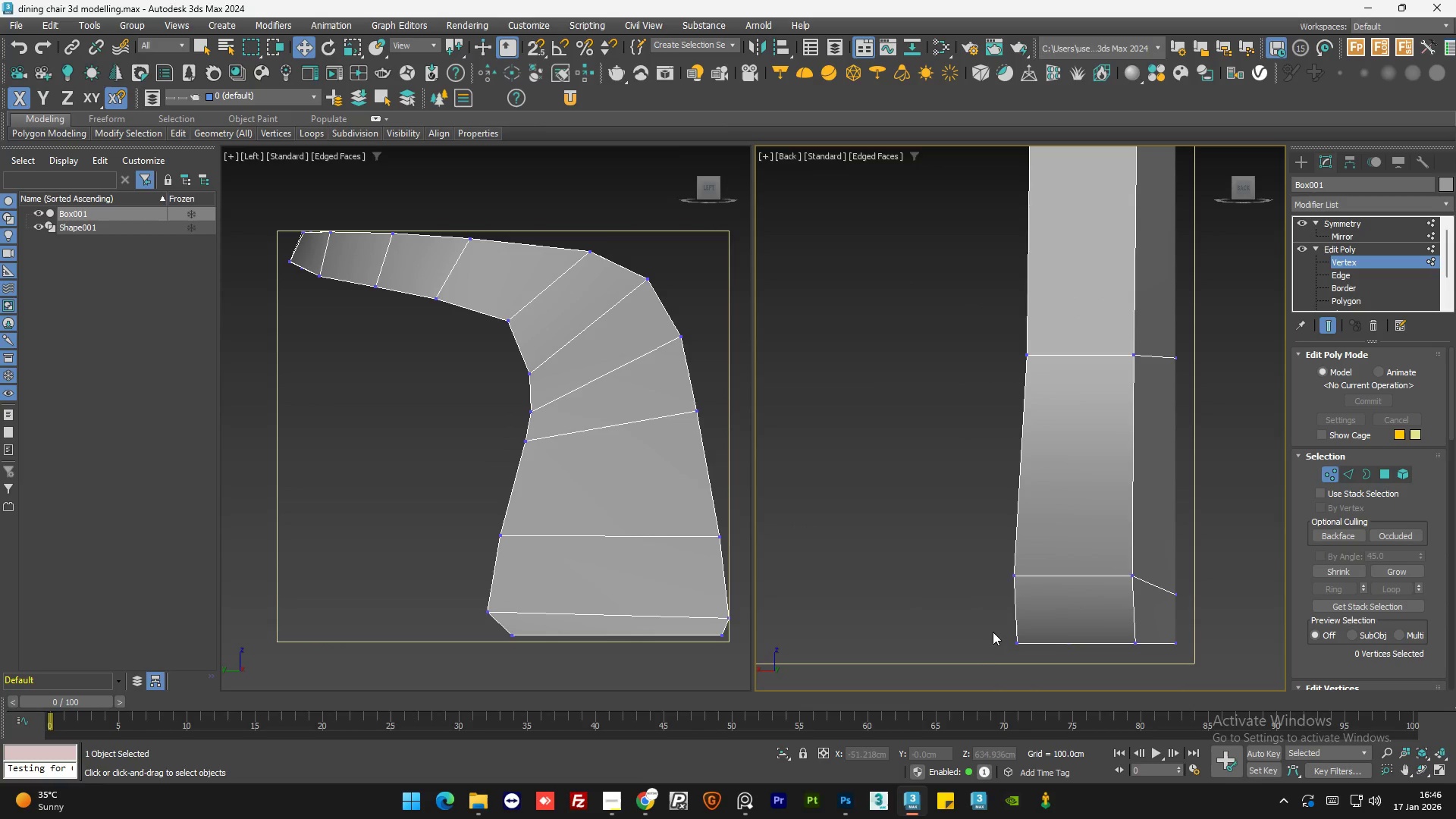 
scroll: coordinate [1052, 597], scroll_direction: up, amount: 2.0
 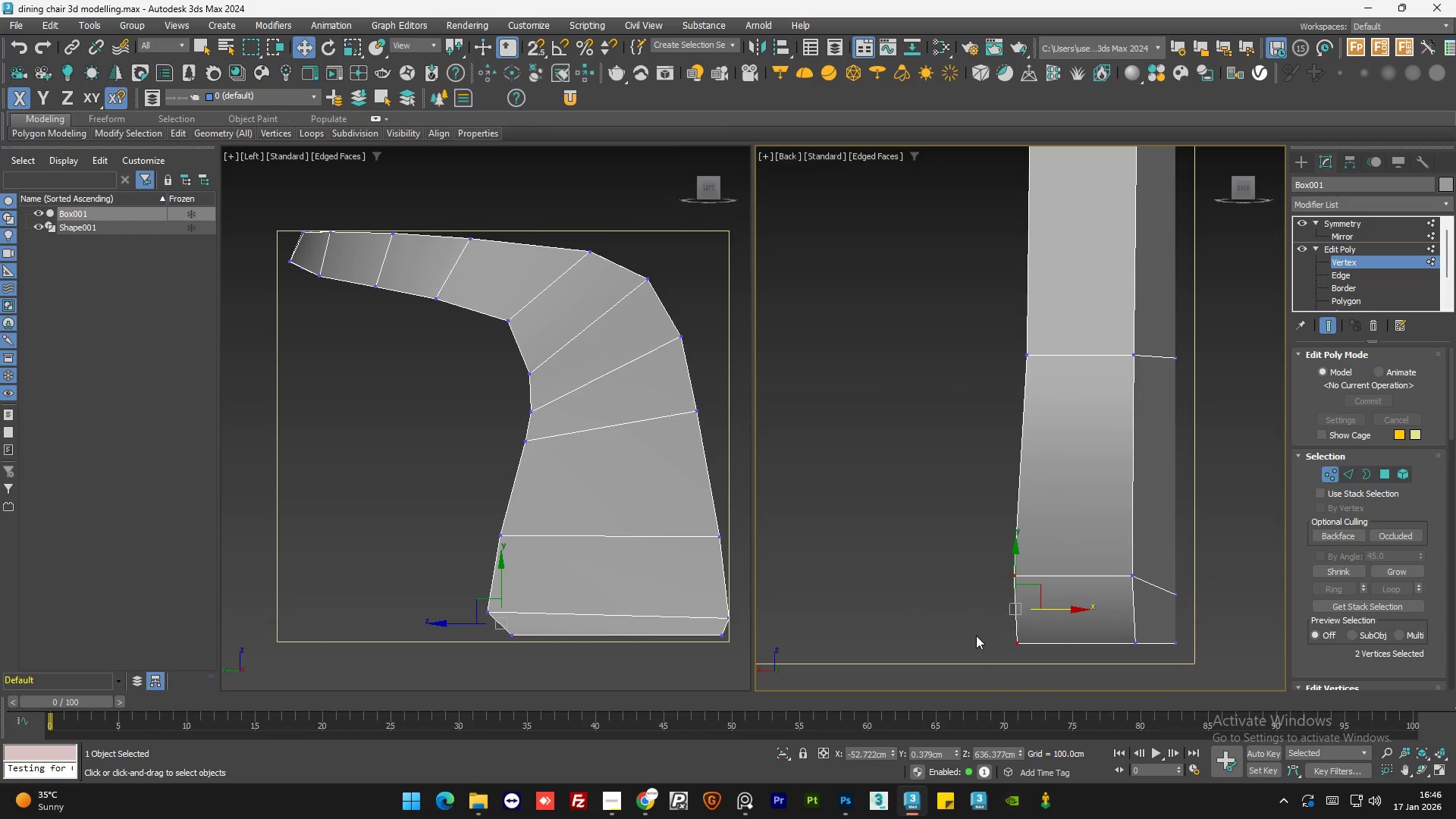 
left_click_drag(start_coordinate=[993, 632], to_coordinate=[1031, 655])
 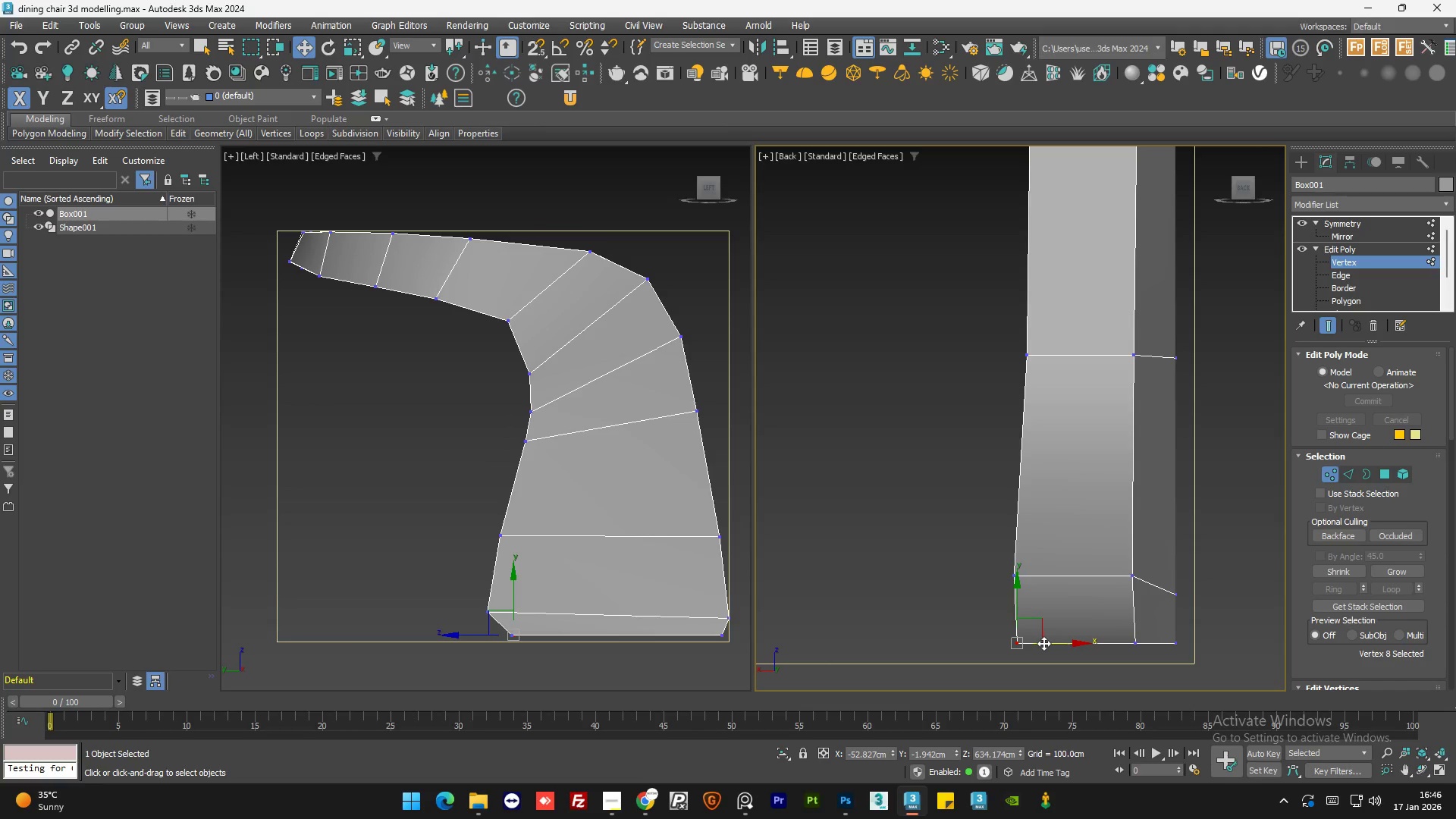 
left_click_drag(start_coordinate=[1043, 643], to_coordinate=[1050, 643])
 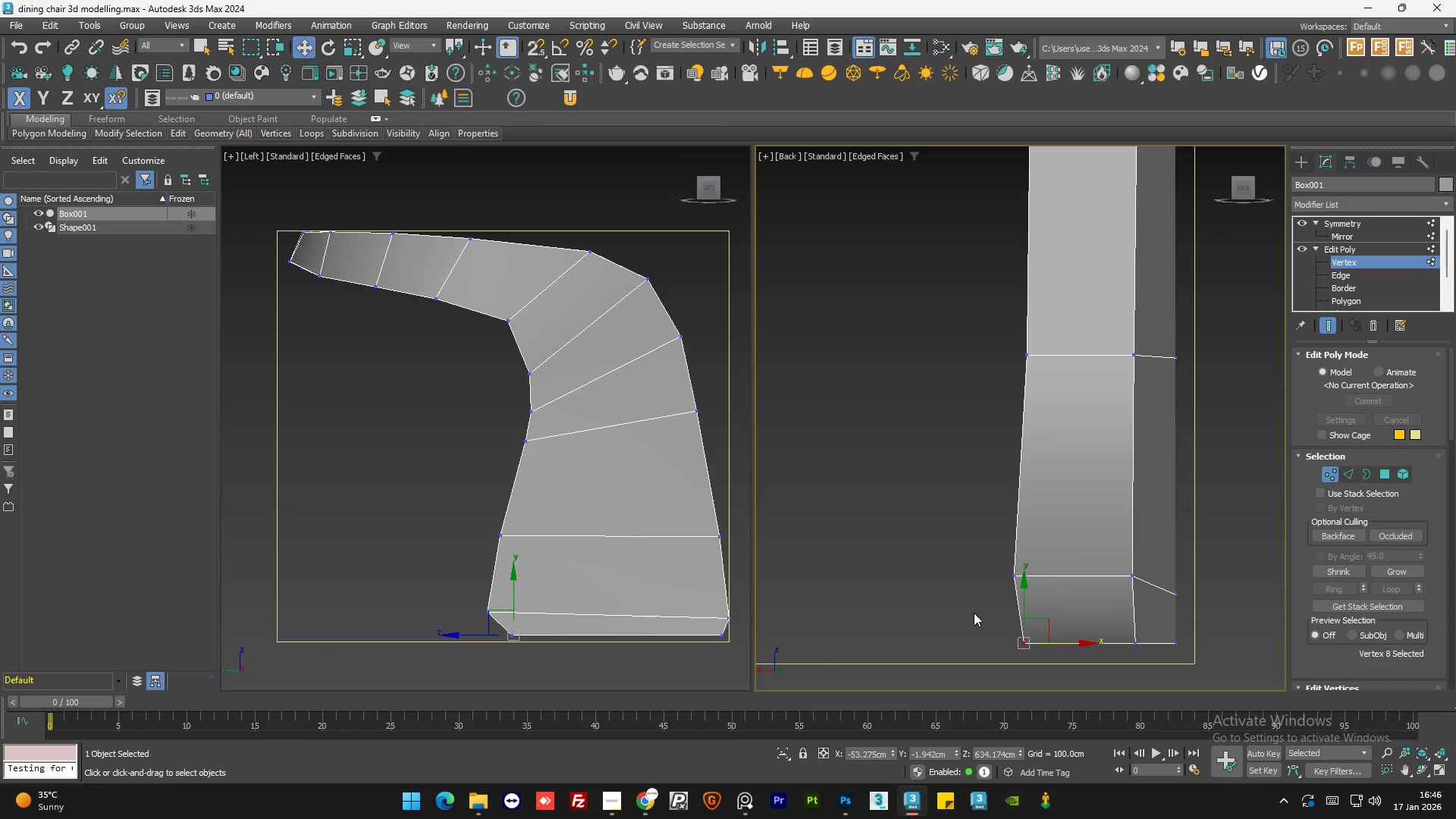 
left_click([974, 613])
 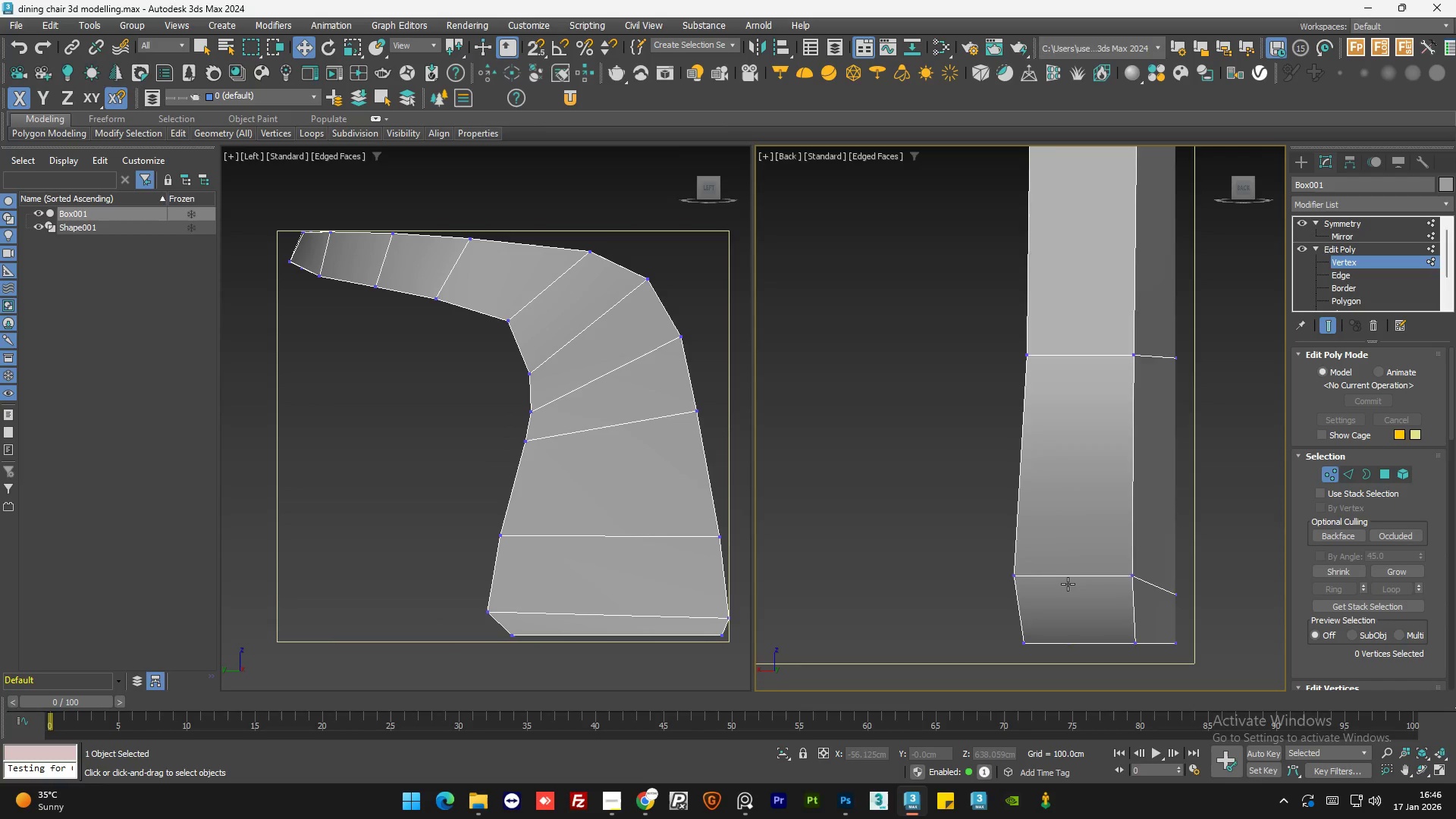 
scroll: coordinate [1119, 592], scroll_direction: none, amount: 0.0
 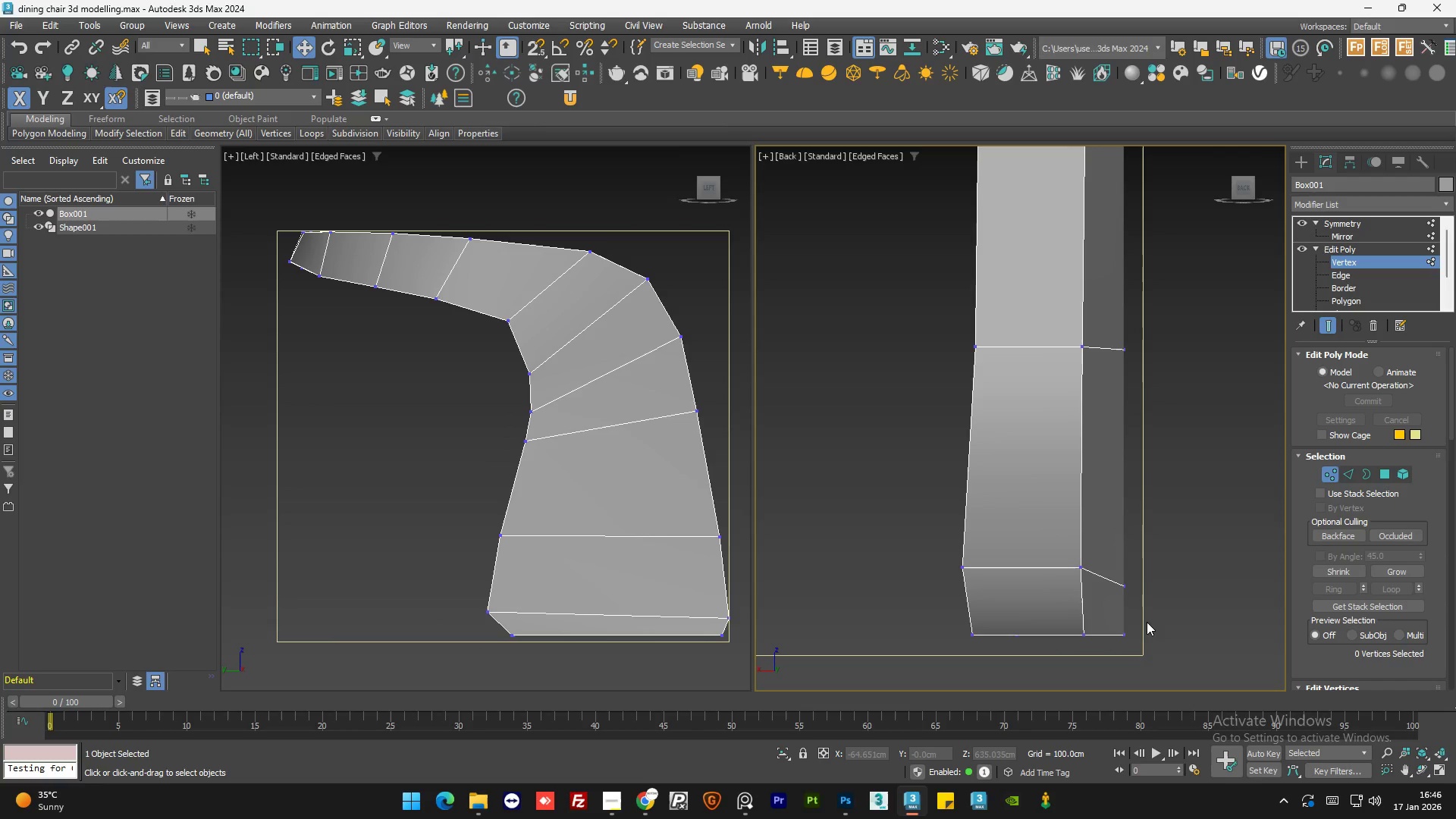 
left_click_drag(start_coordinate=[1147, 620], to_coordinate=[1109, 654])
 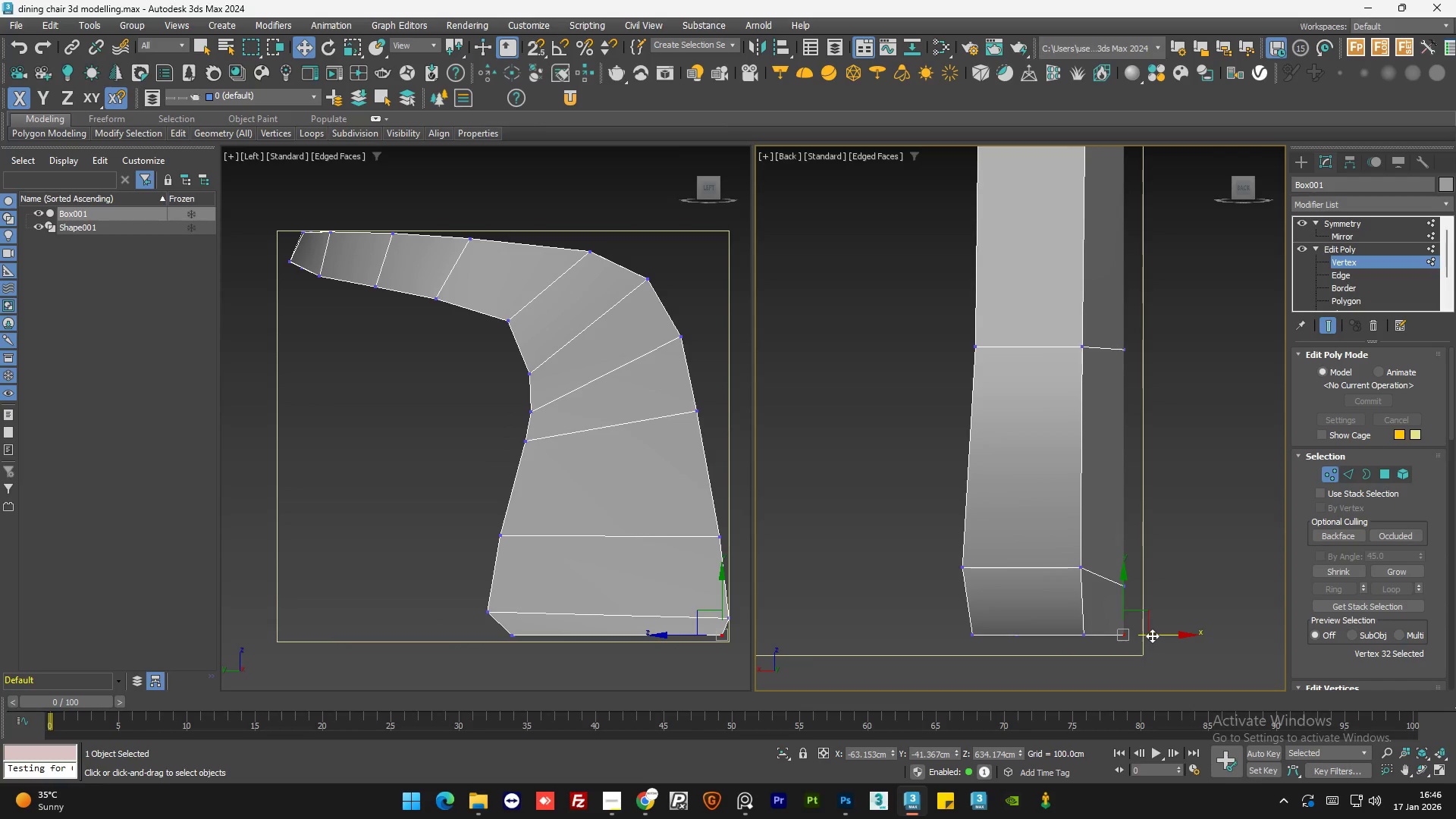 
left_click_drag(start_coordinate=[1152, 635], to_coordinate=[1143, 635])
 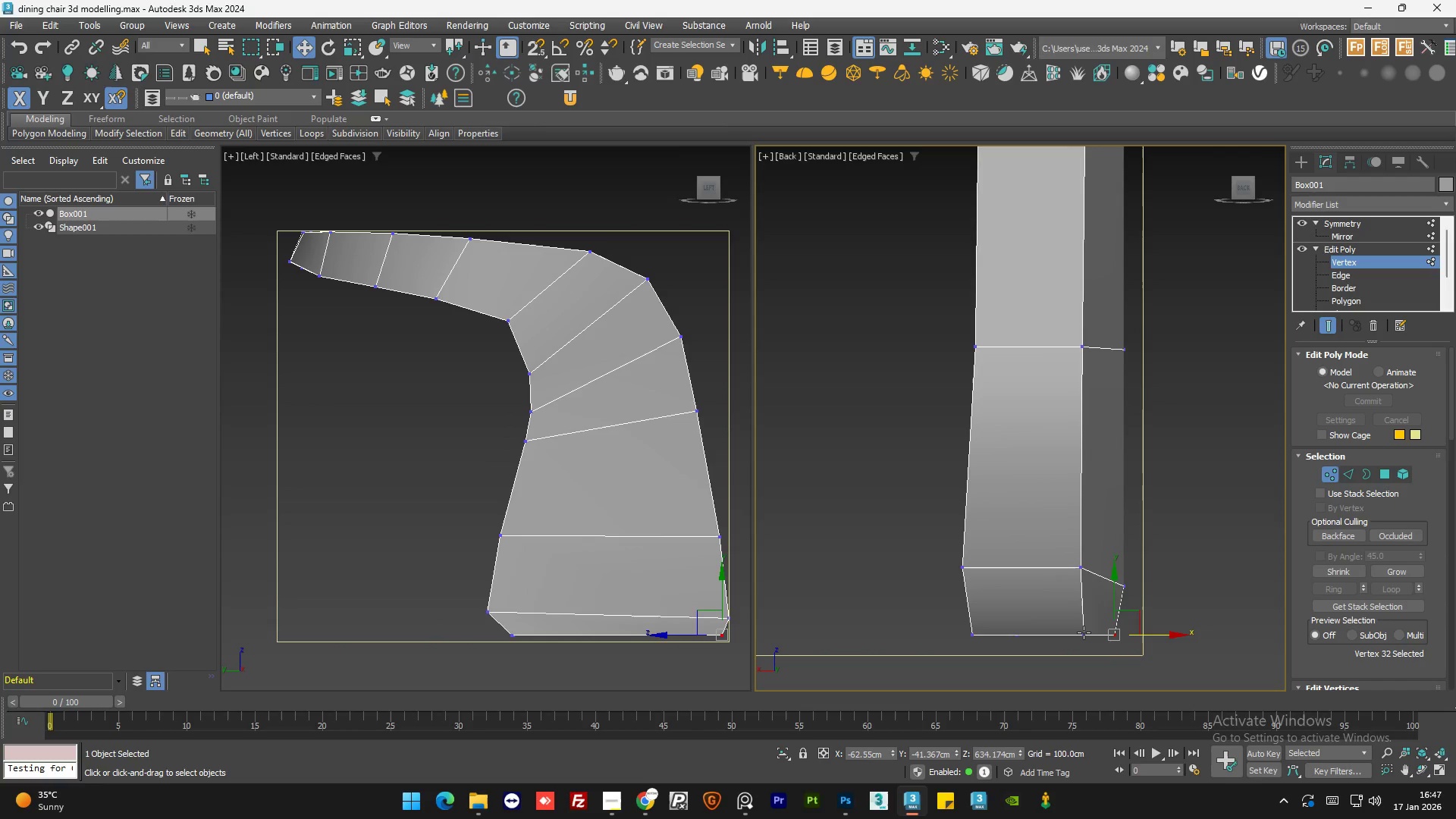 
left_click([1084, 632])
 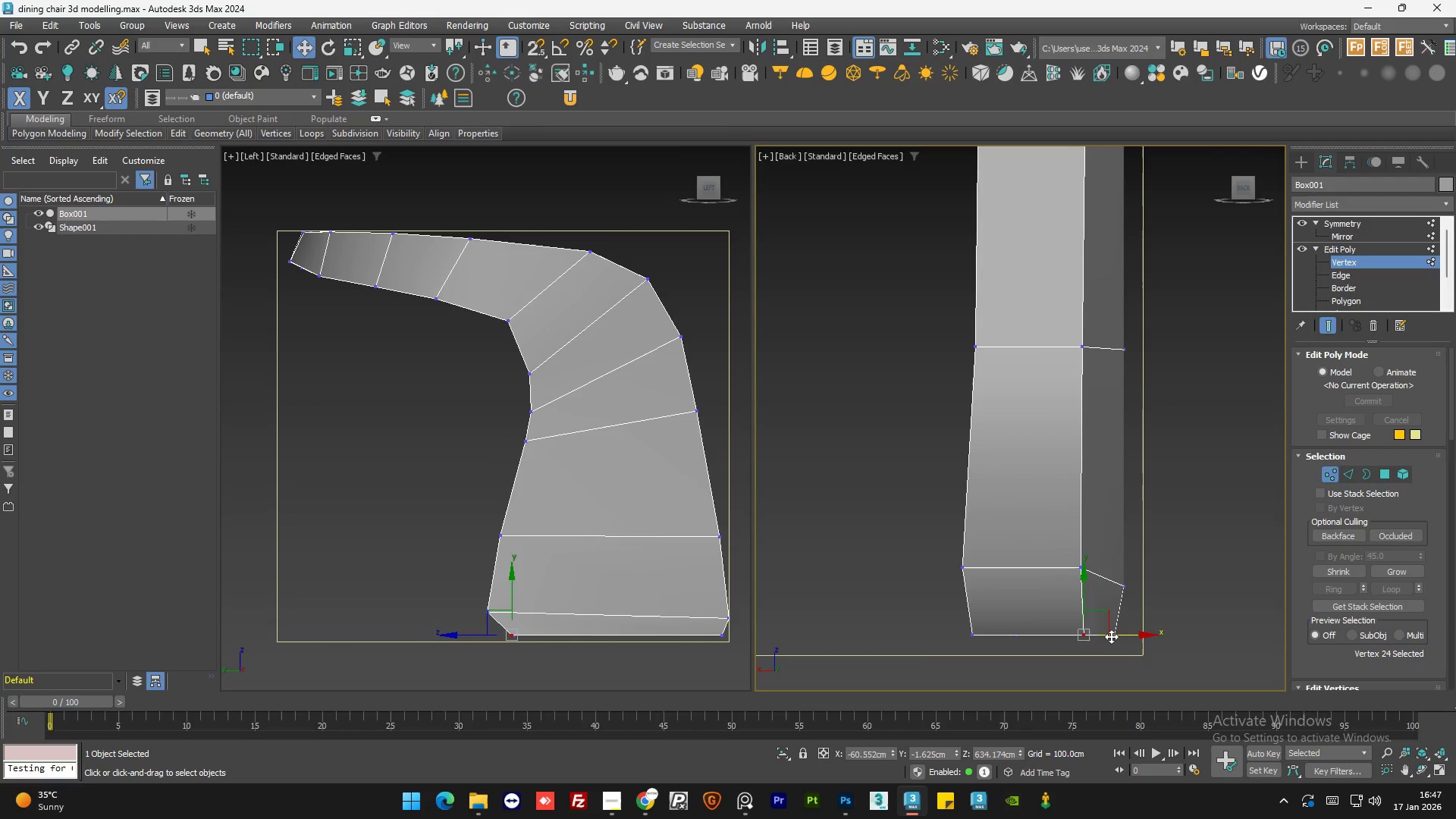 
left_click_drag(start_coordinate=[1112, 636], to_coordinate=[1100, 638])
 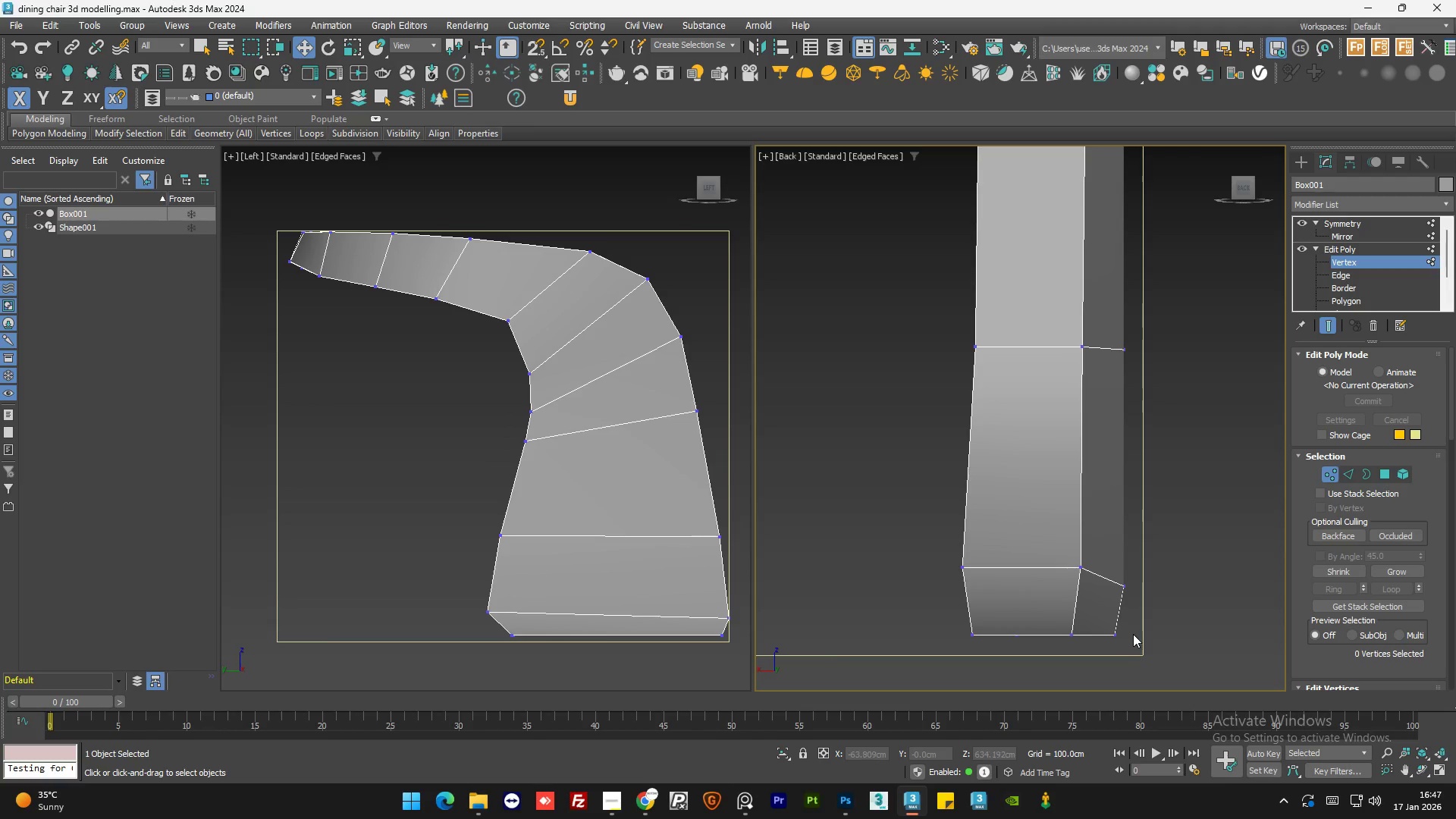 
left_click_drag(start_coordinate=[1132, 628], to_coordinate=[1100, 642])
 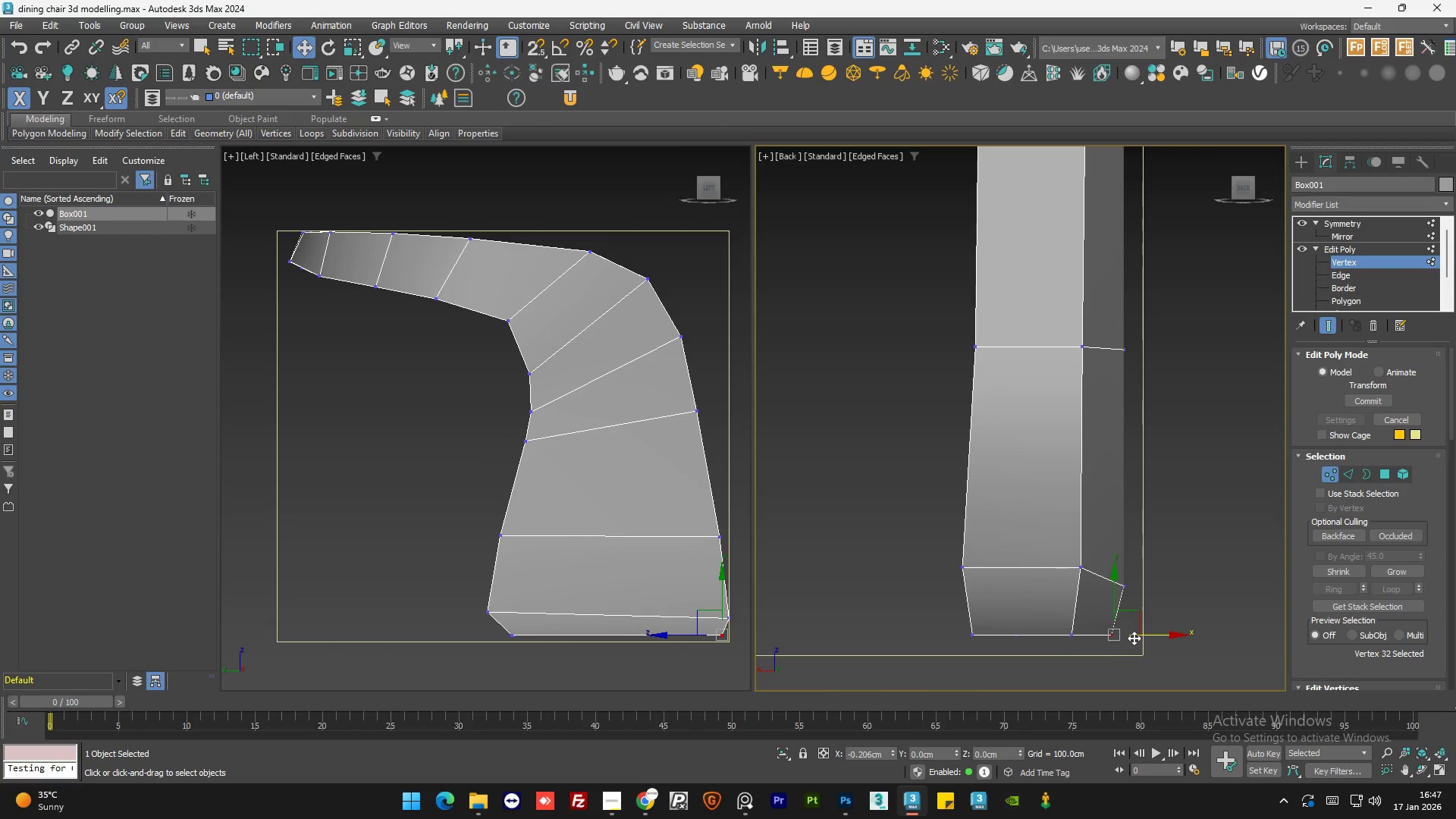 
left_click([1185, 580])
 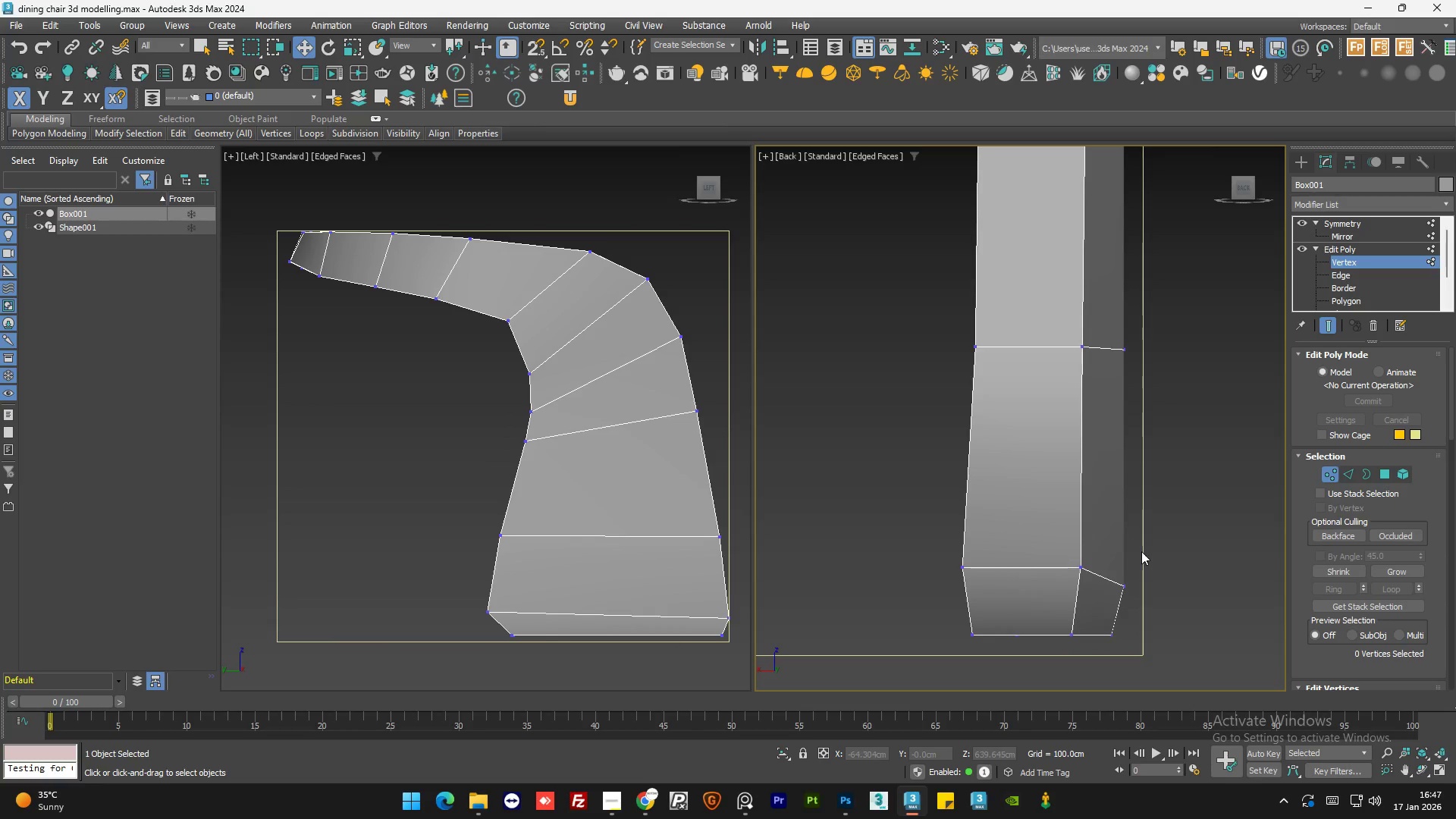 
scroll: coordinate [1125, 268], scroll_direction: none, amount: 0.0
 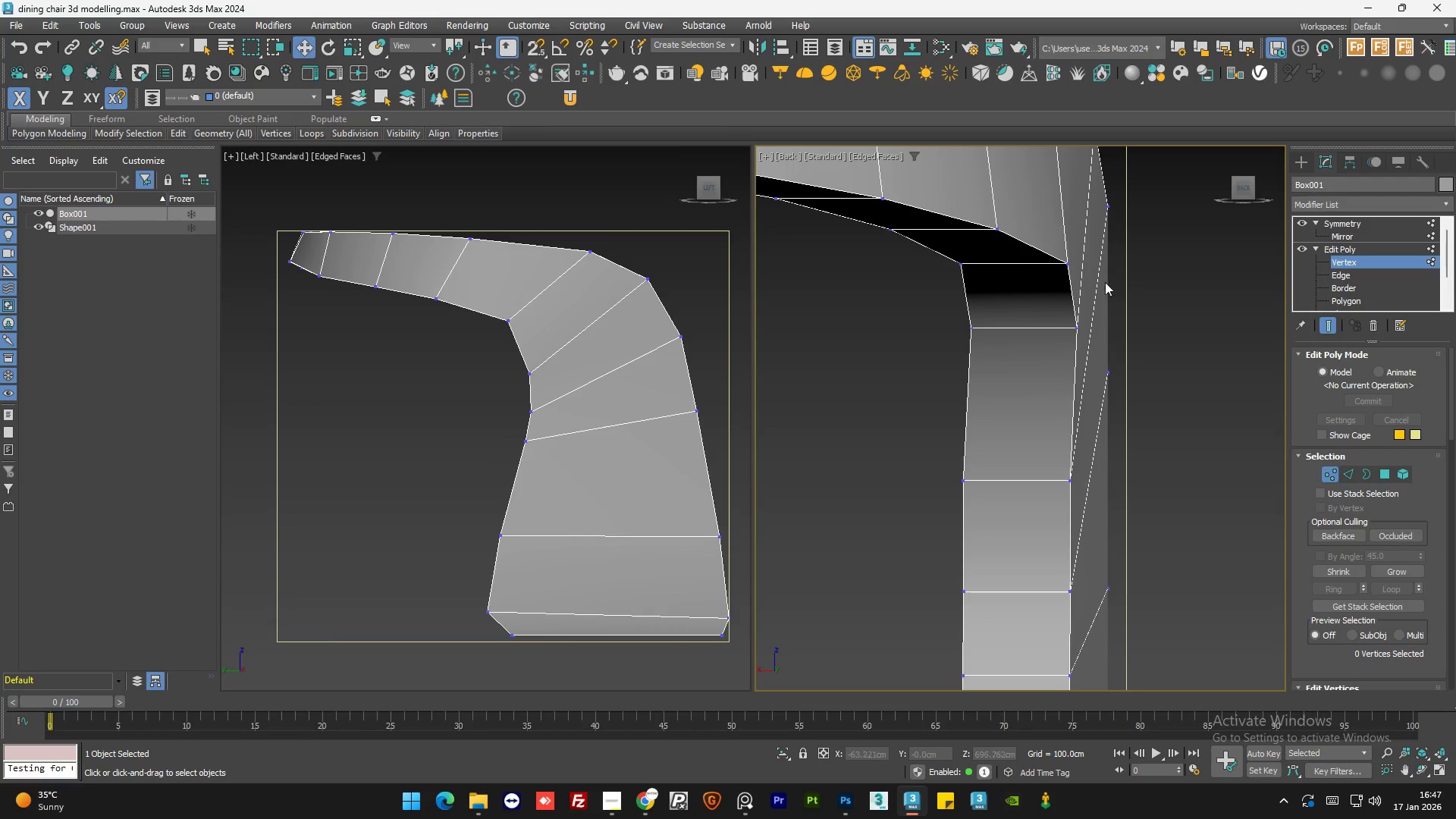 
scroll: coordinate [1114, 431], scroll_direction: down, amount: 1.0
 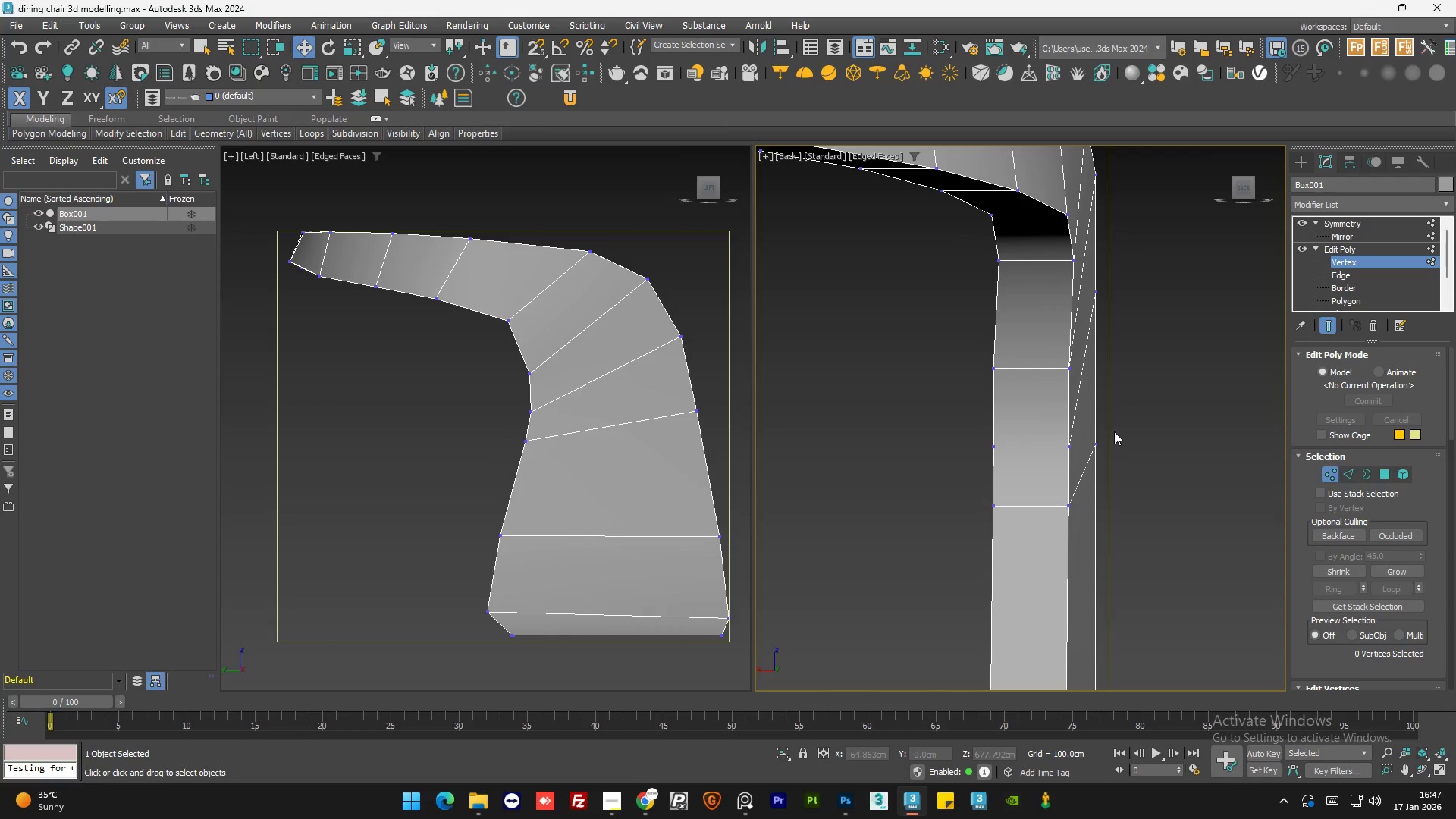 
key(F3)
 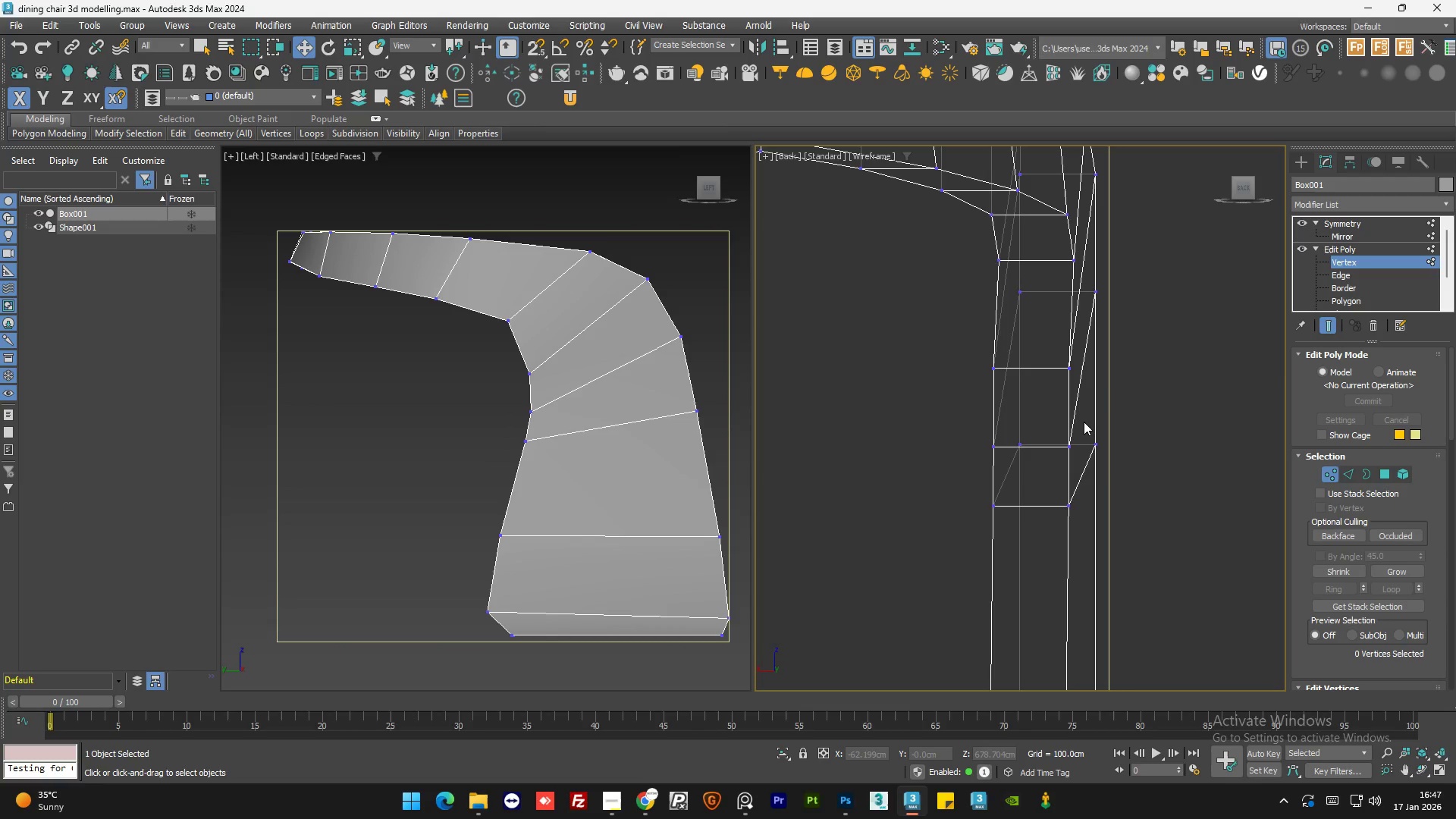 
key(F3)
 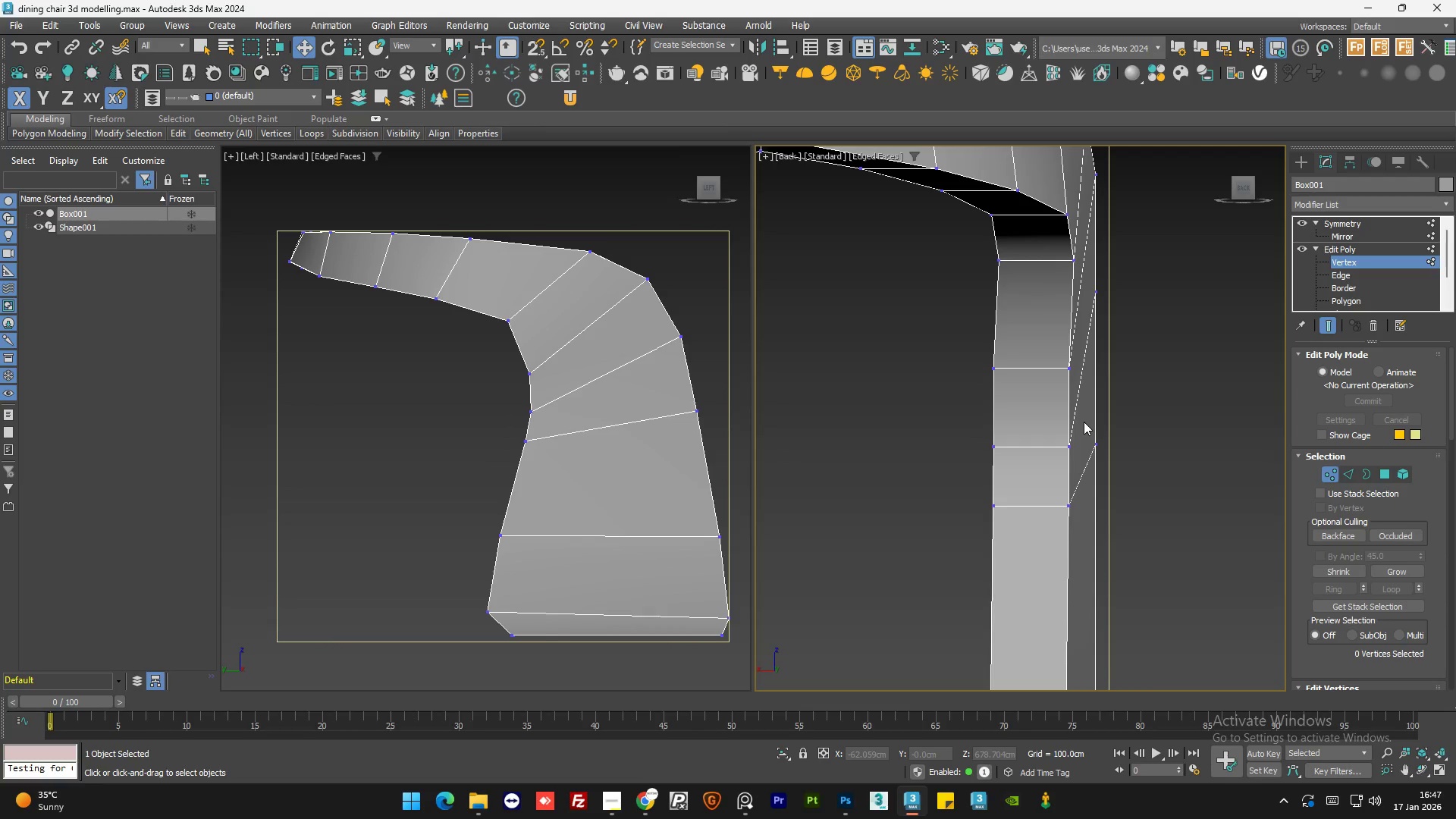 
hold_key(key=AltLeft, duration=1.53)
 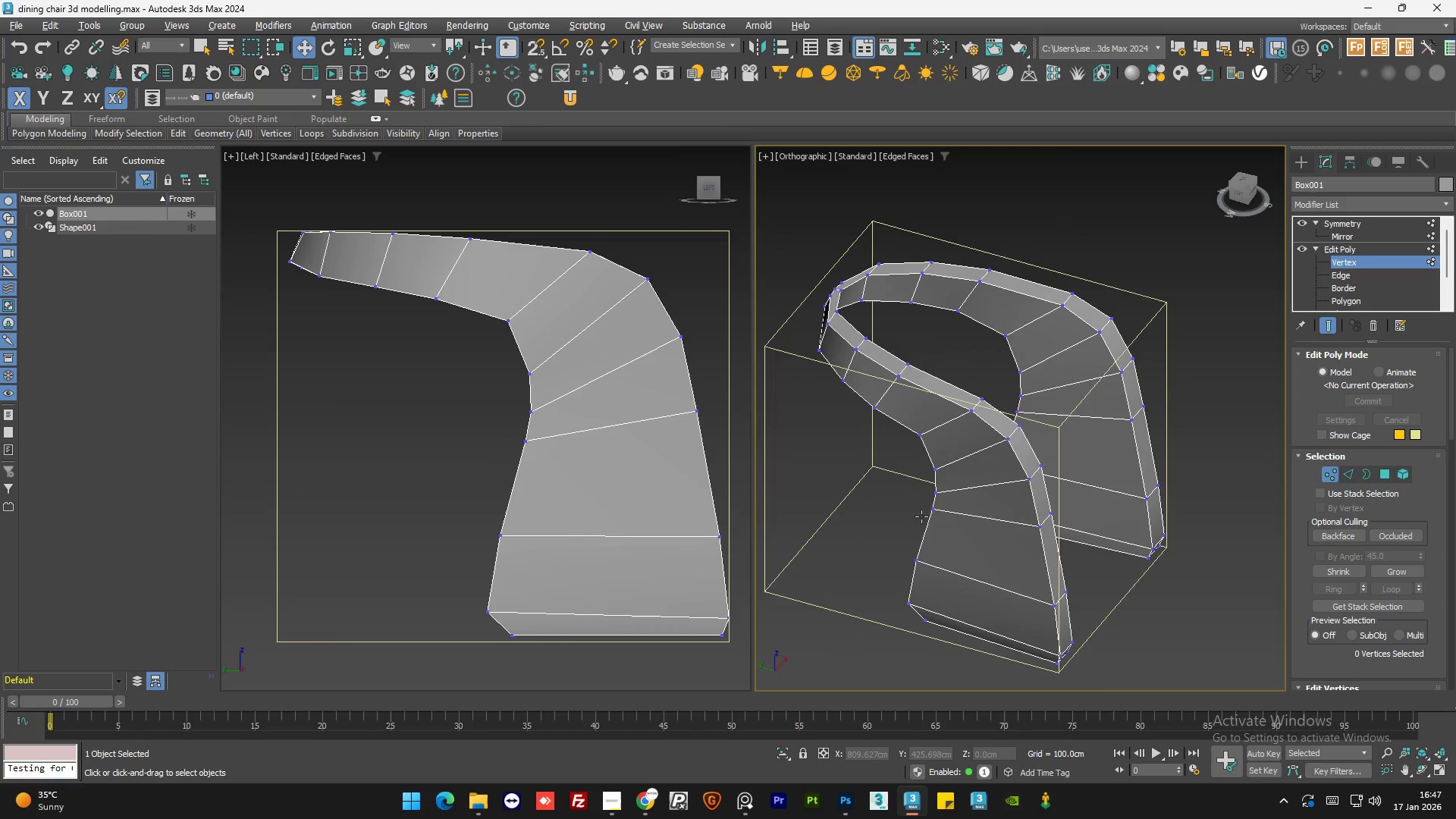 
scroll: coordinate [1084, 422], scroll_direction: down, amount: 3.0
 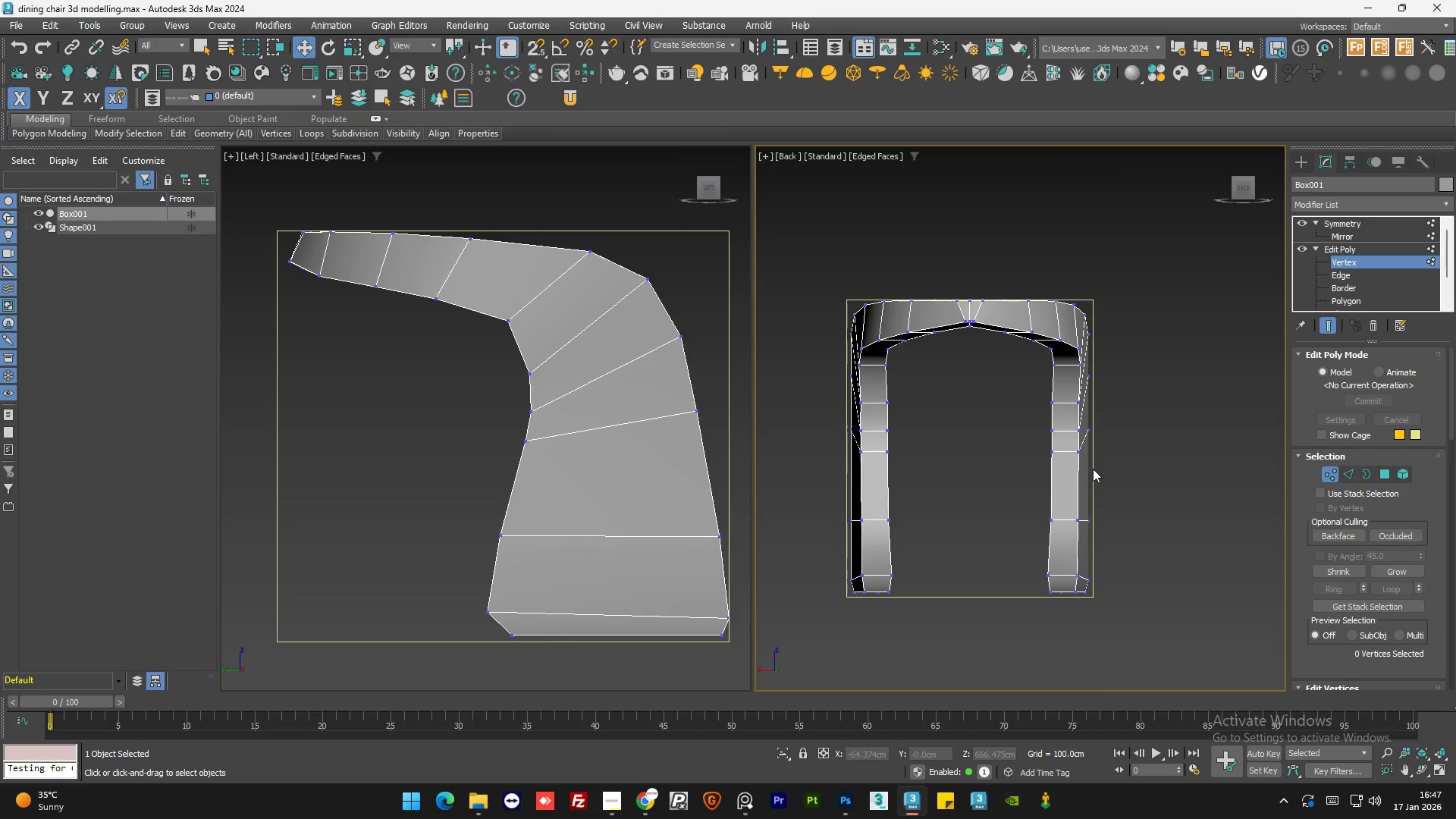 
hold_key(key=AltLeft, duration=0.53)
 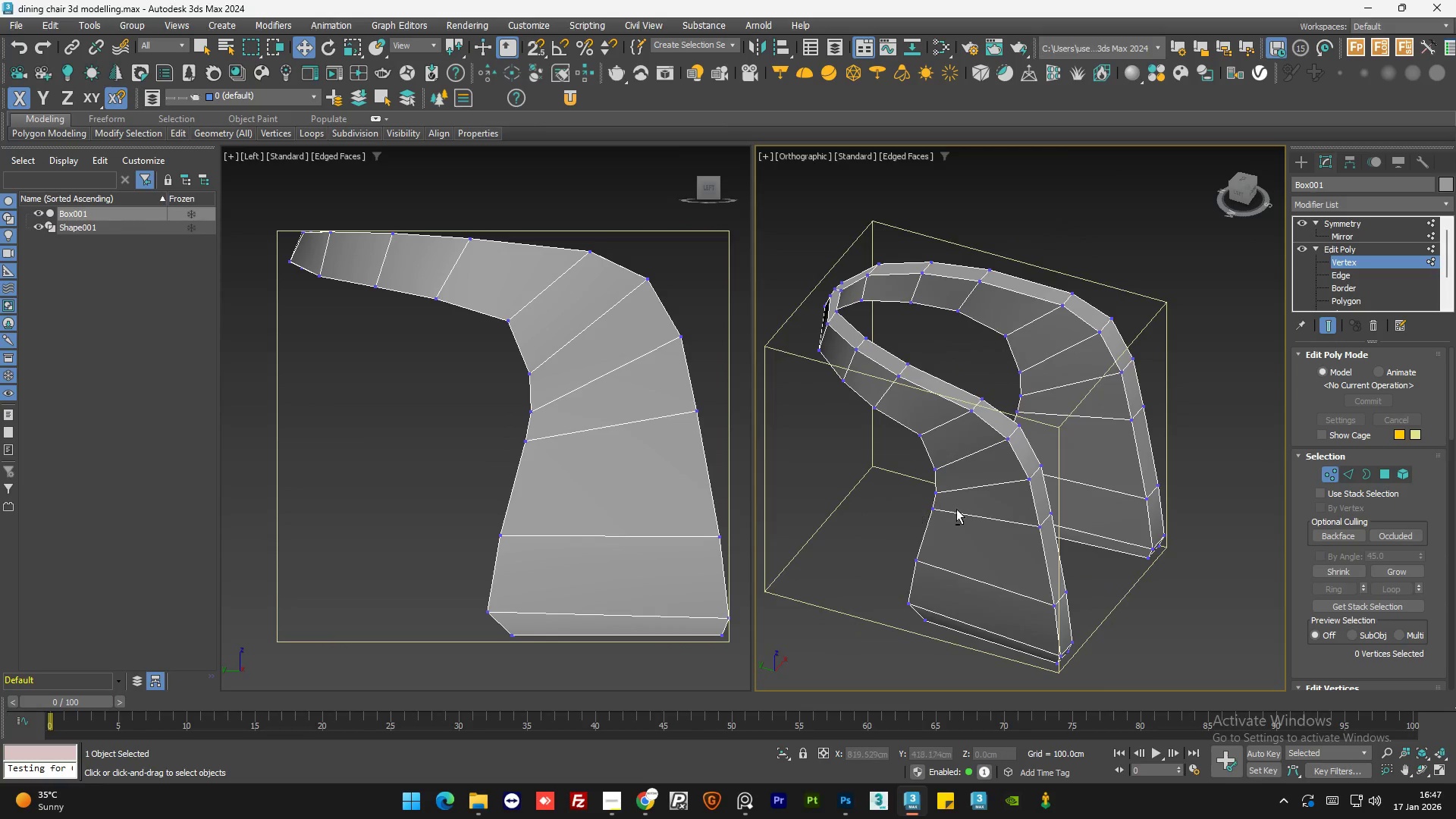 
hold_key(key=AltLeft, duration=1.5)
 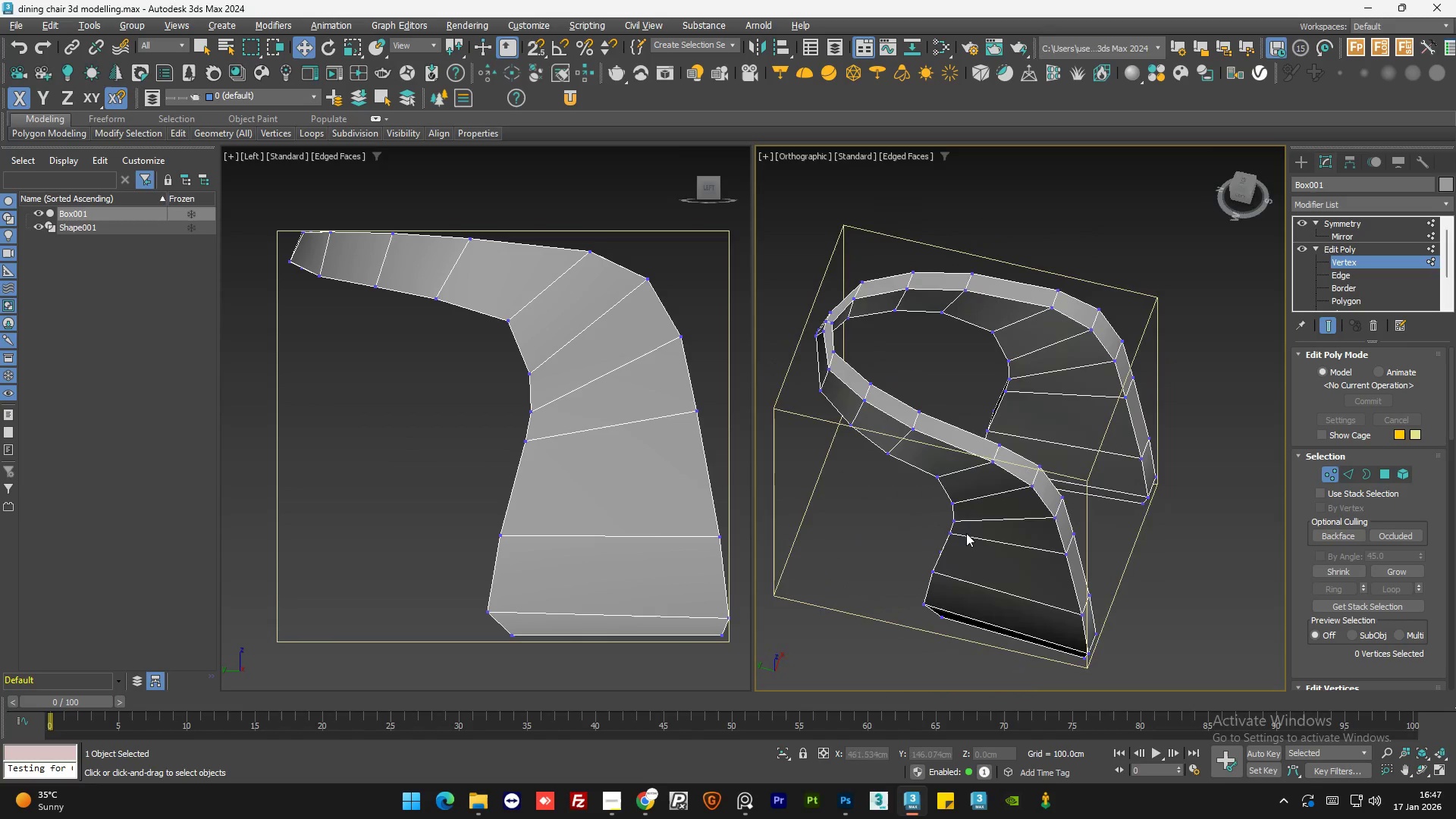 
hold_key(key=AltLeft, duration=0.56)
 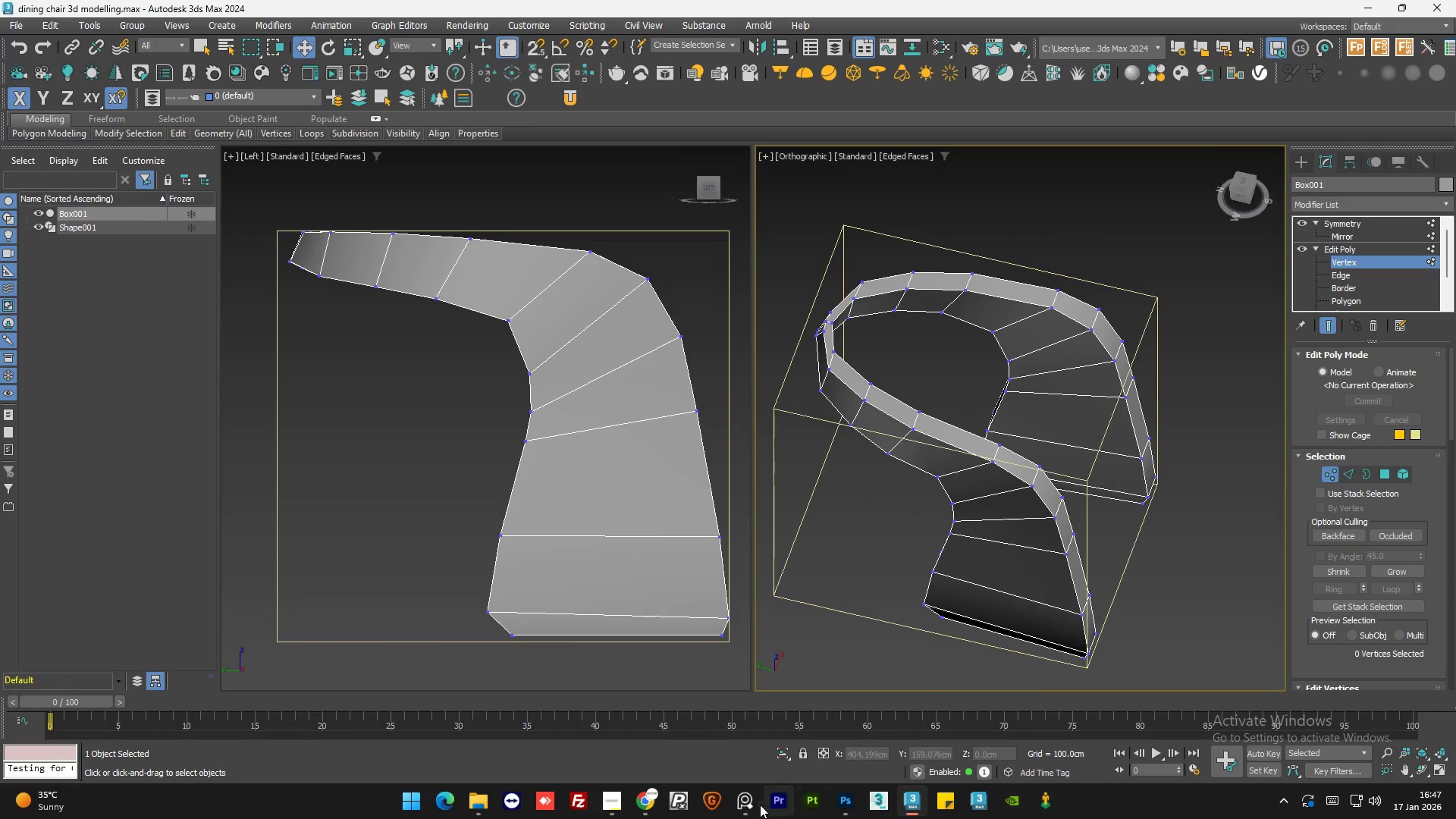 
left_click([739, 807])
 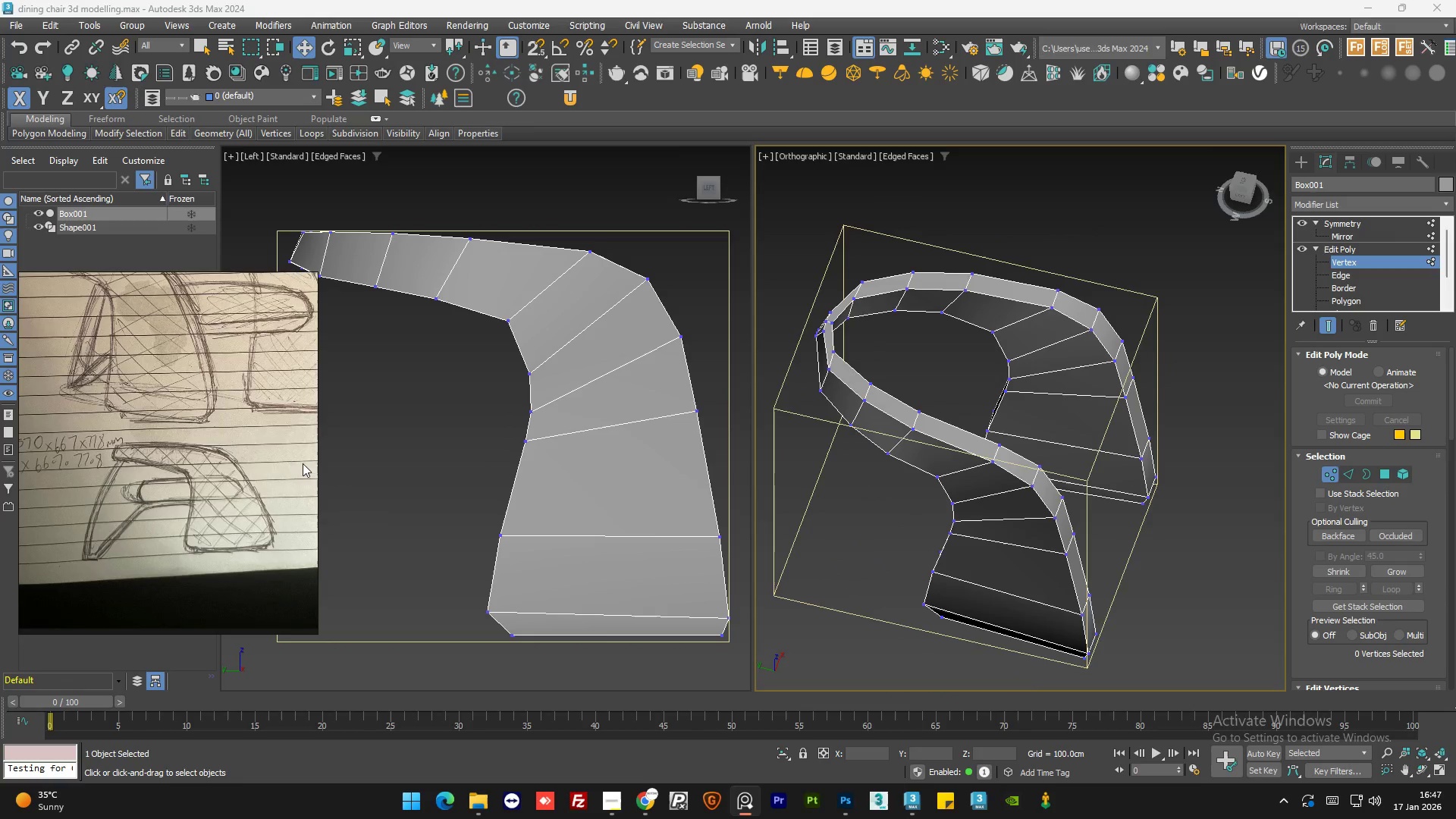 
double_click([208, 601])
 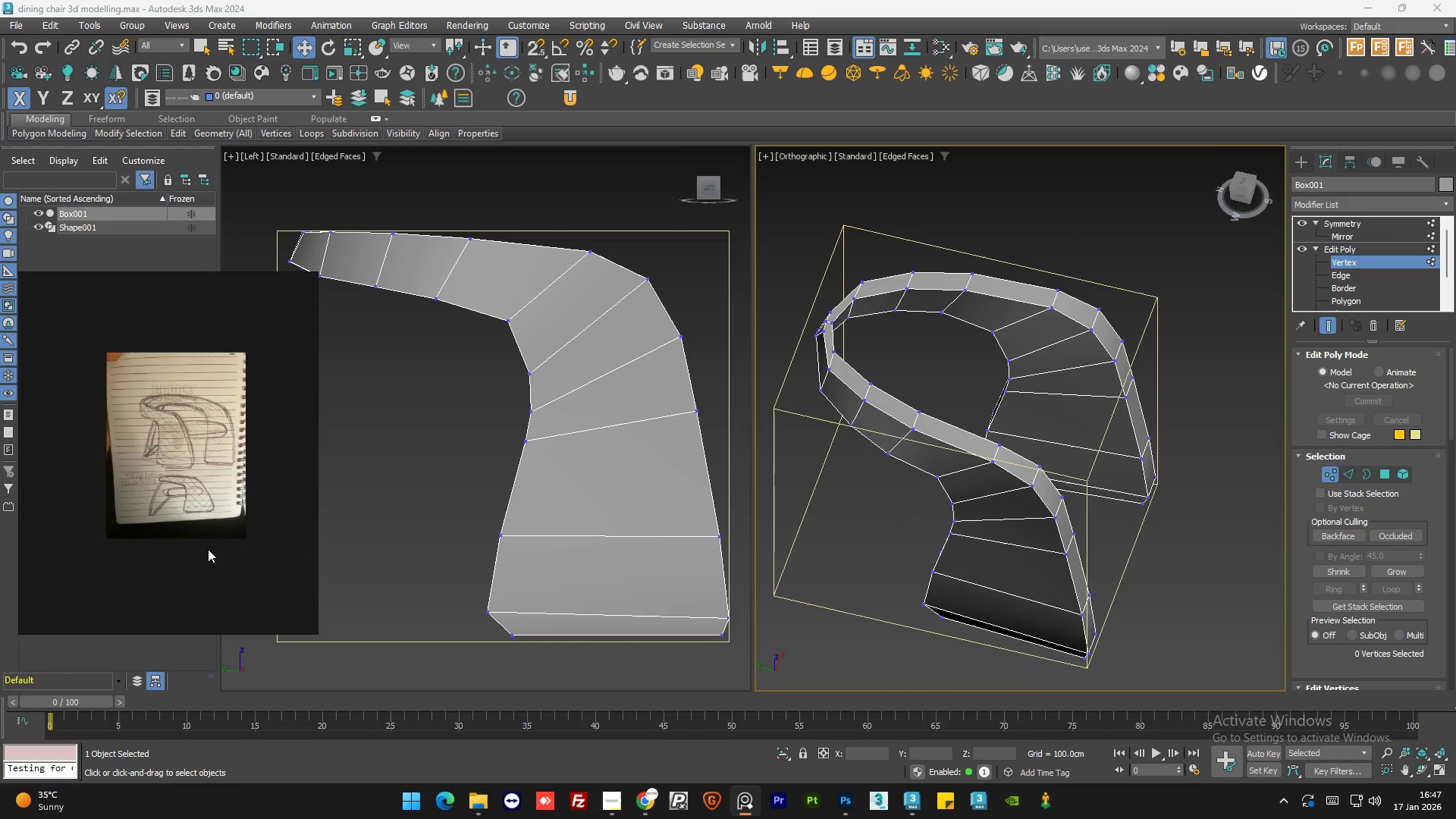 
scroll: coordinate [162, 479], scroll_direction: down, amount: 4.0
 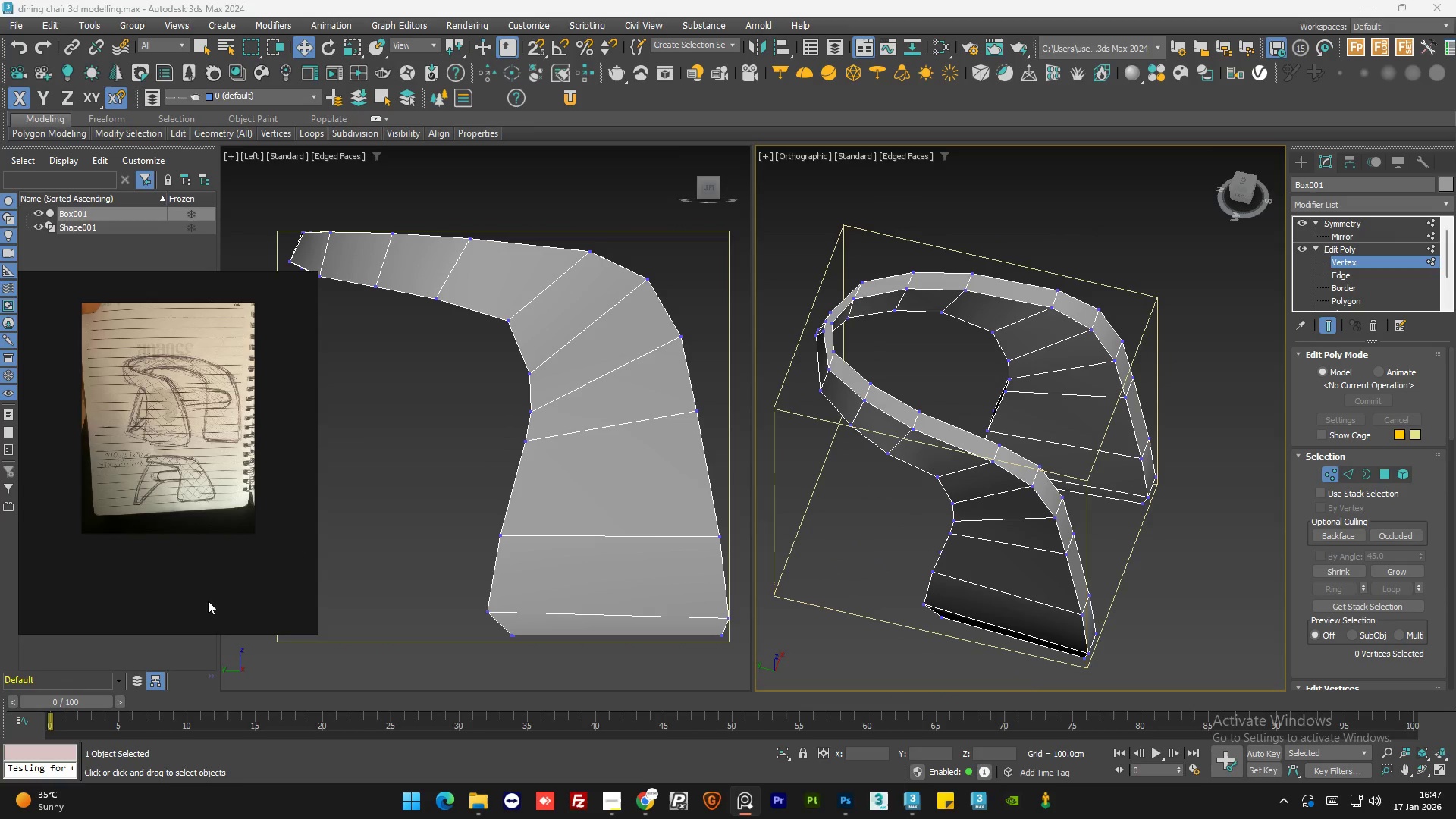 
scroll: coordinate [164, 423], scroll_direction: up, amount: 3.0
 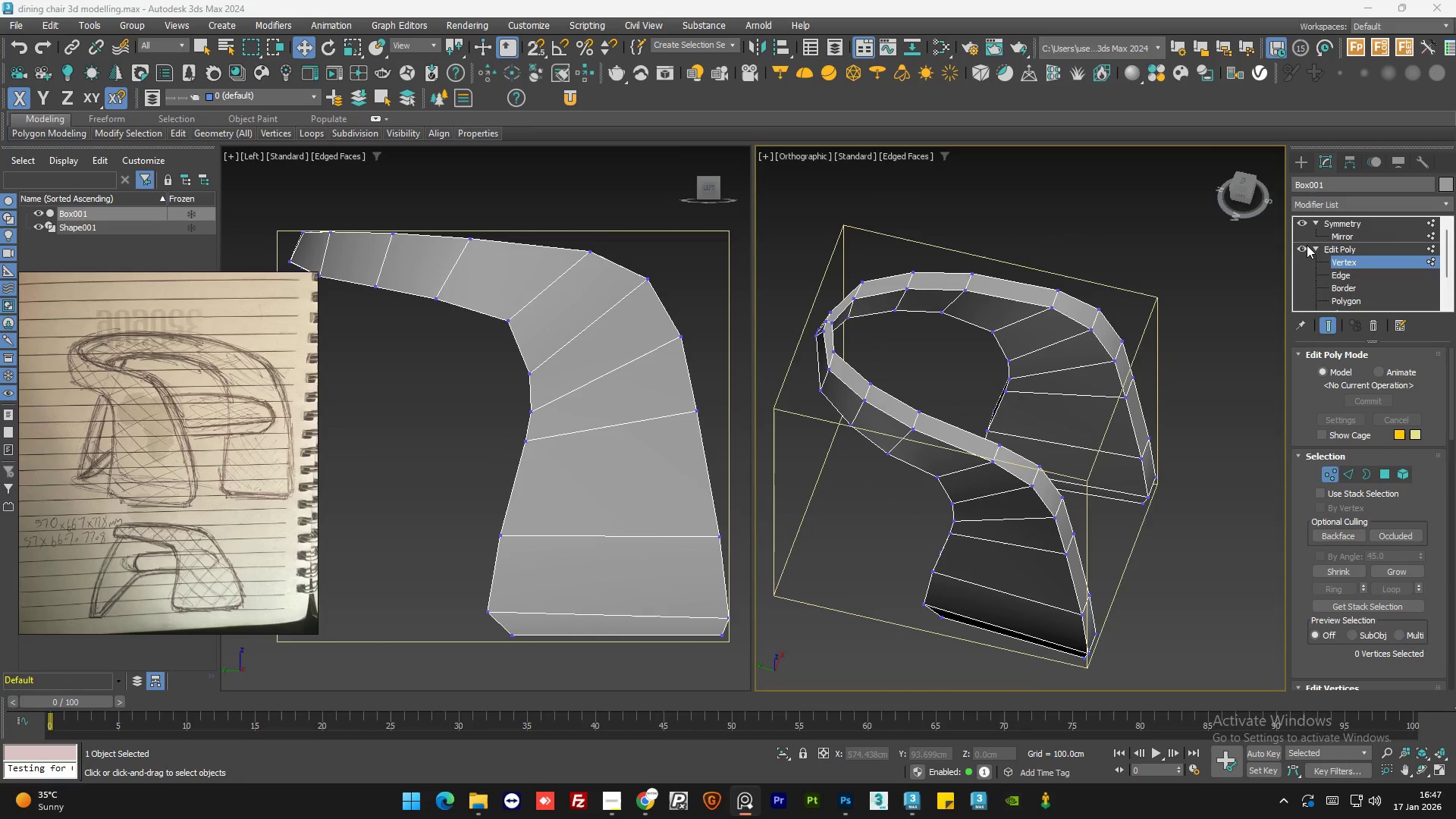 
left_click([1341, 246])
 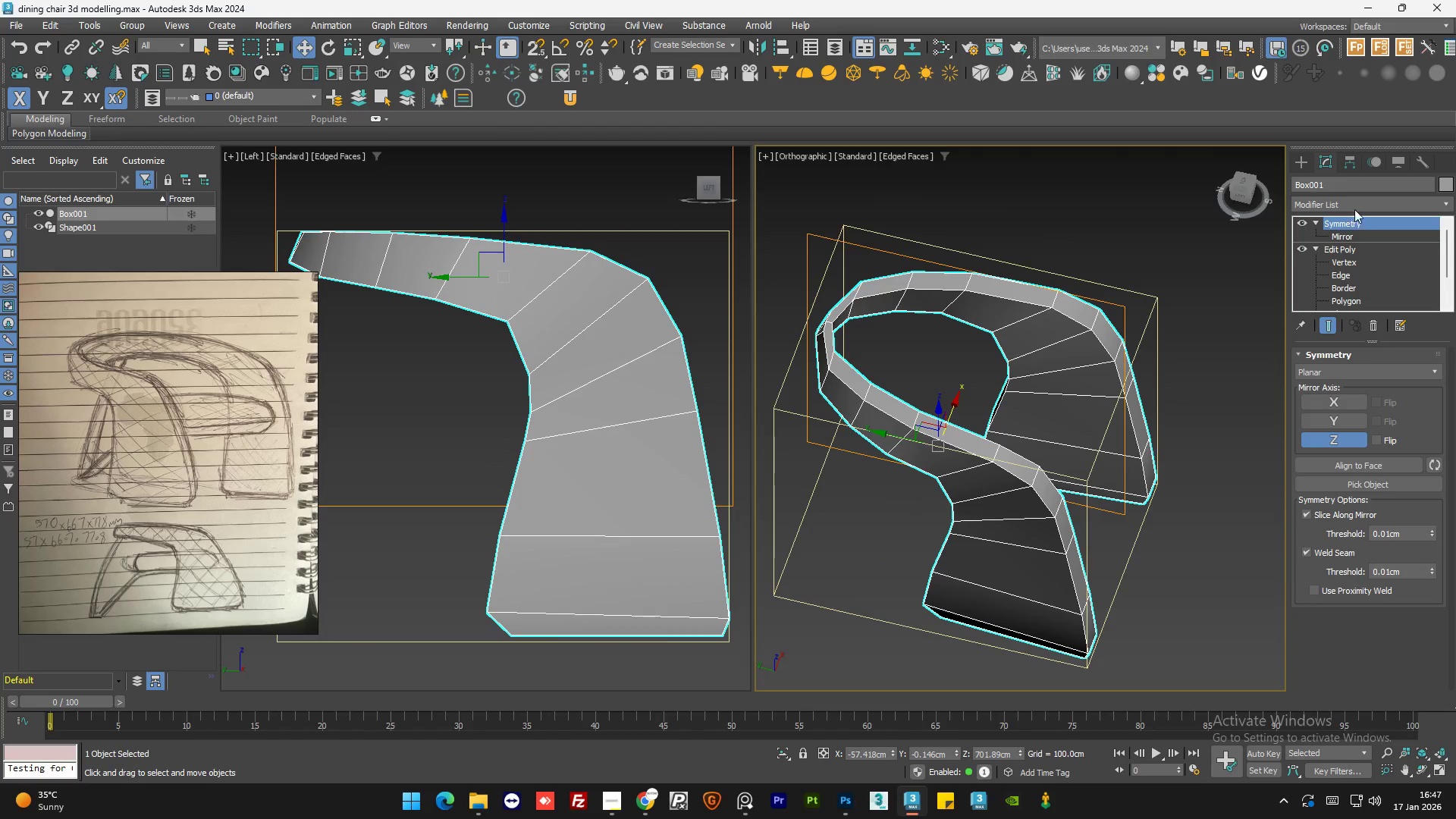 
double_click([1354, 204])
 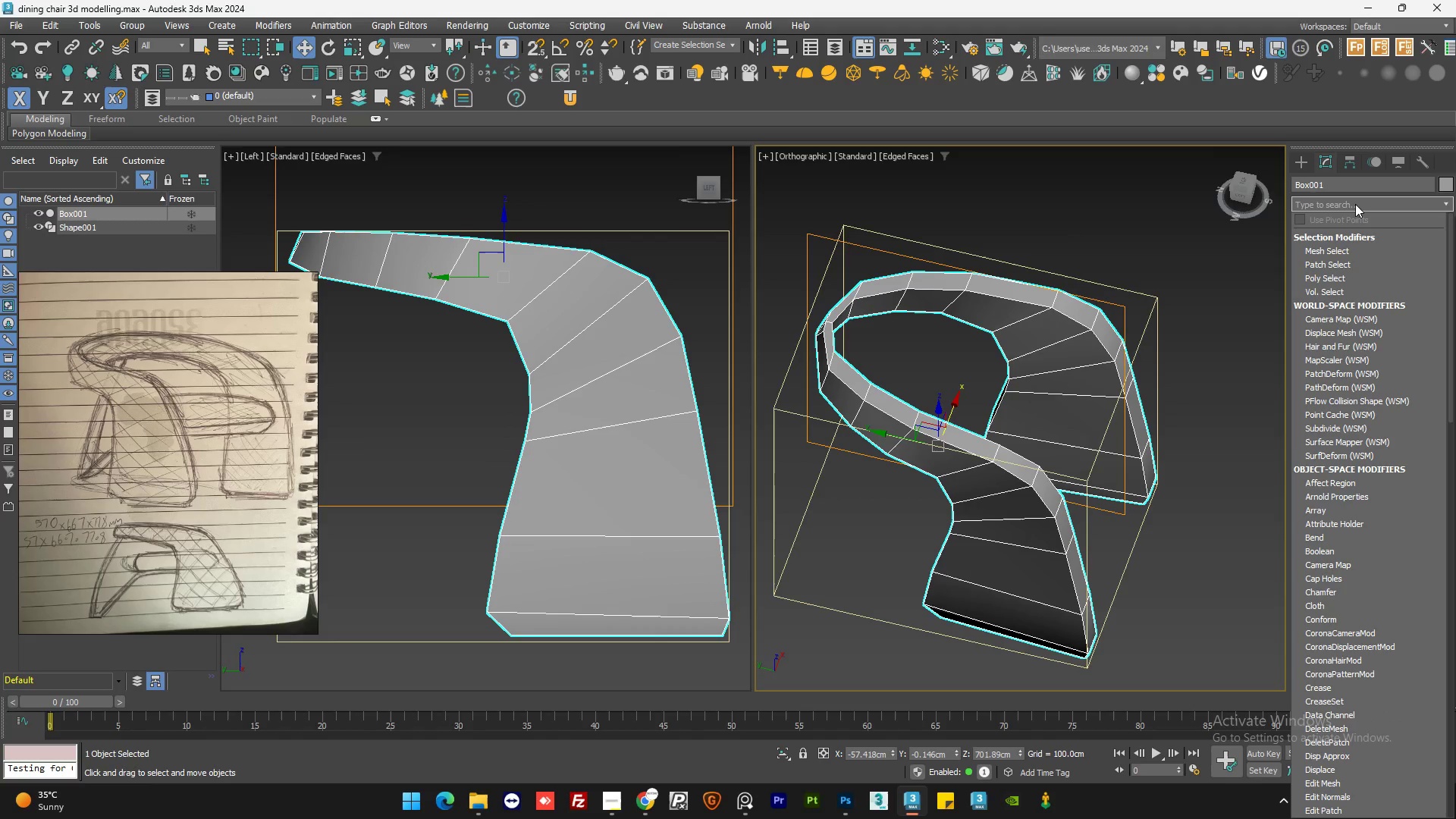 
type(tu)
 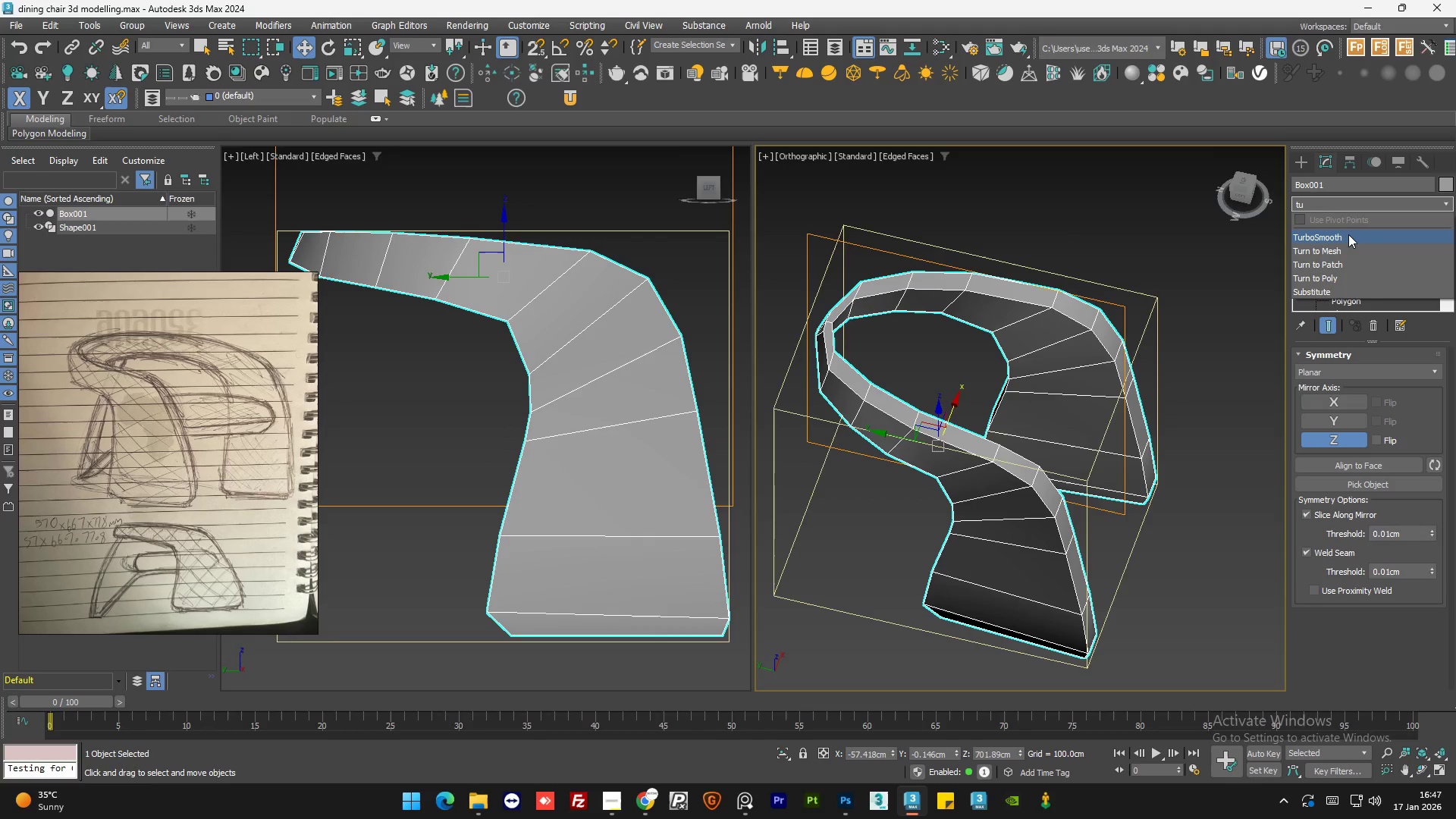 
left_click([1348, 235])
 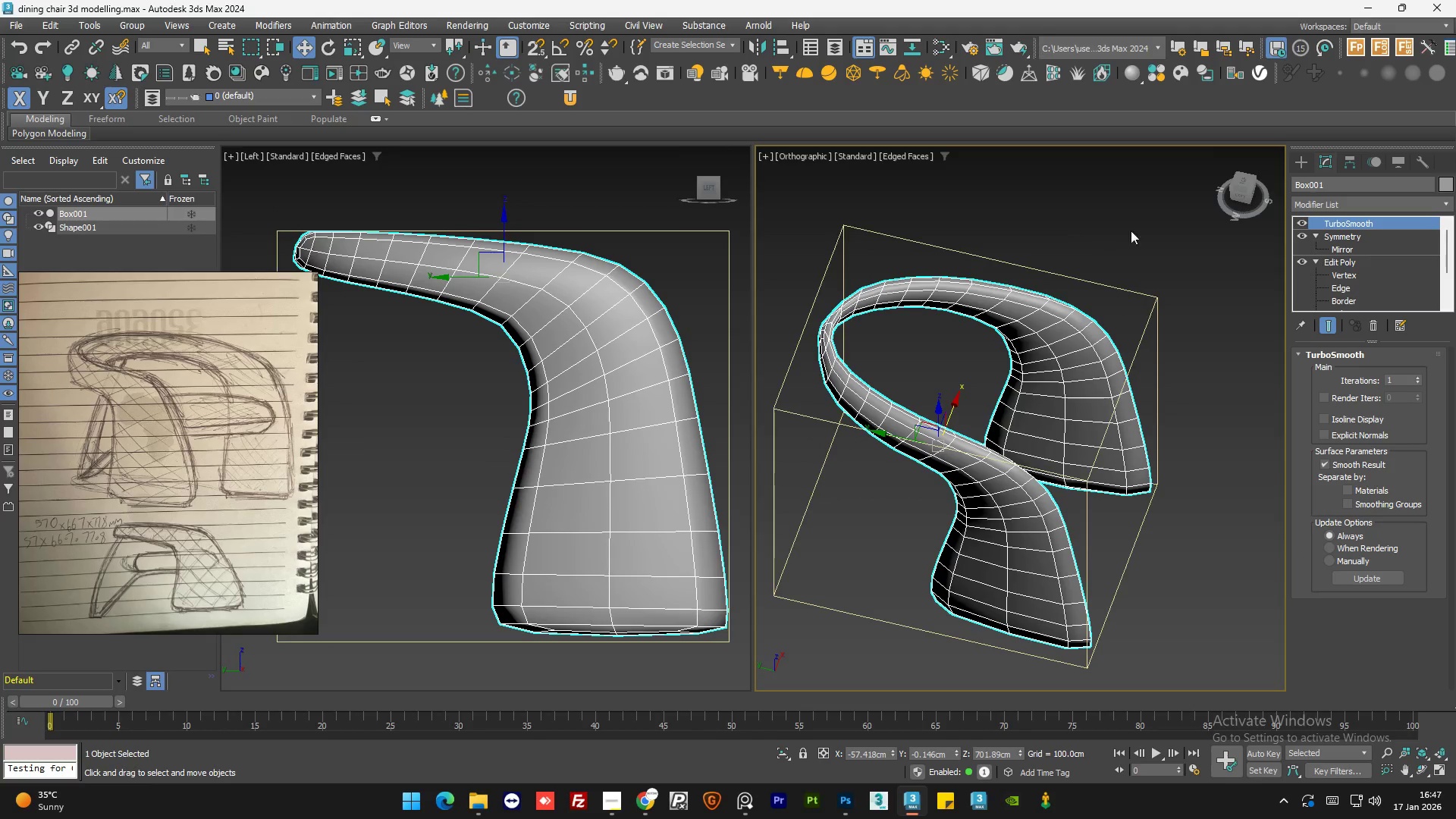 
left_click([1156, 212])
 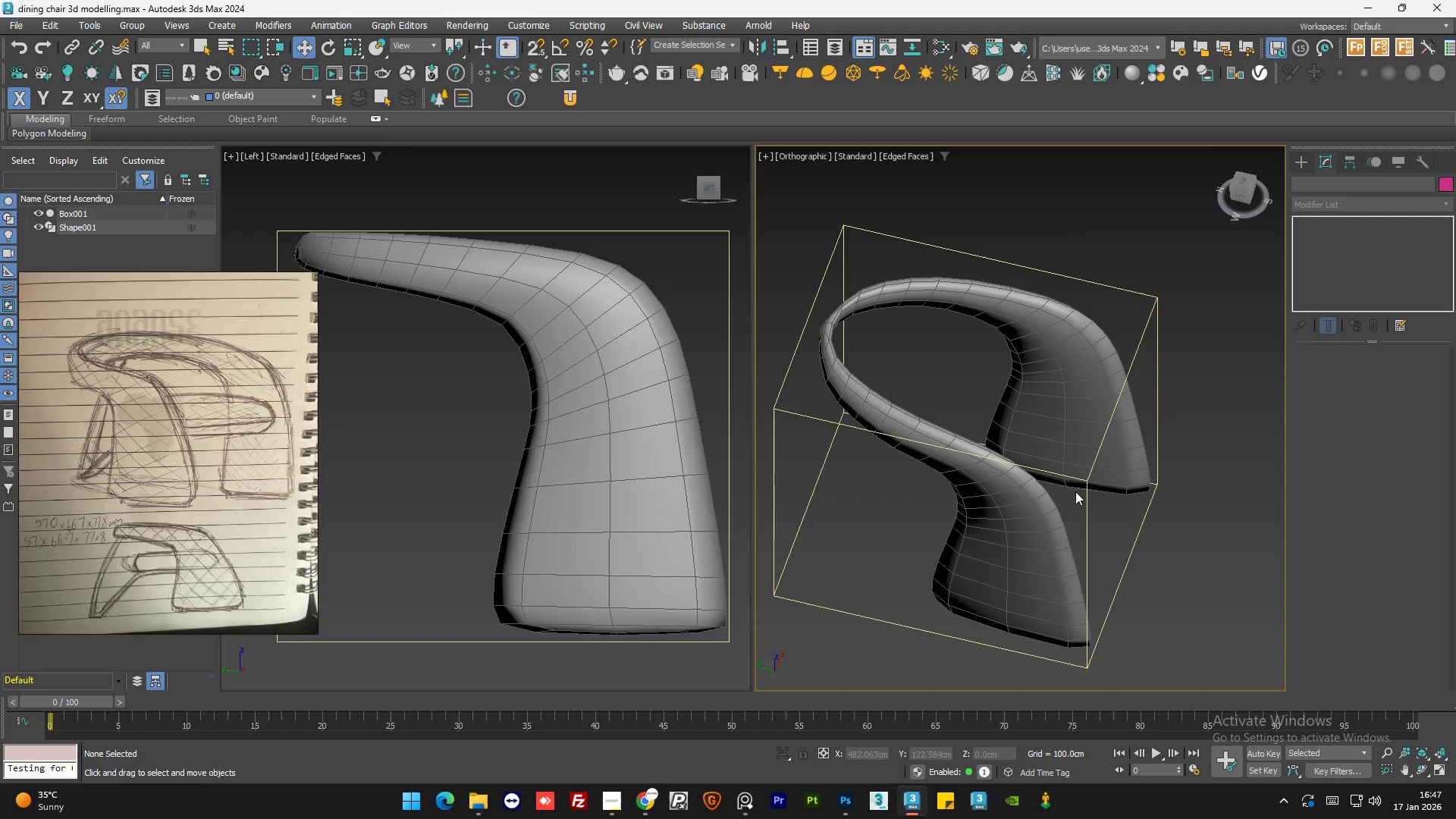 
scroll: coordinate [1093, 444], scroll_direction: down, amount: 1.0
 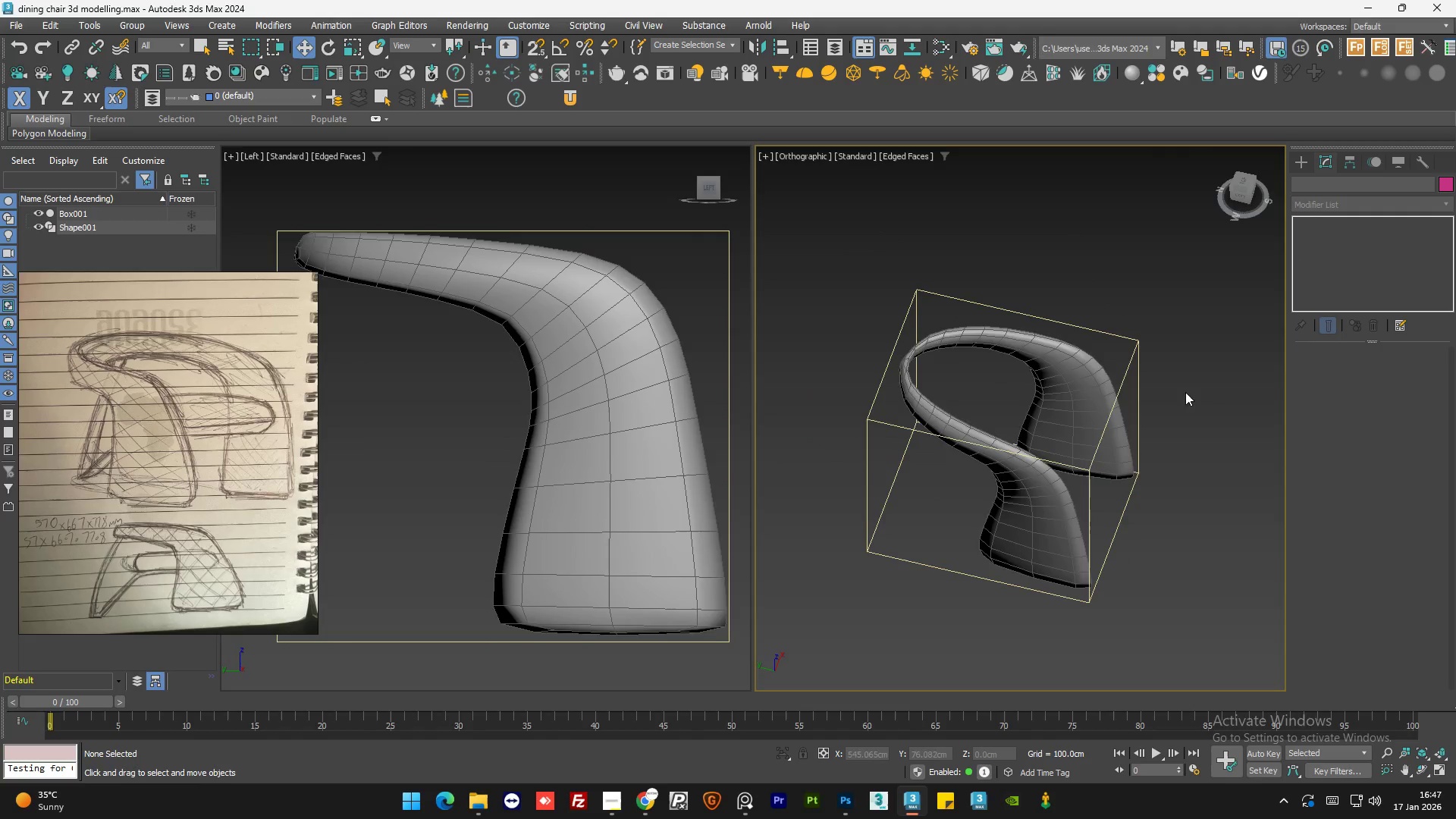 
left_click([1059, 377])
 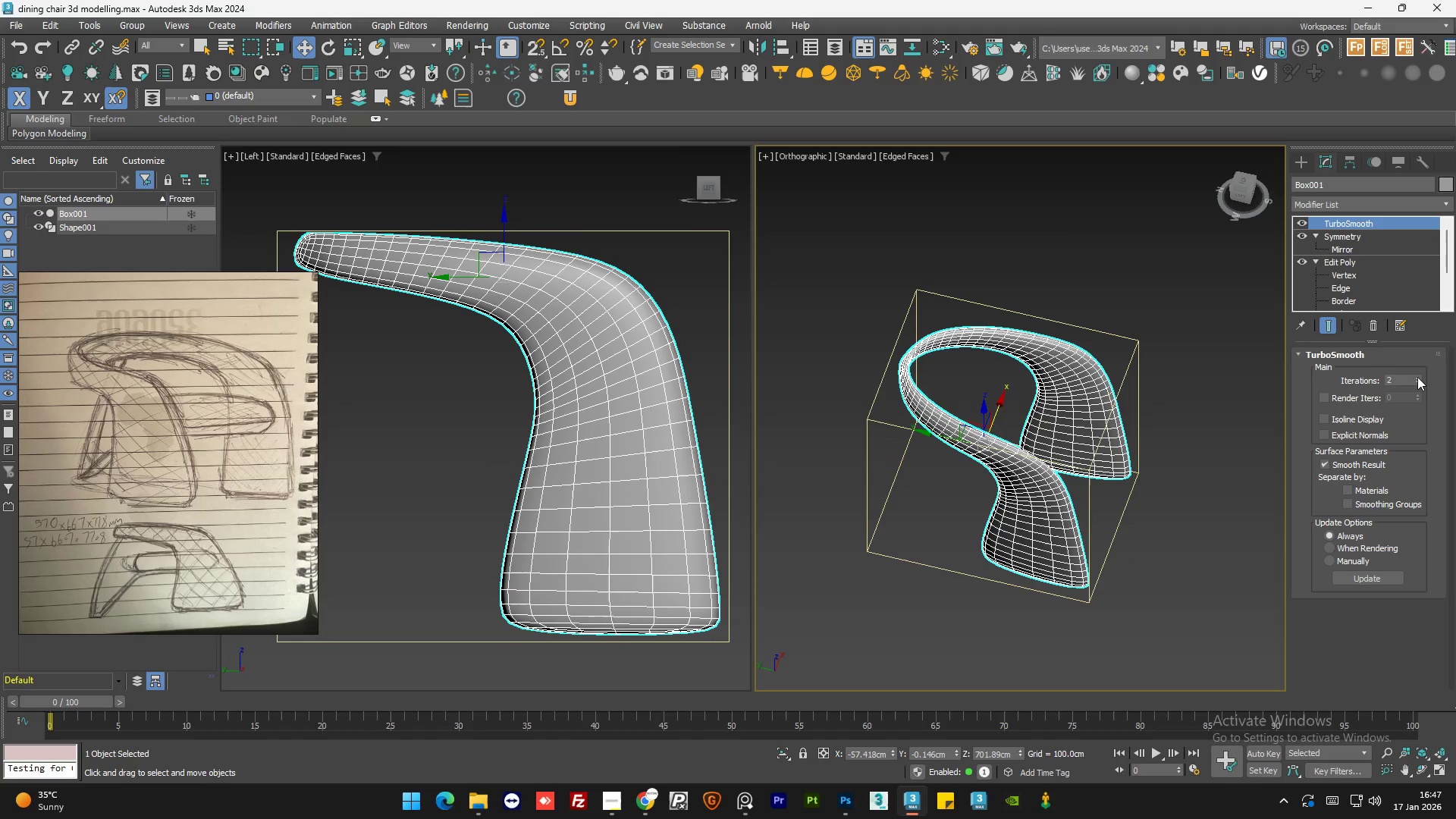 
hold_key(key=AltLeft, duration=0.98)
 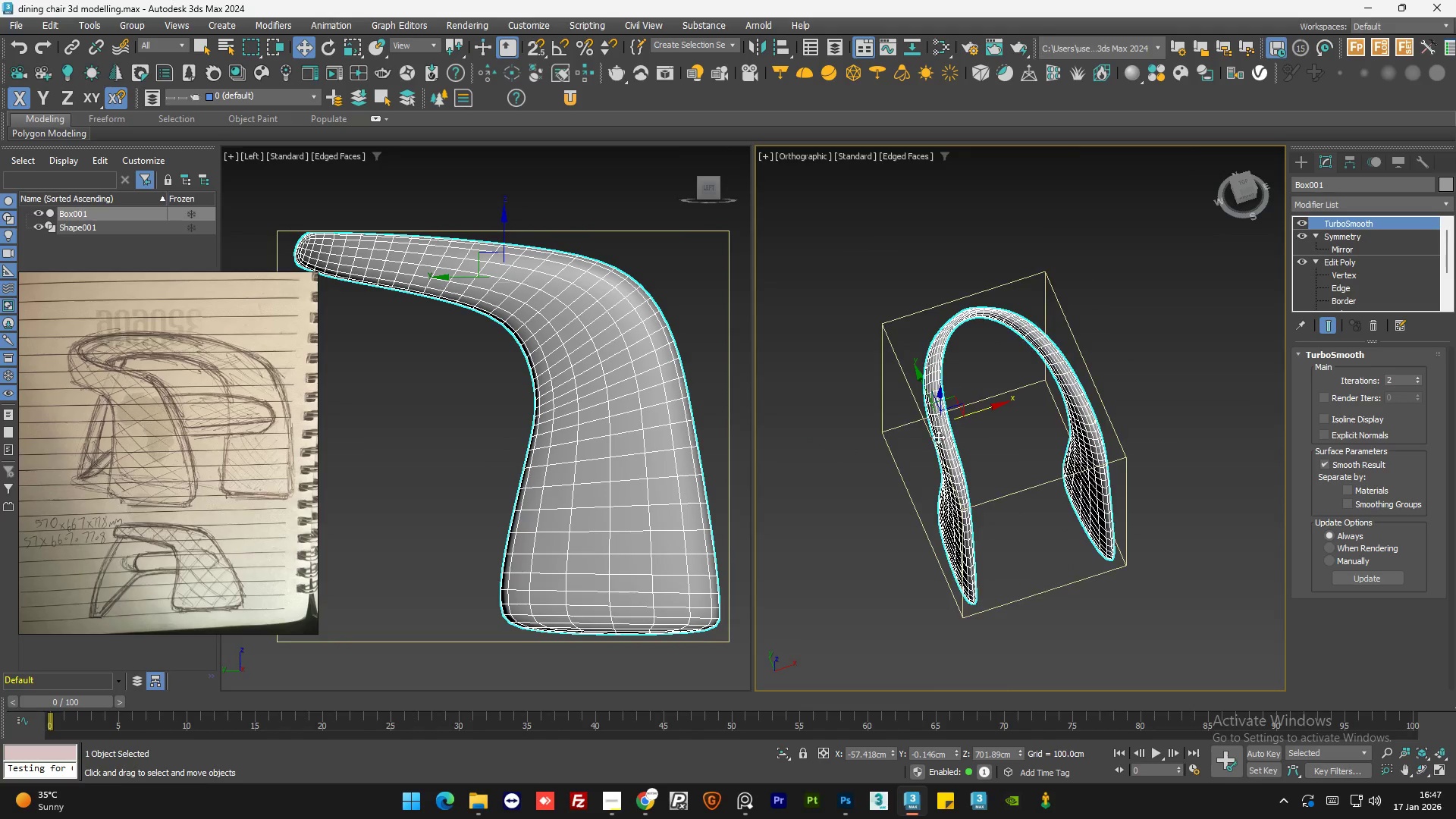 
hold_key(key=AltLeft, duration=1.03)
 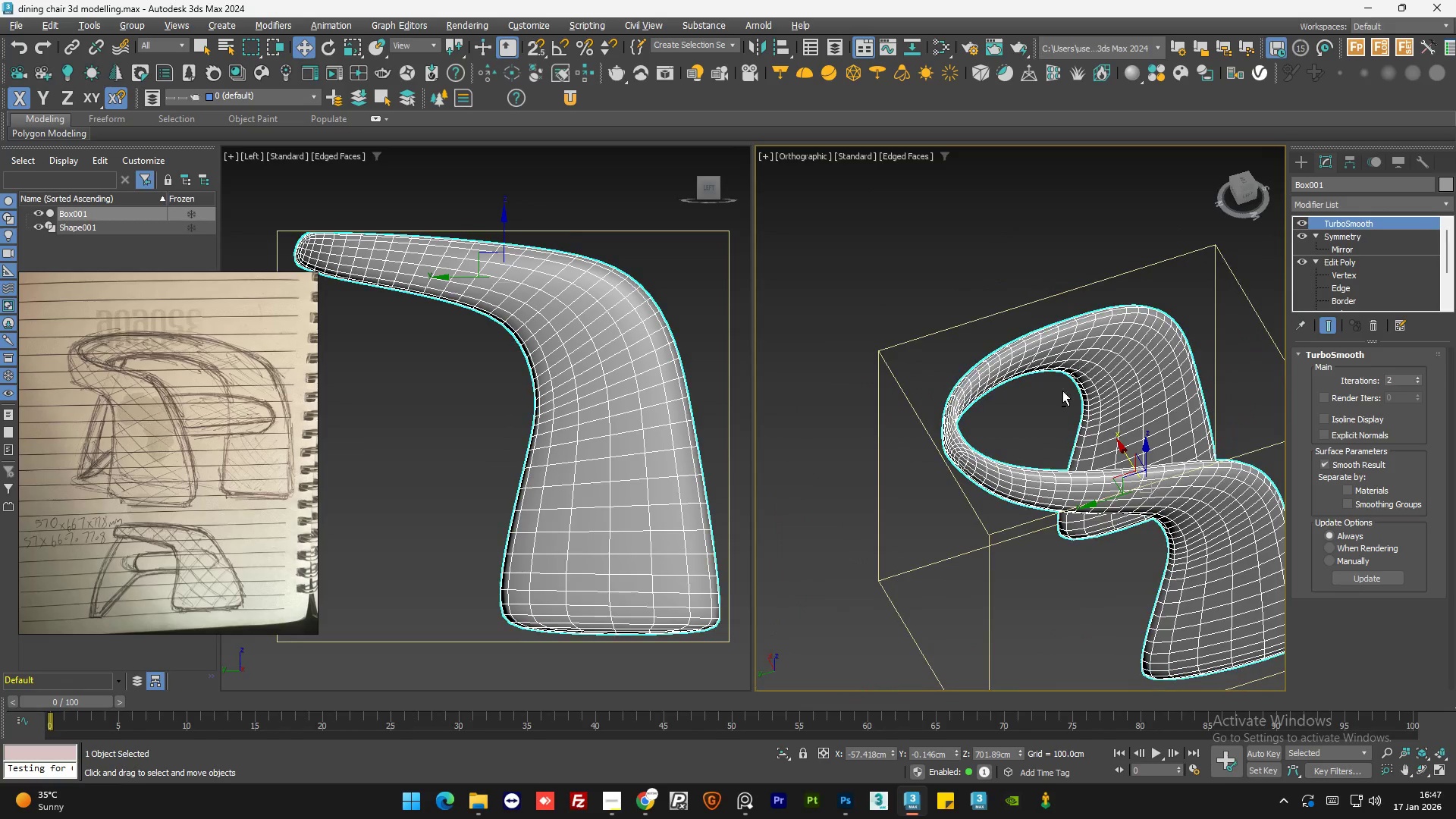 
scroll: coordinate [1014, 333], scroll_direction: up, amount: 4.0
 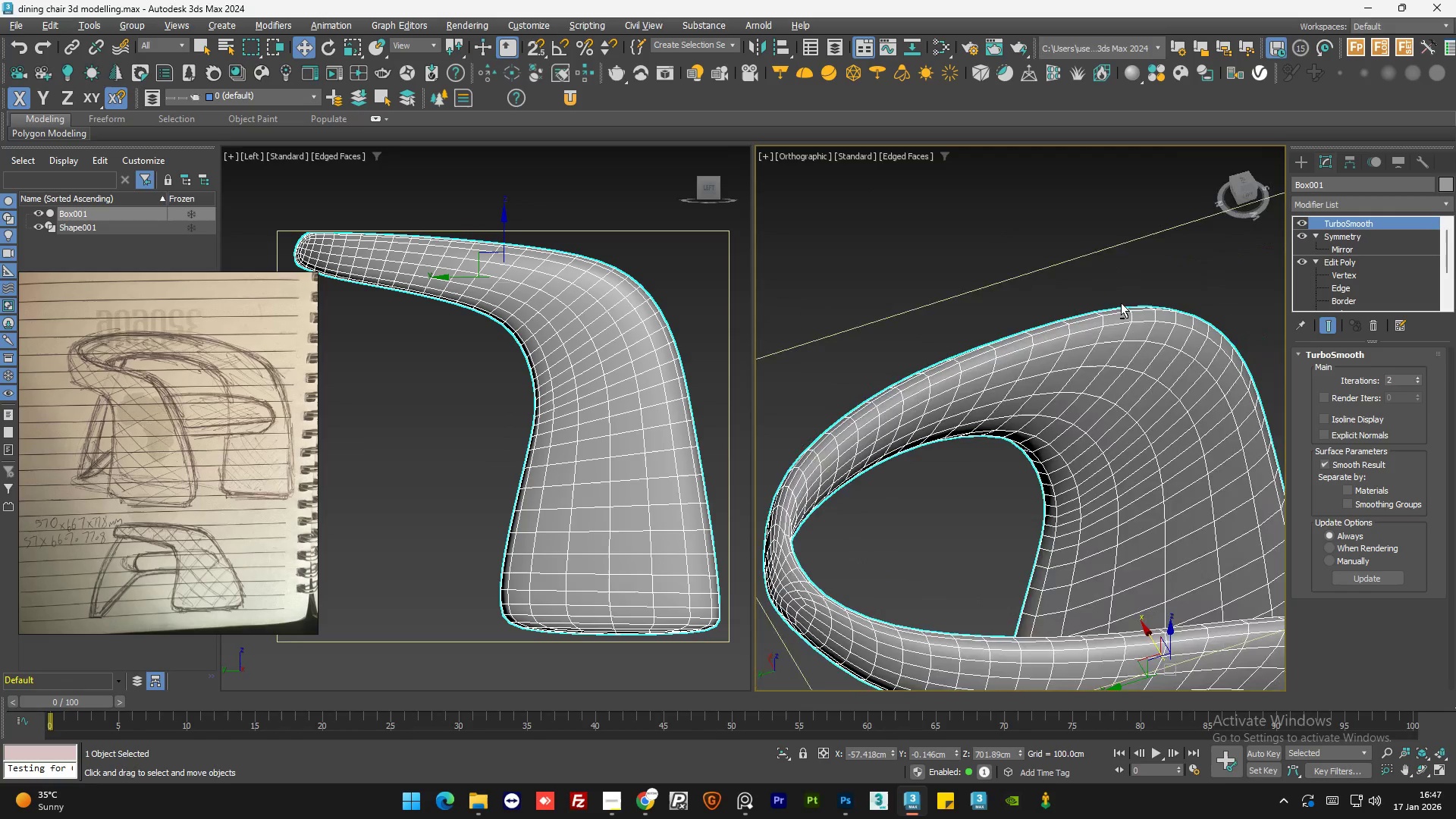 
hold_key(key=AltLeft, duration=0.66)
 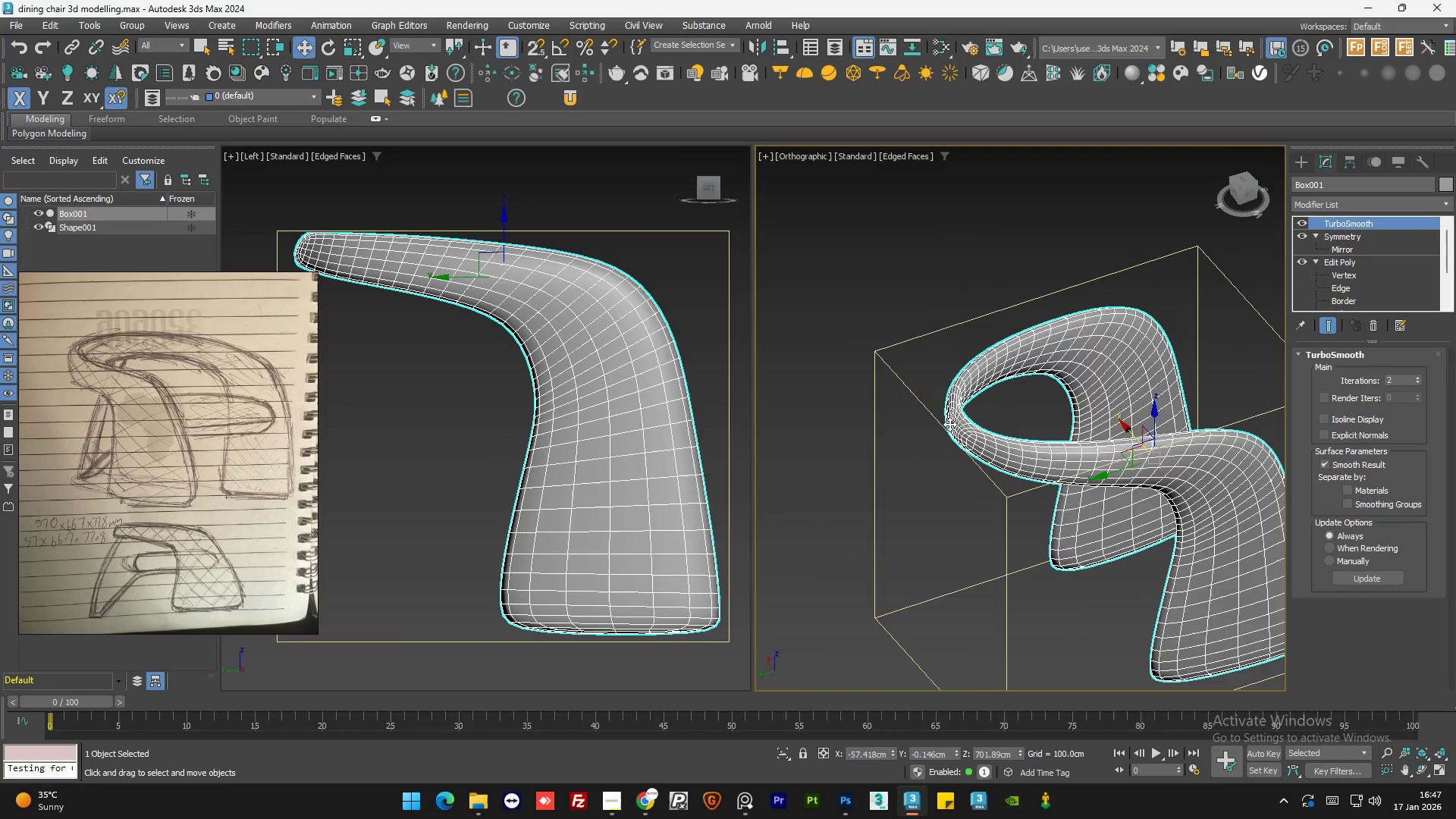 
scroll: coordinate [1121, 306], scroll_direction: down, amount: 2.0
 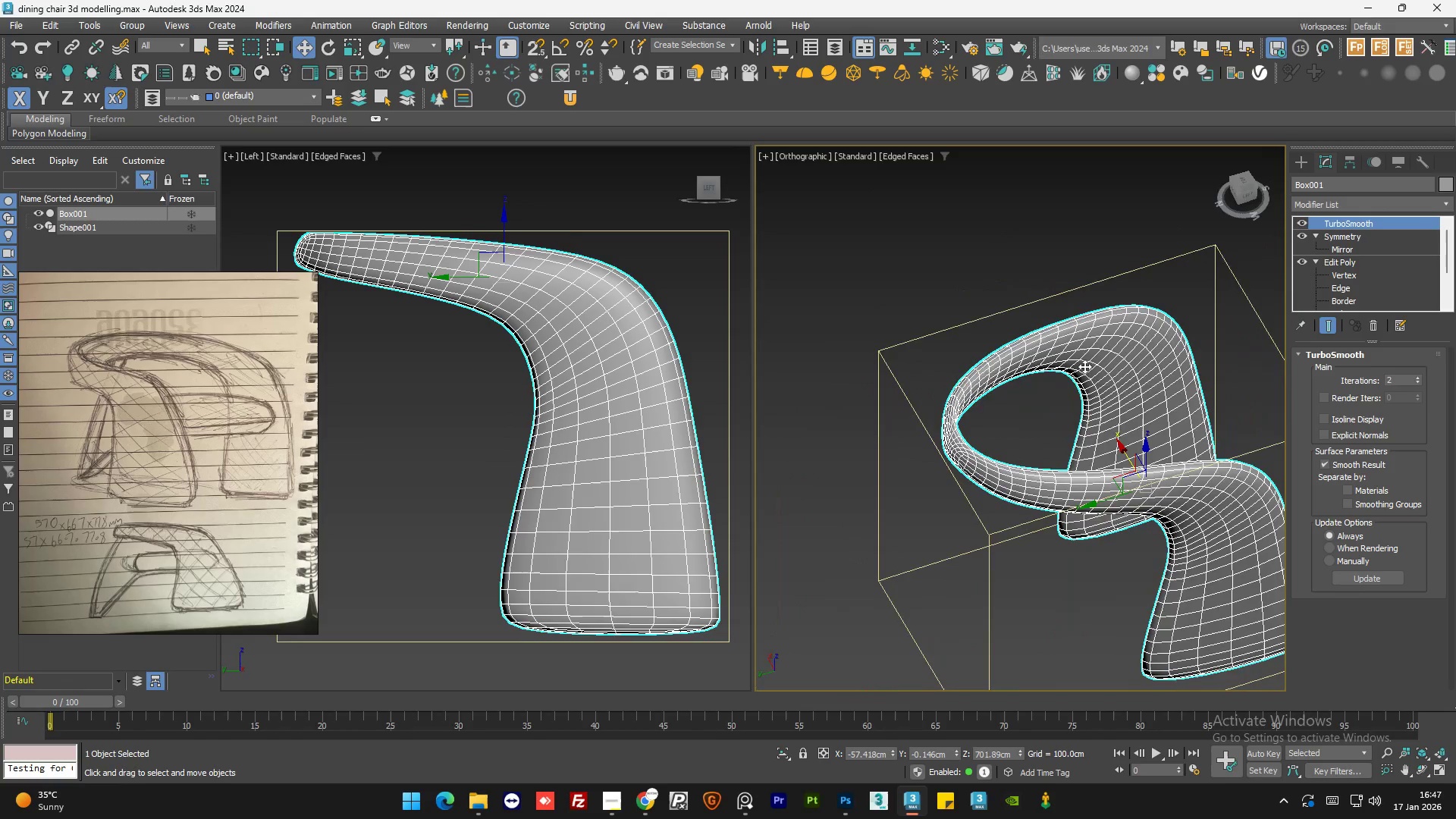 
hold_key(key=AltLeft, duration=1.52)
 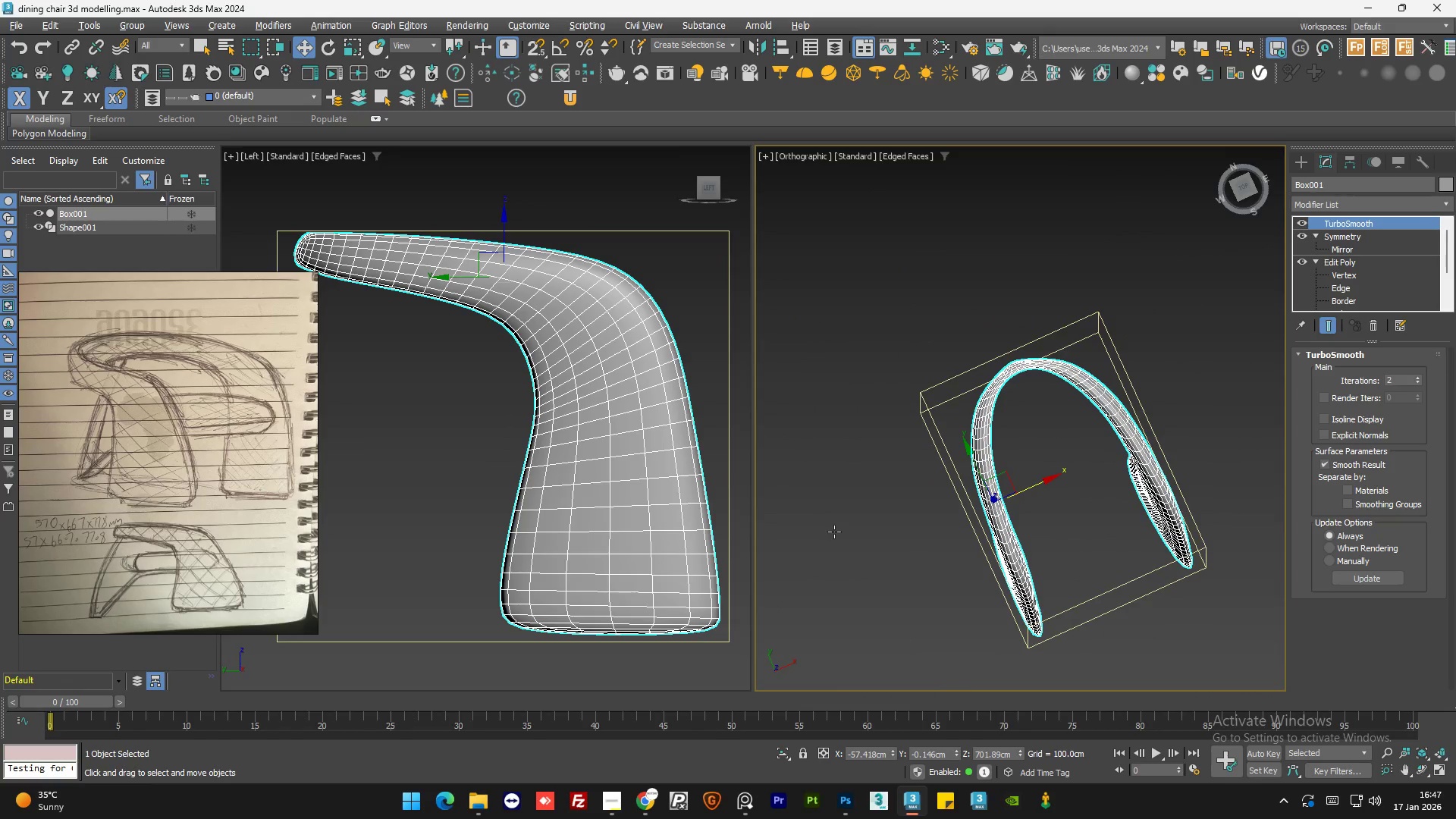 
scroll: coordinate [959, 430], scroll_direction: down, amount: 1.0
 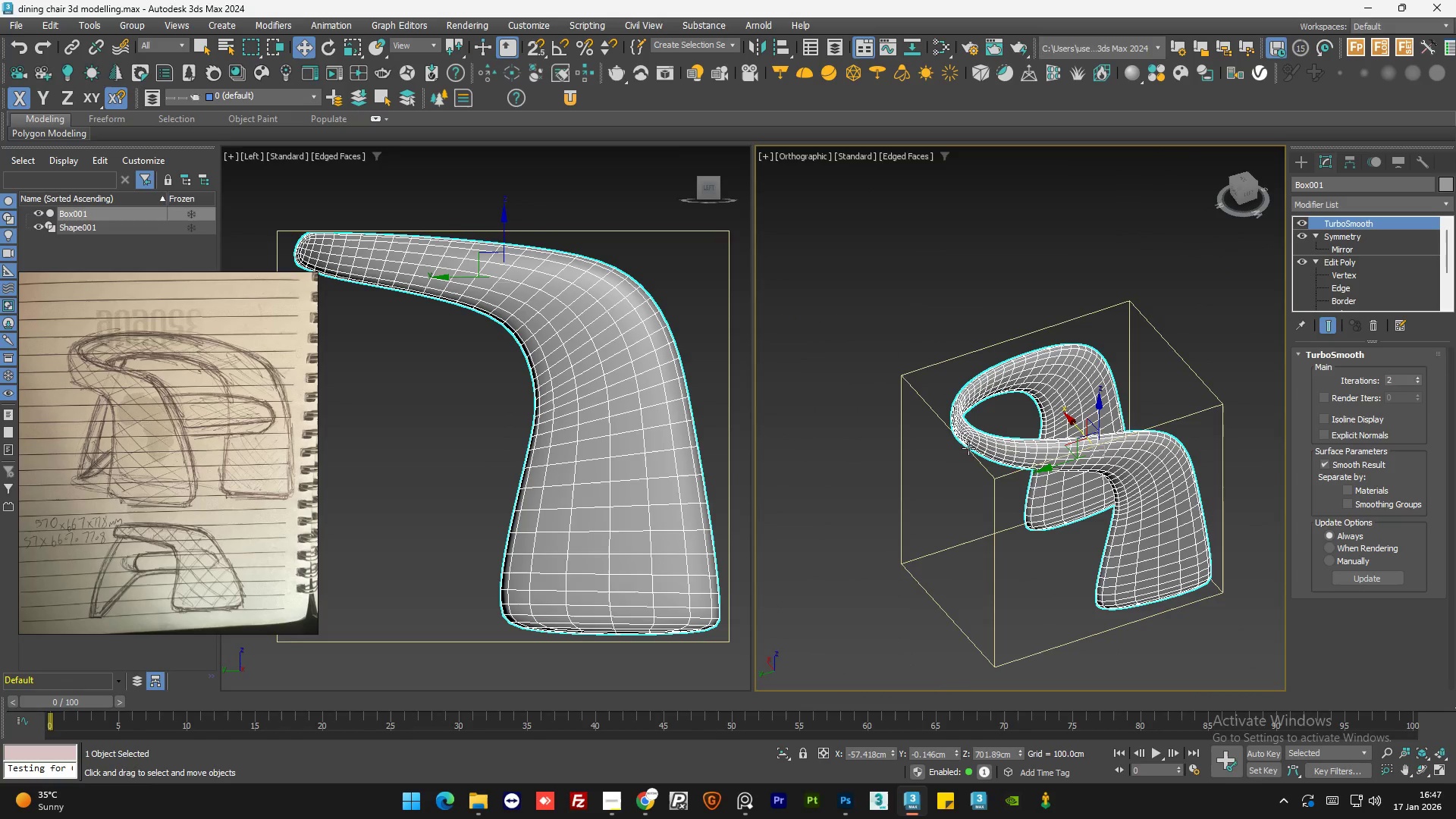 
hold_key(key=AltLeft, duration=0.62)
 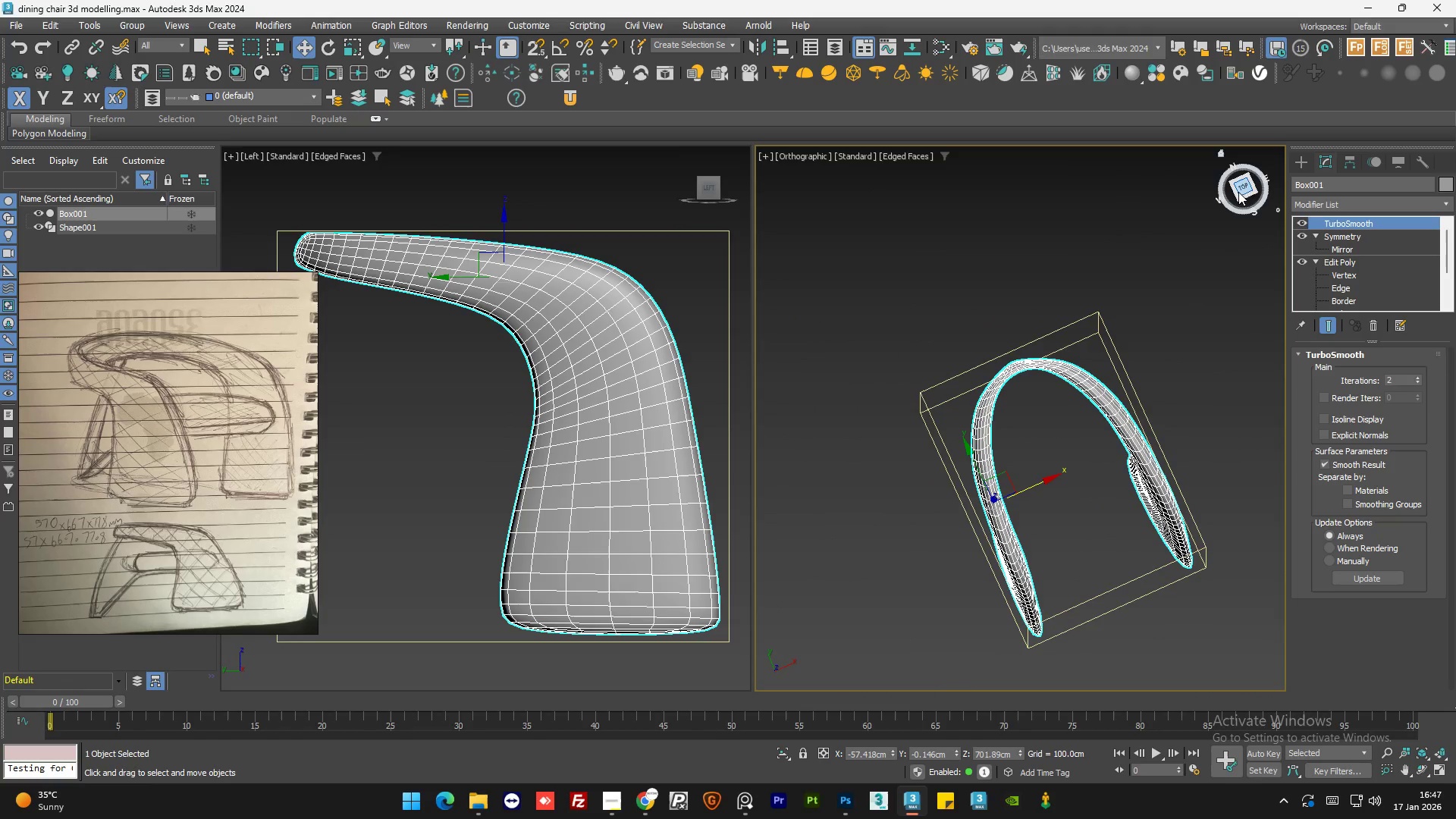 
left_click([1244, 188])
 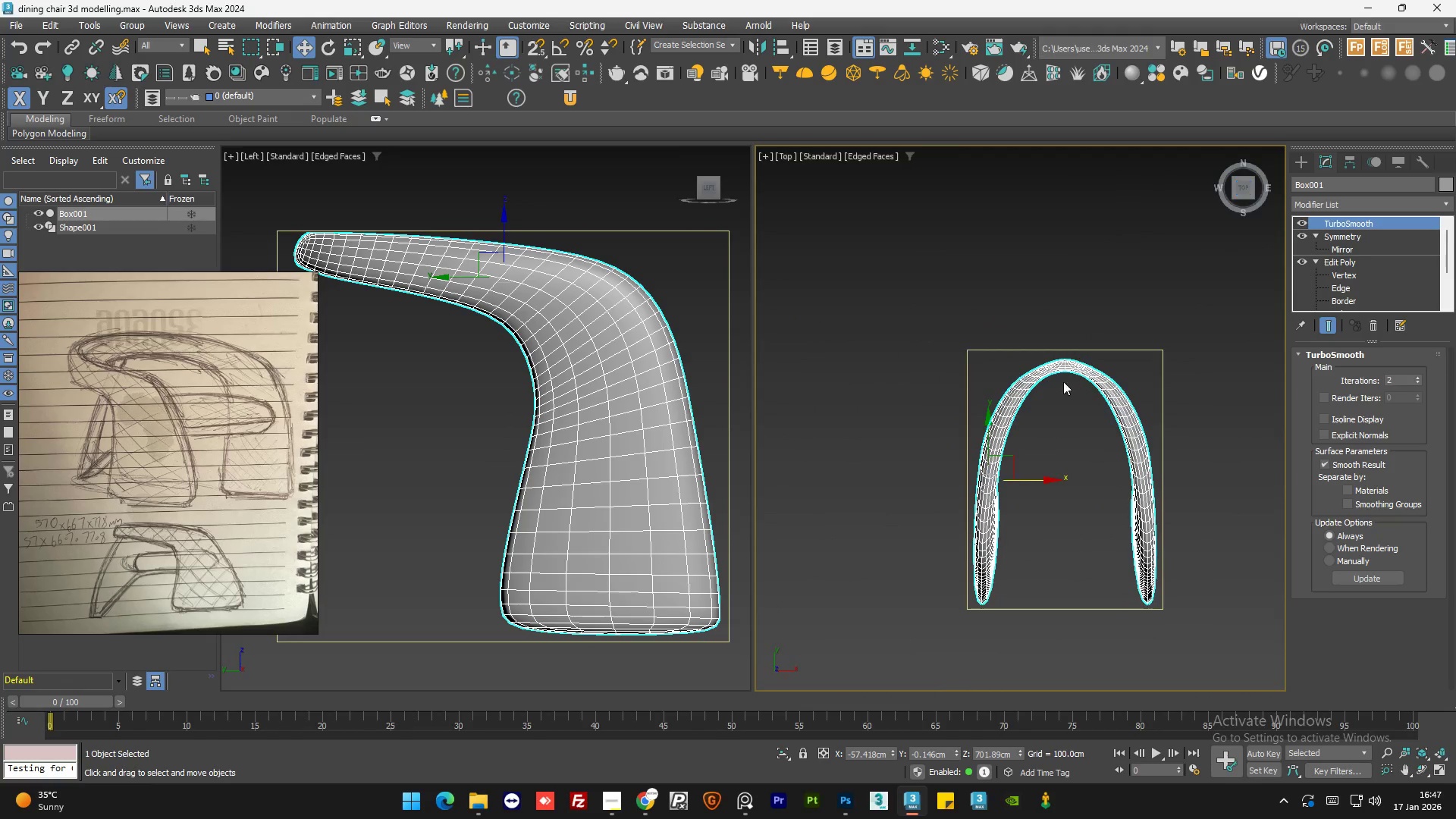 
scroll: coordinate [1060, 373], scroll_direction: up, amount: 6.0
 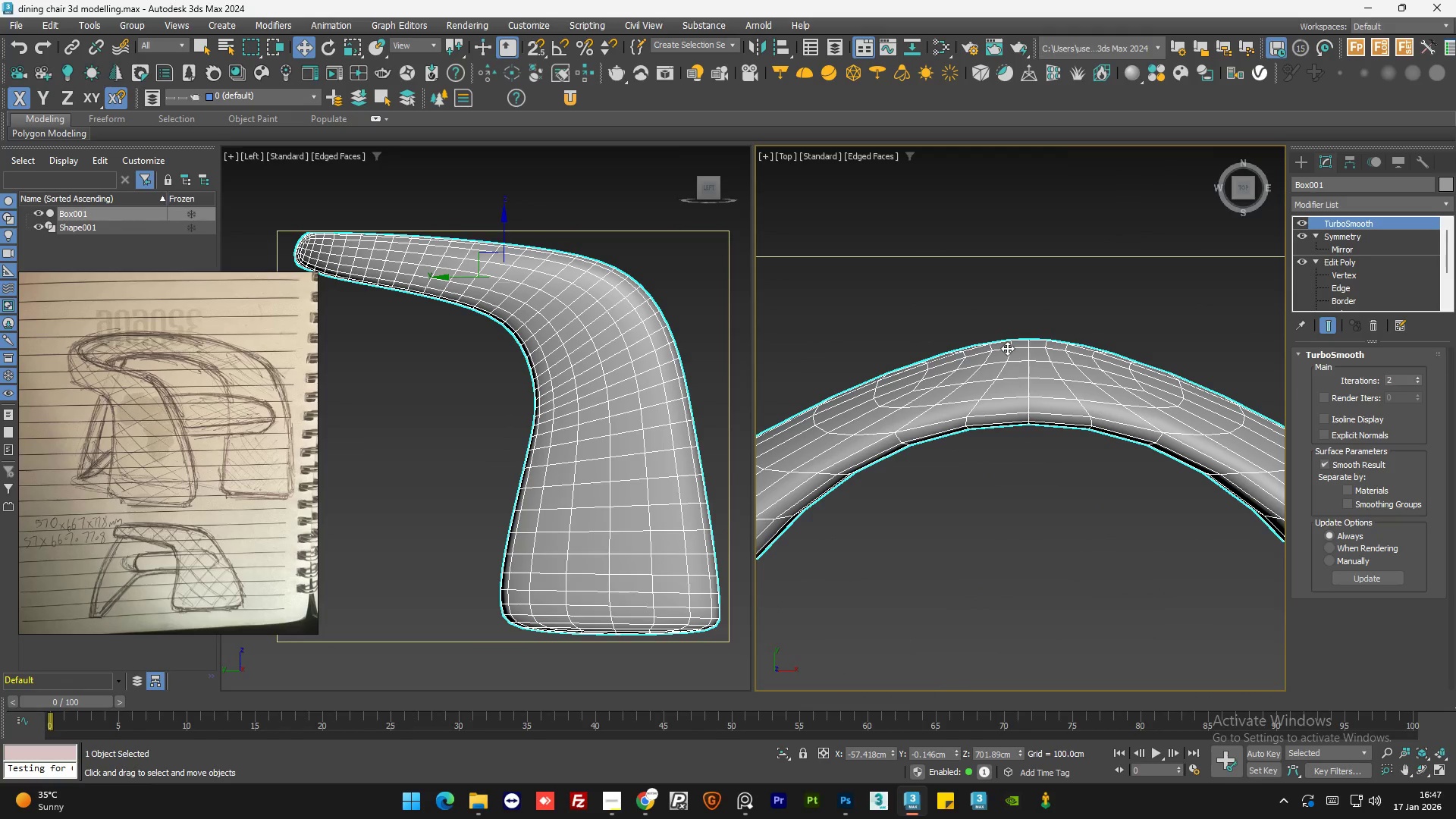 
hold_key(key=AltLeft, duration=1.25)
 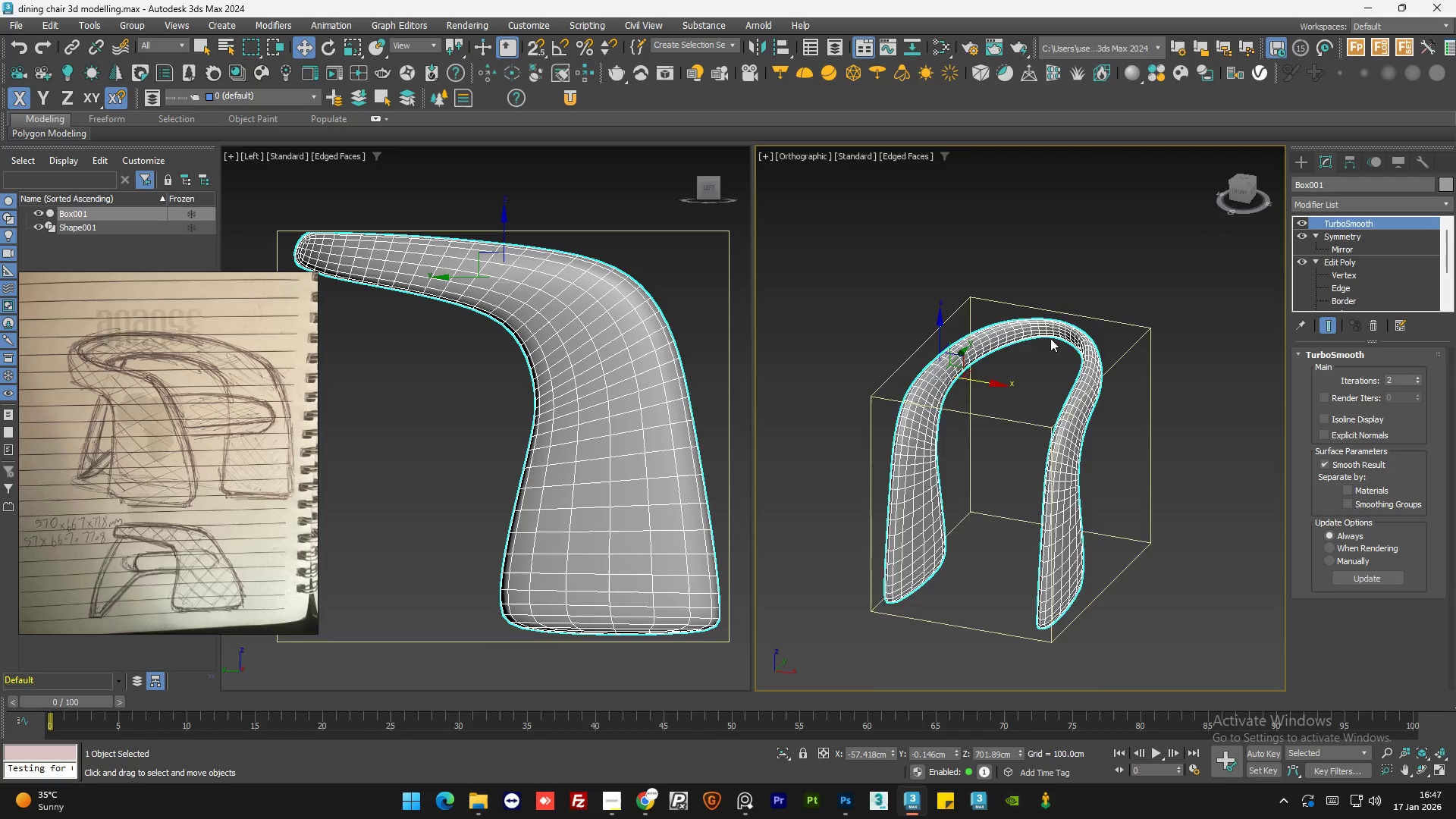 
scroll: coordinate [1007, 348], scroll_direction: down, amount: 6.0
 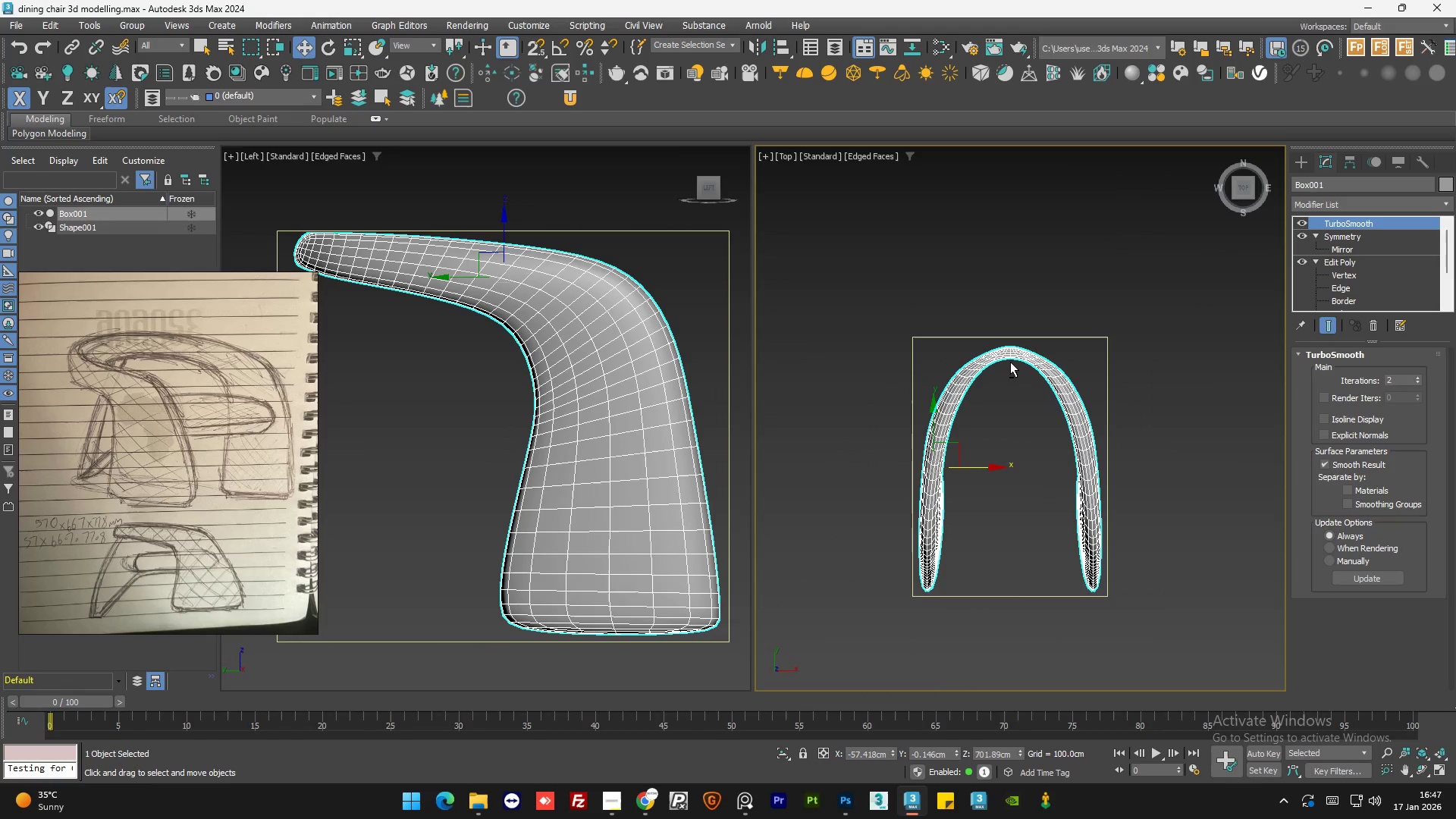 
scroll: coordinate [1051, 281], scroll_direction: up, amount: 8.0
 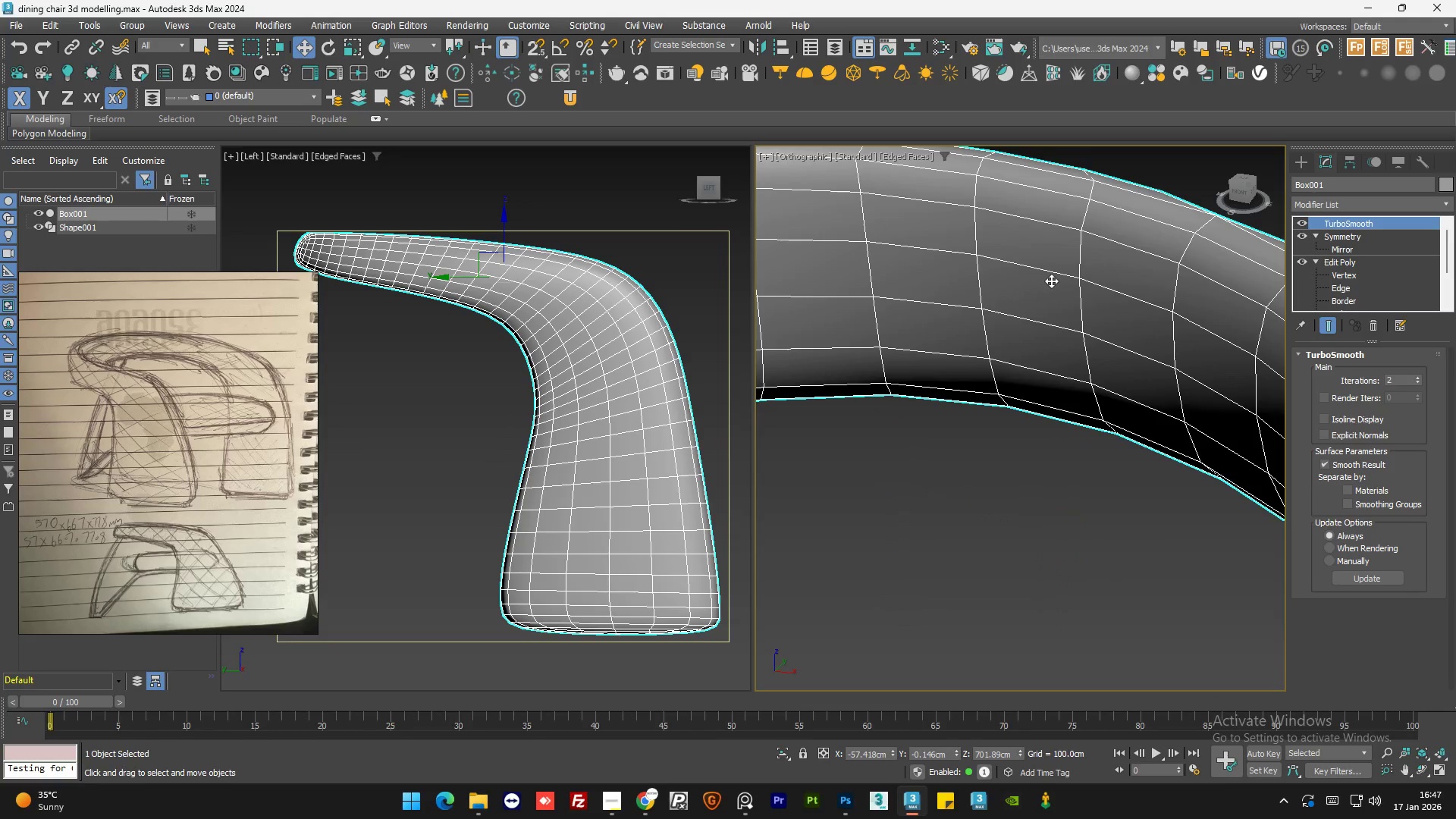 
left_click([1034, 398])
 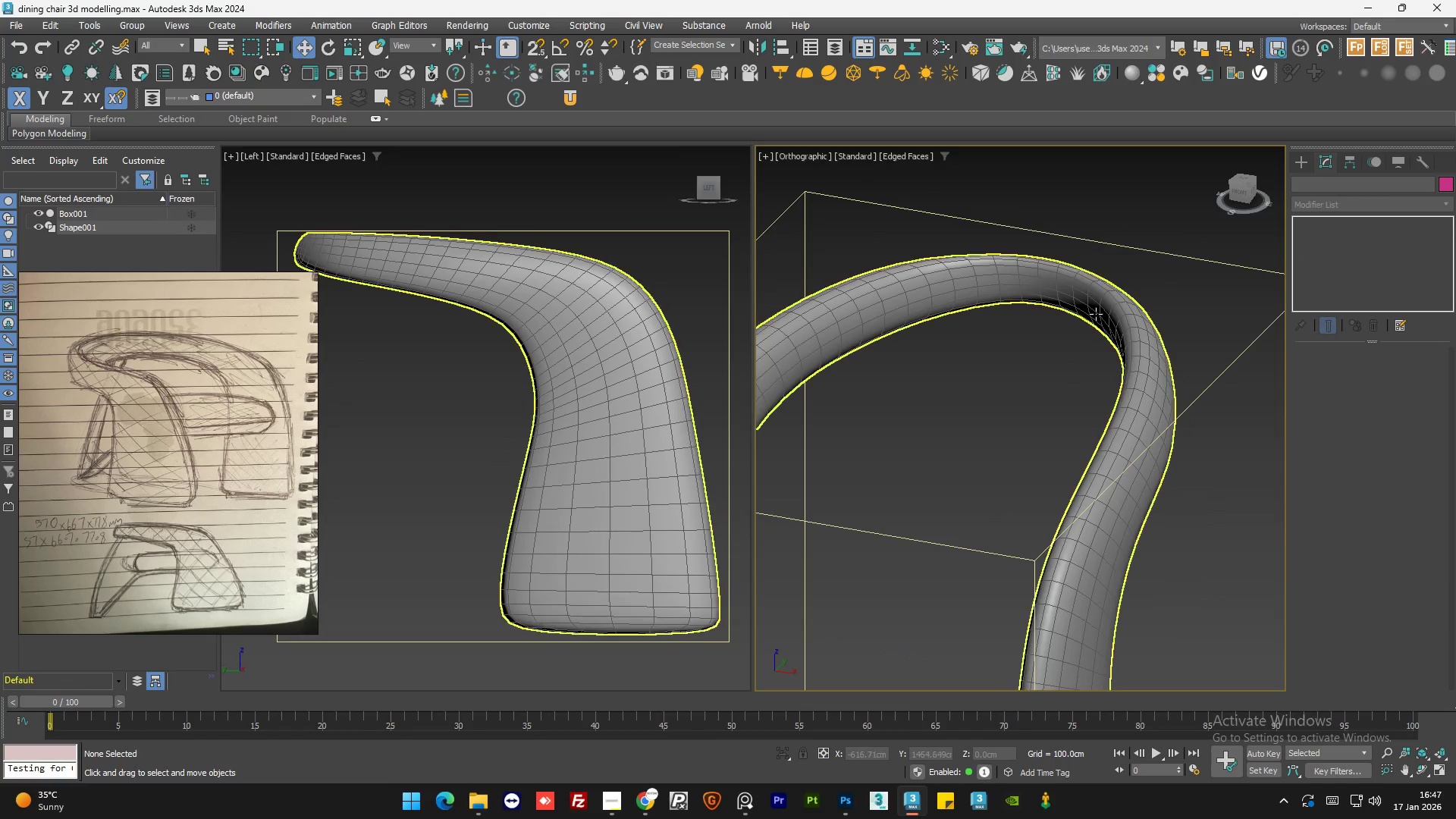 
scroll: coordinate [1096, 314], scroll_direction: down, amount: 7.0
 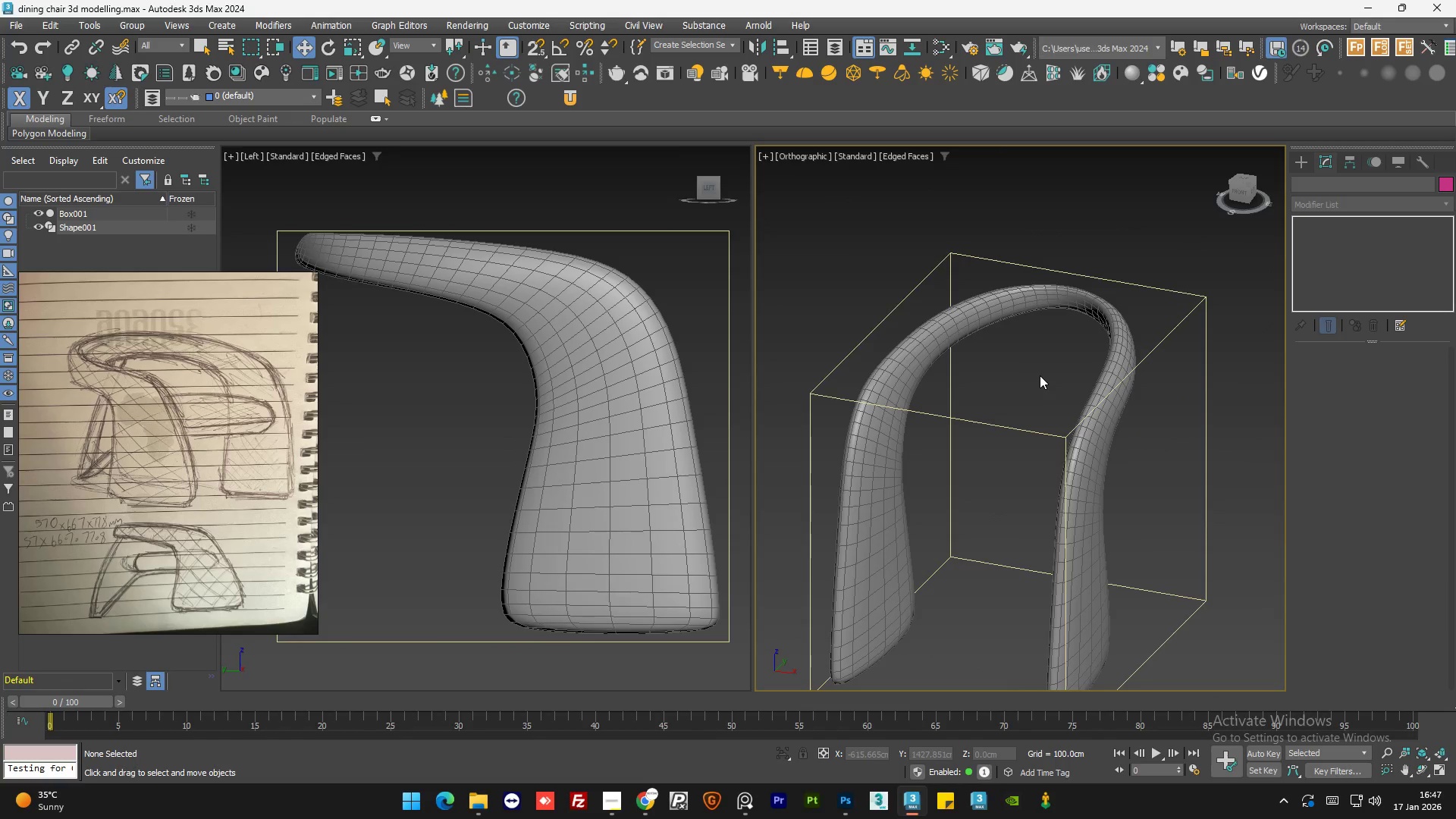 
key(F4)
 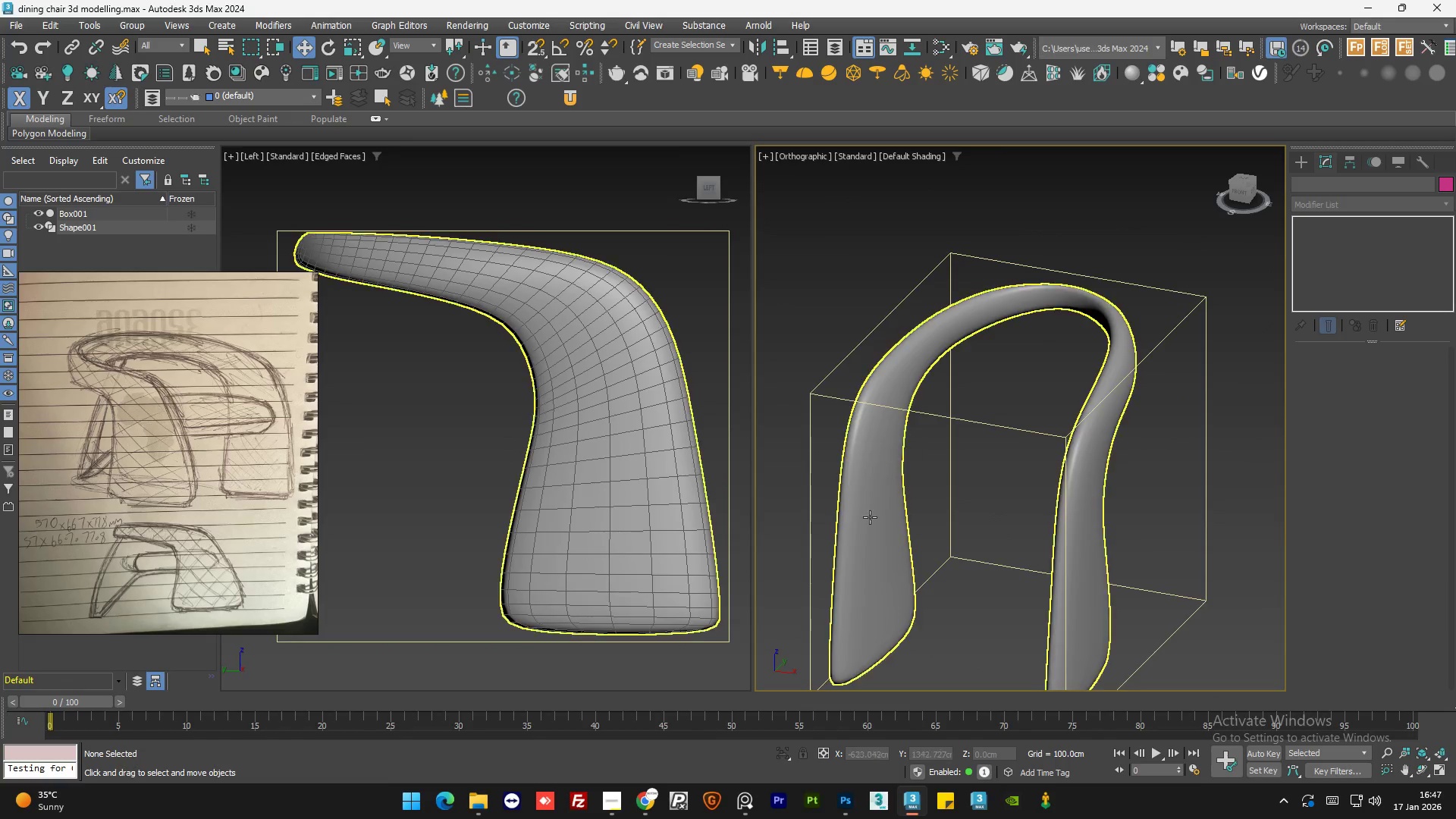 
hold_key(key=AltLeft, duration=0.58)
 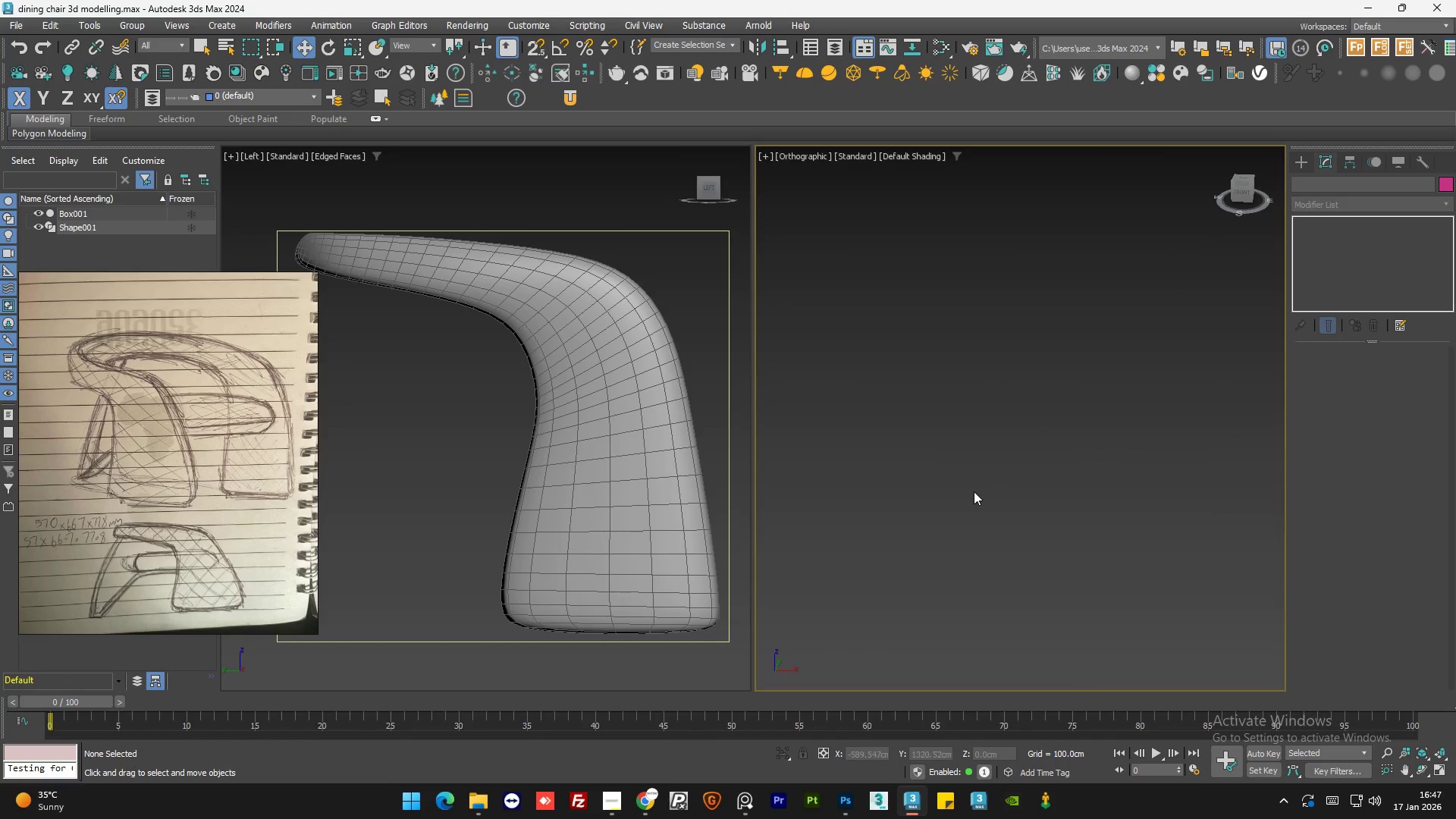 
scroll: coordinate [935, 463], scroll_direction: down, amount: 2.0
 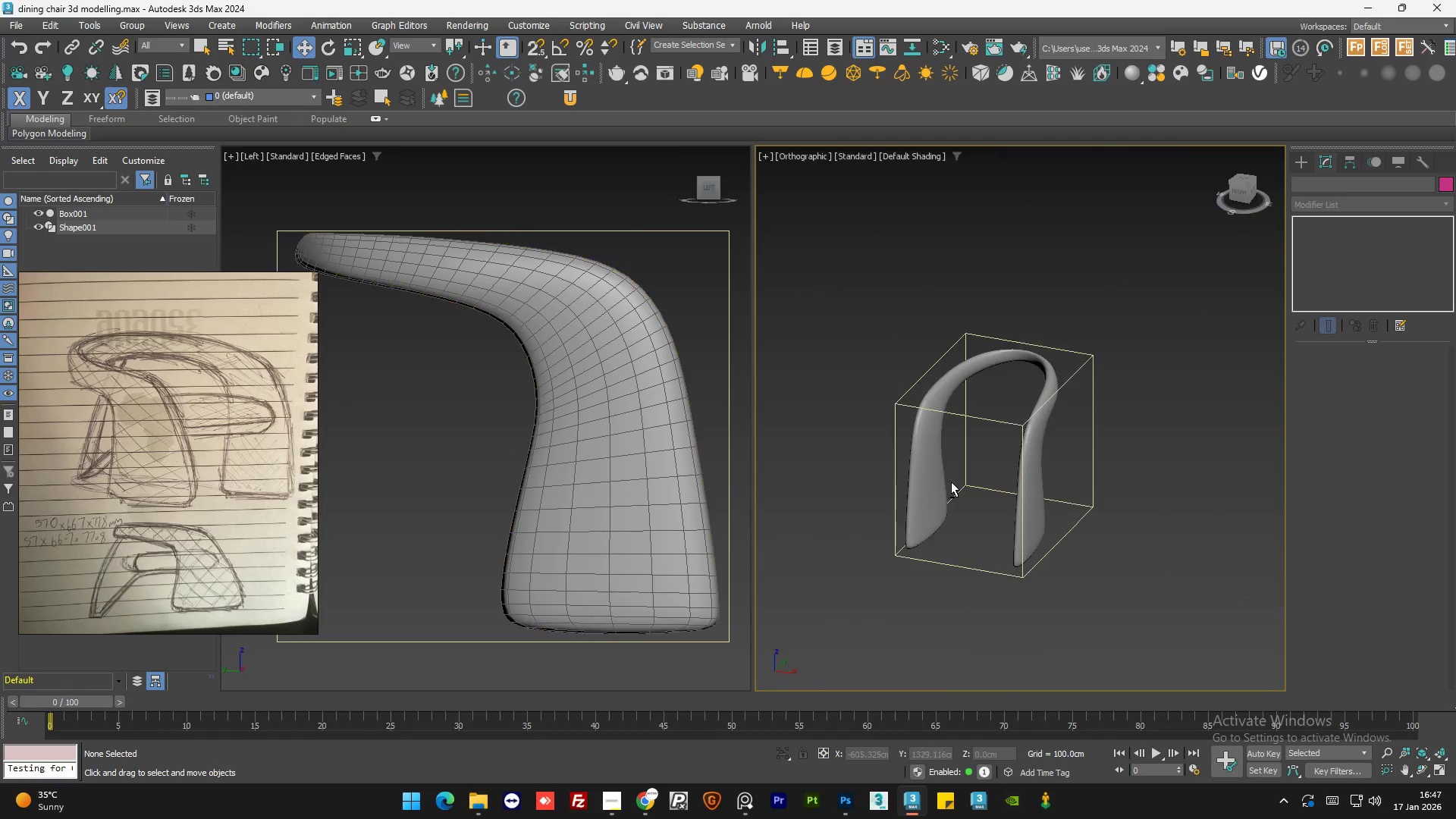 
key(Z)
 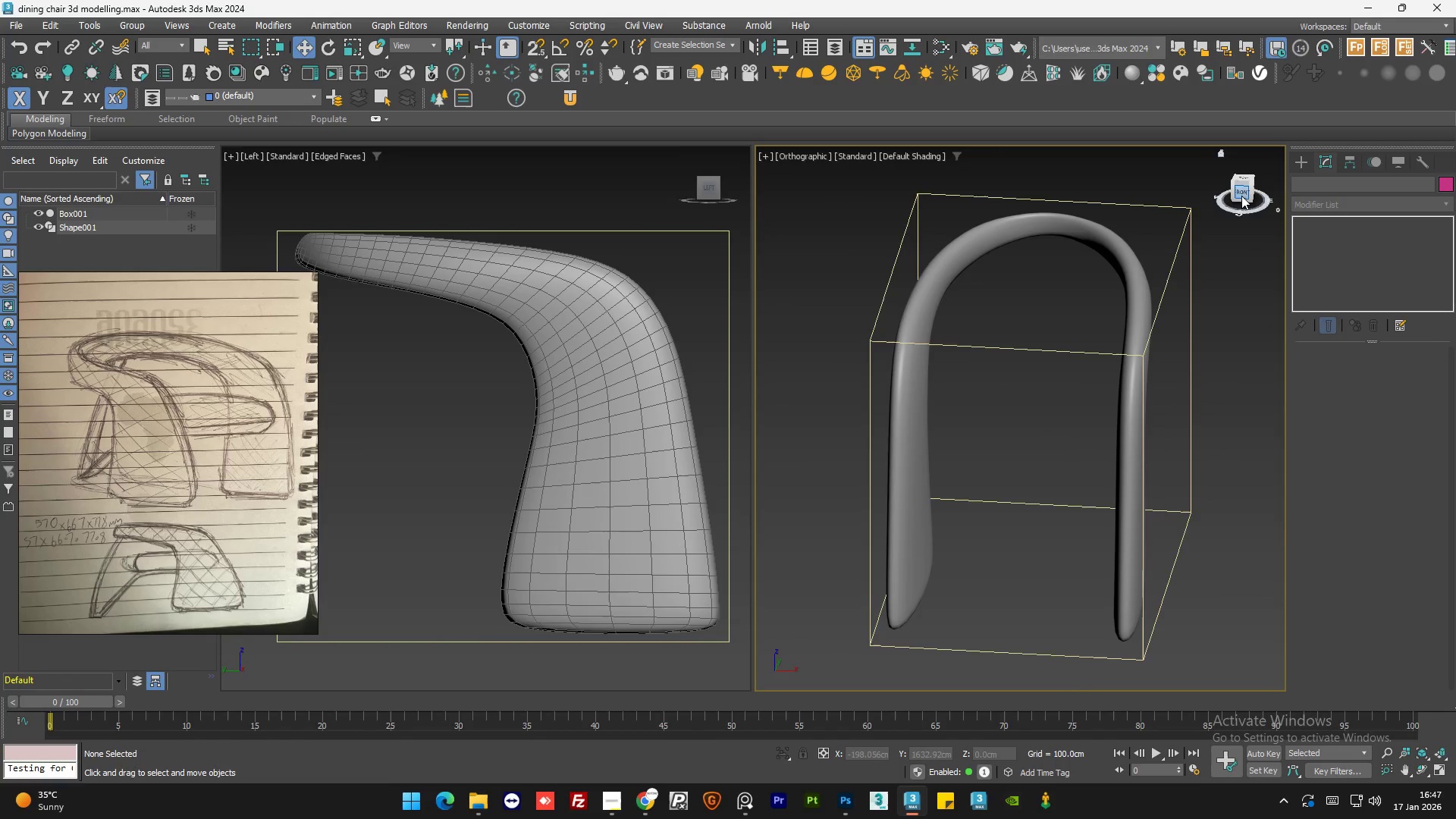 
scroll: coordinate [971, 493], scroll_direction: down, amount: 5.0
 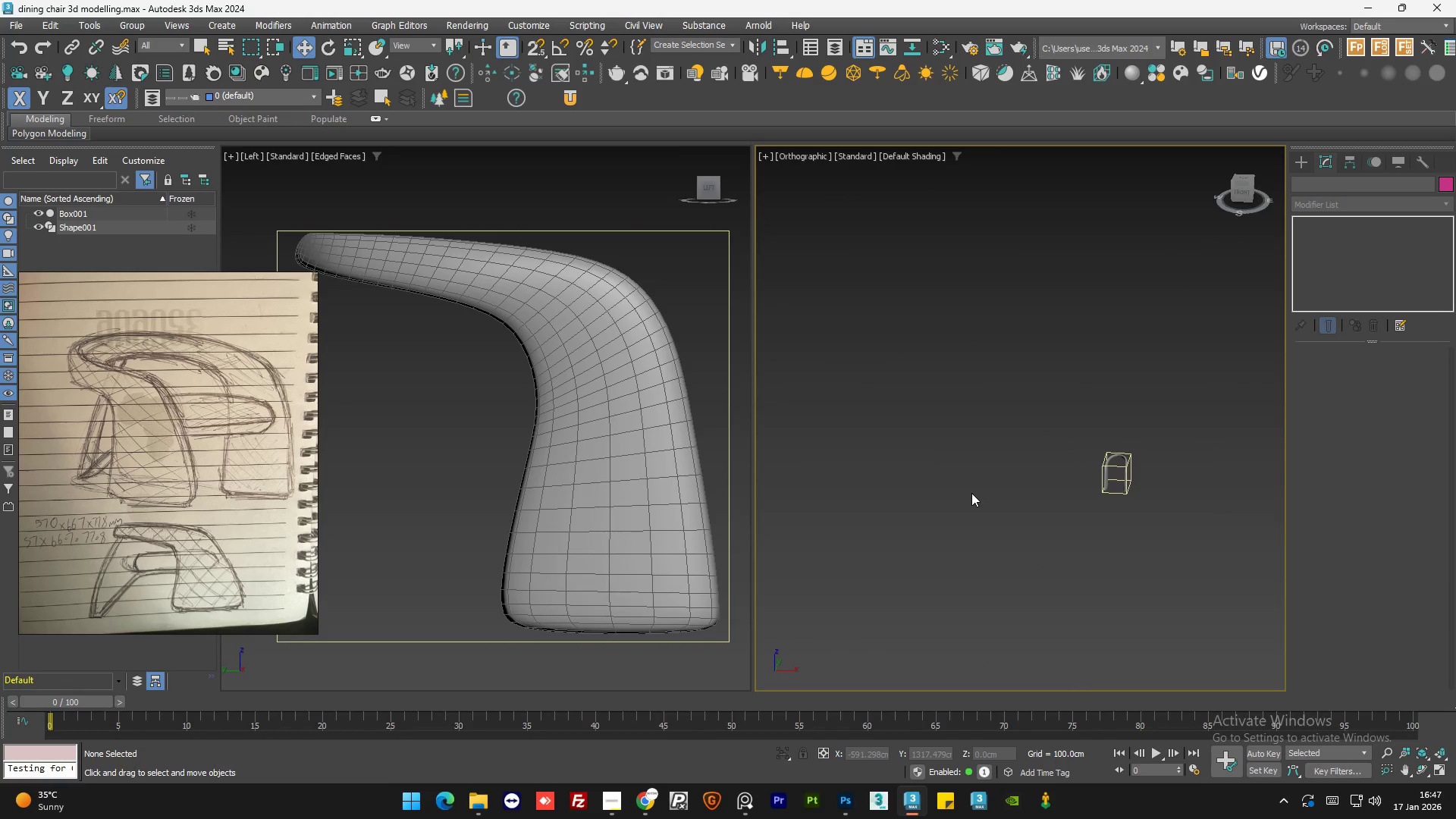 
left_click([1246, 192])
 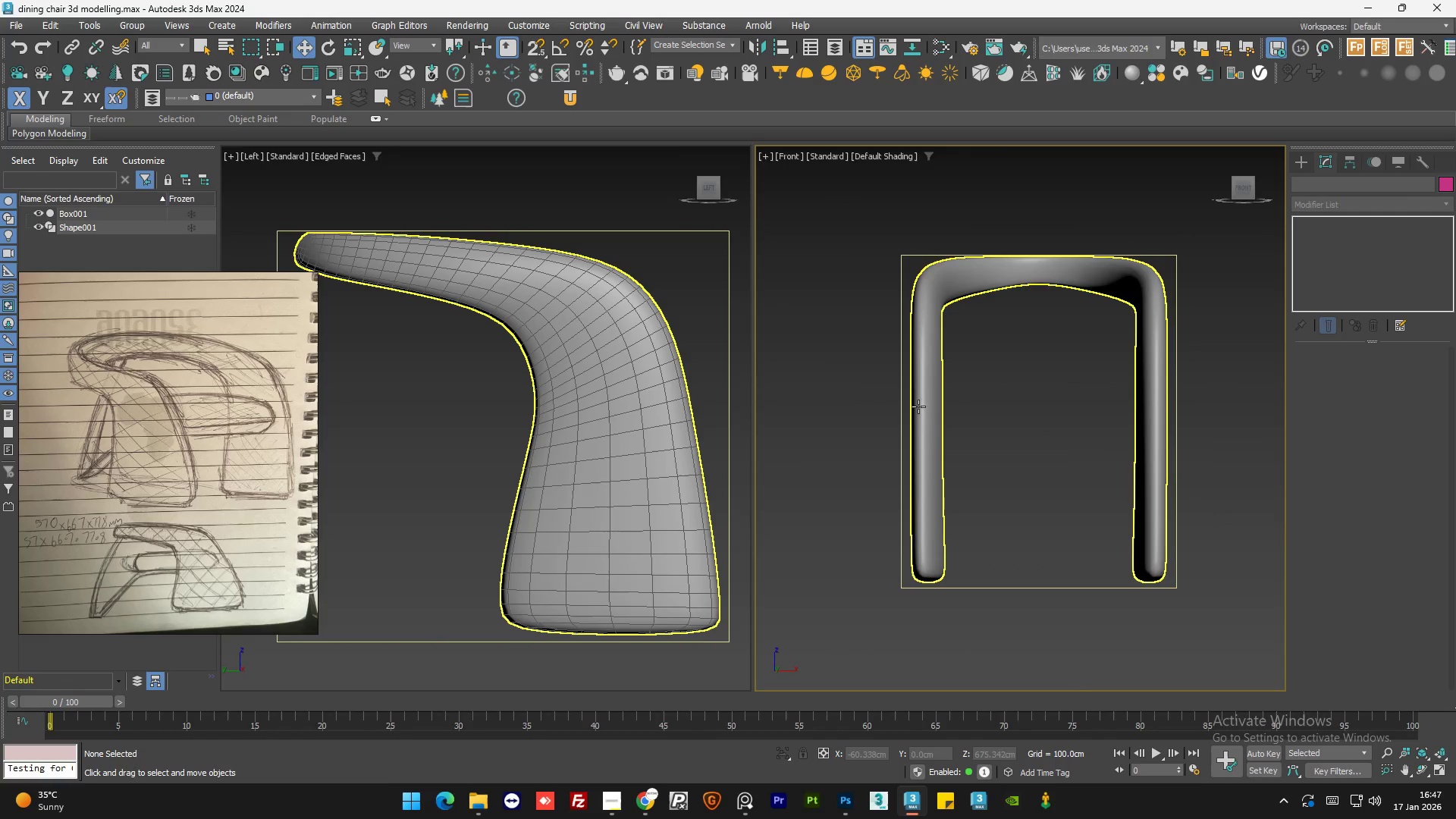 
left_click([921, 404])
 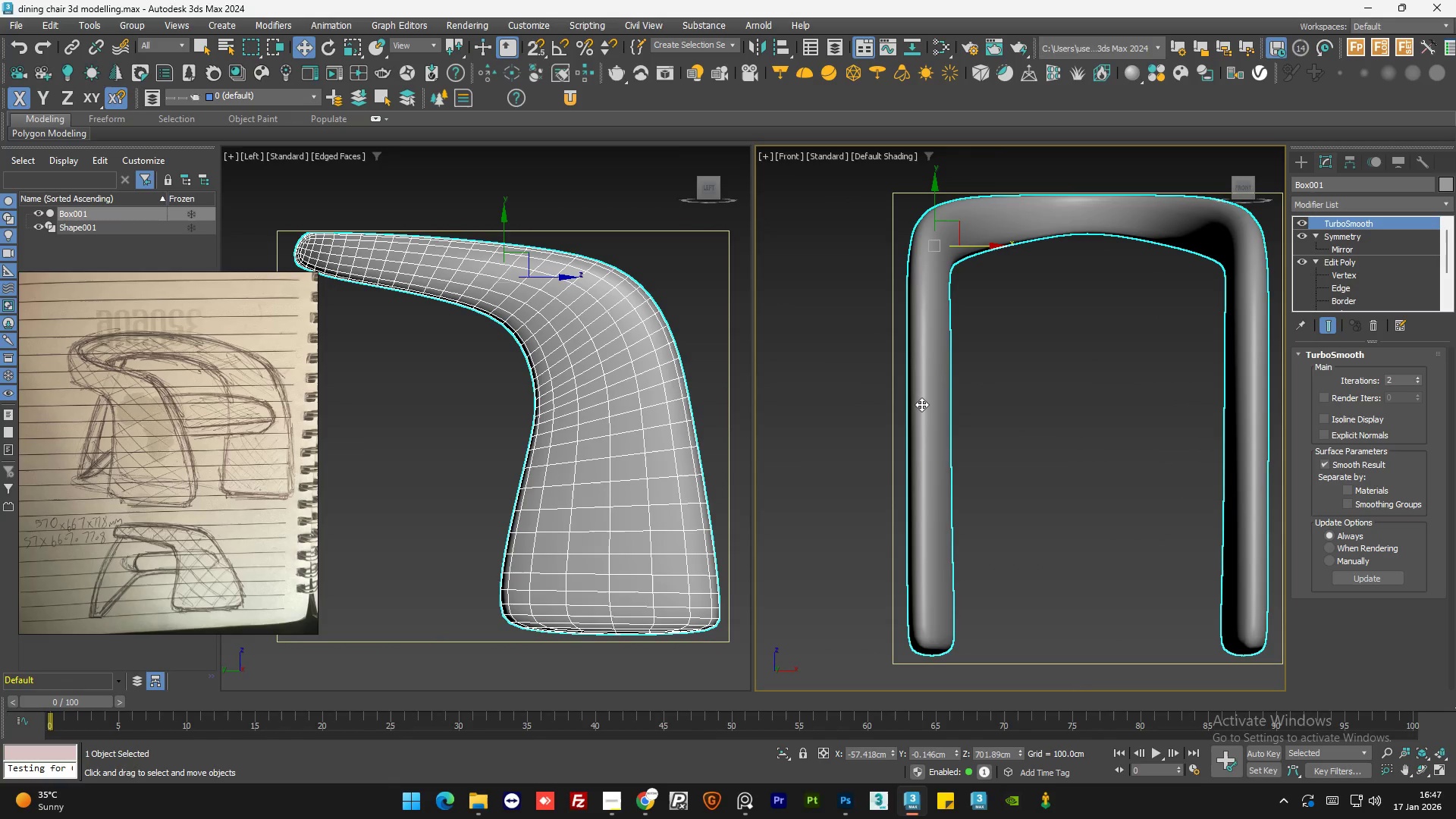 
scroll: coordinate [921, 405], scroll_direction: up, amount: 1.0
 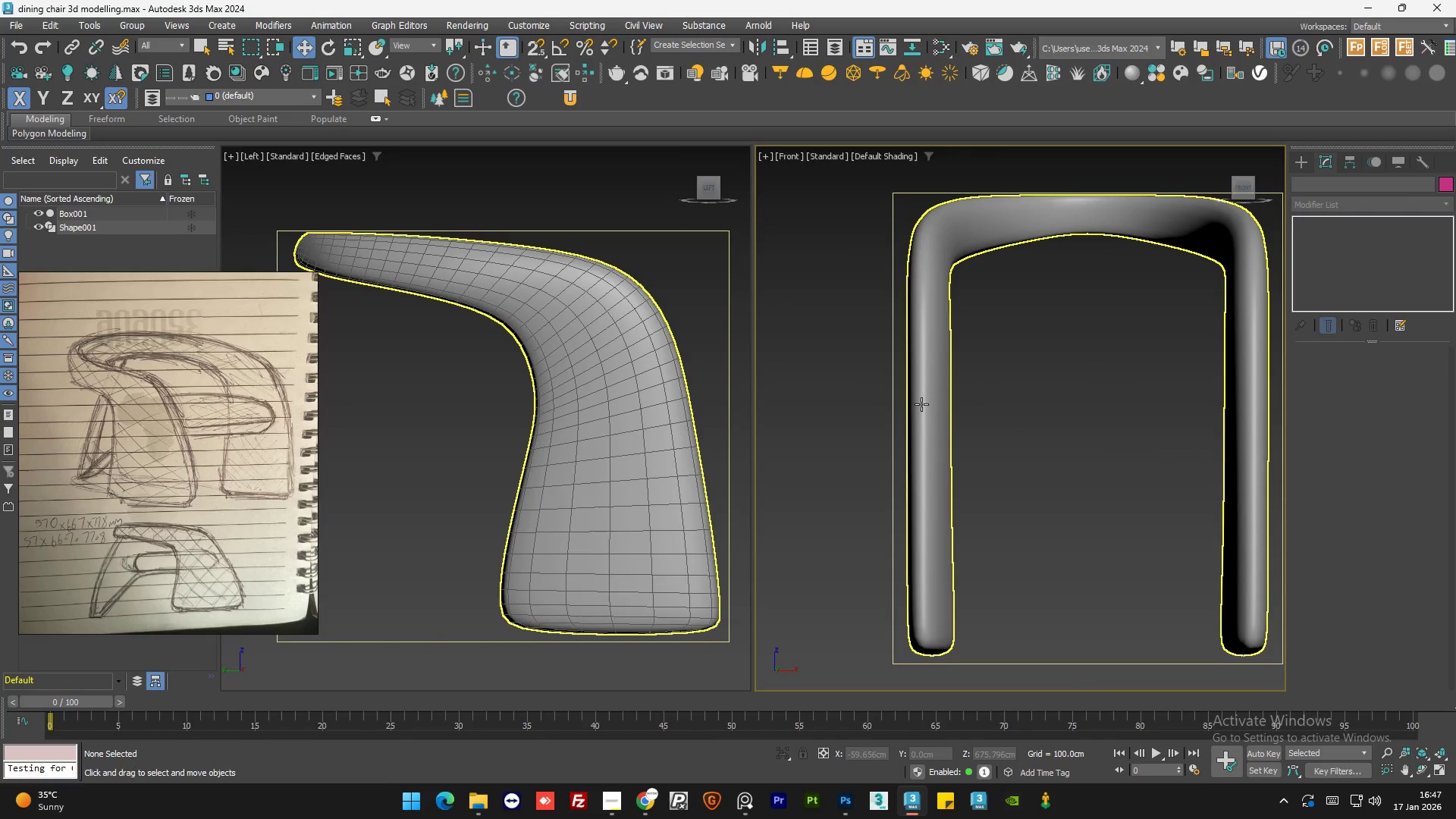 
scroll: coordinate [921, 404], scroll_direction: down, amount: 2.0
 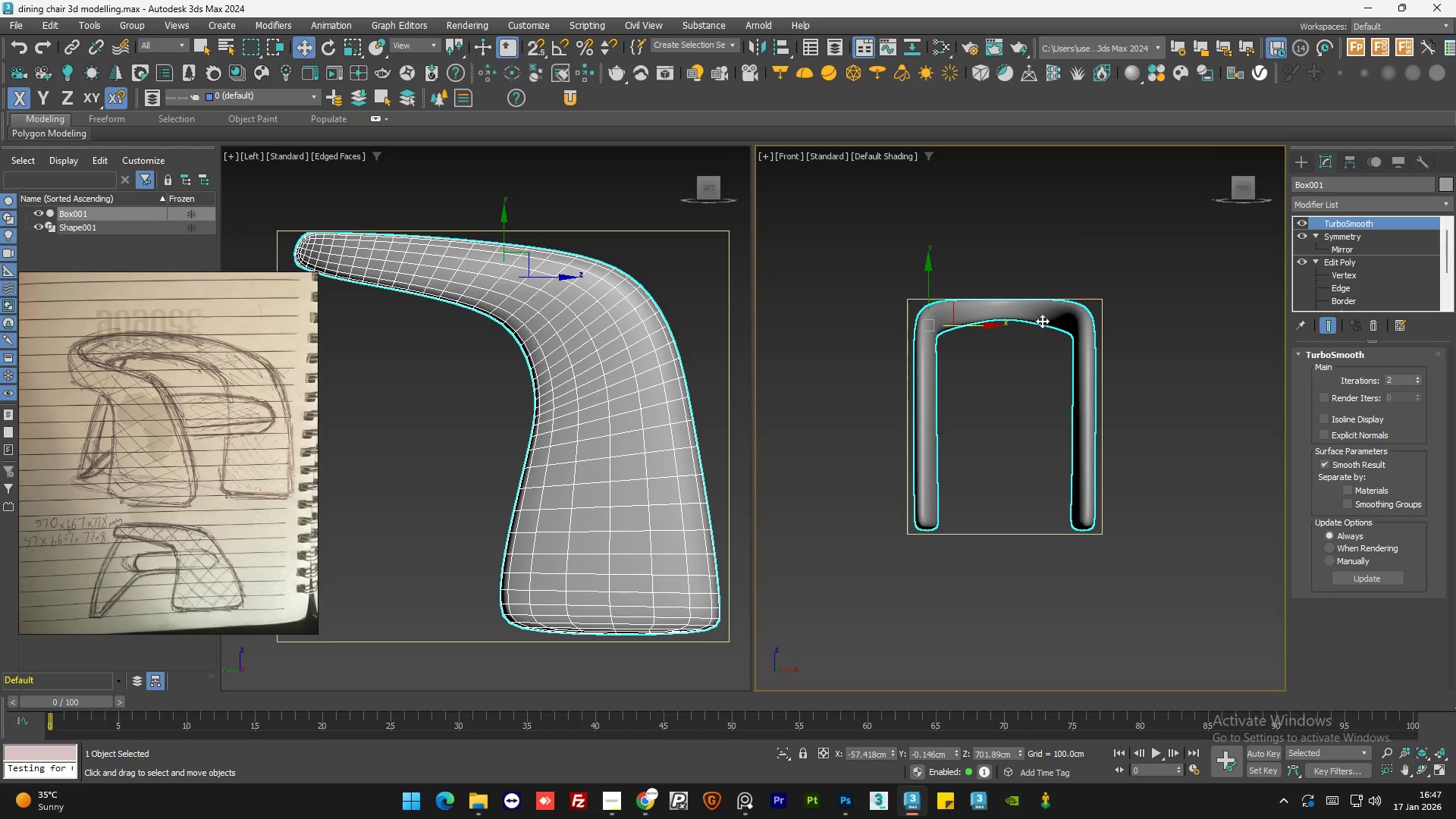 
hold_key(key=AltLeft, duration=1.28)
 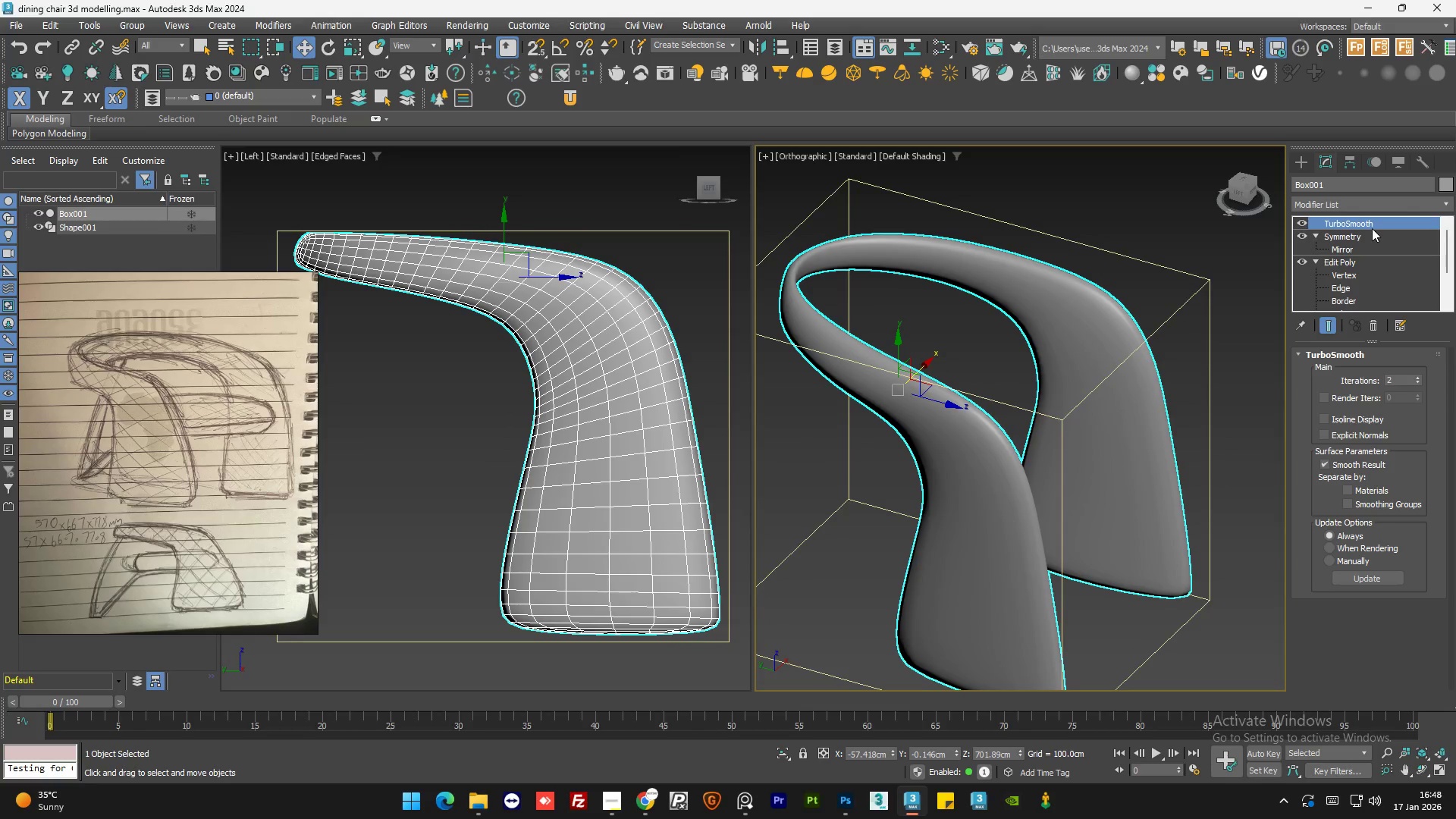 
scroll: coordinate [1098, 450], scroll_direction: up, amount: 2.0
 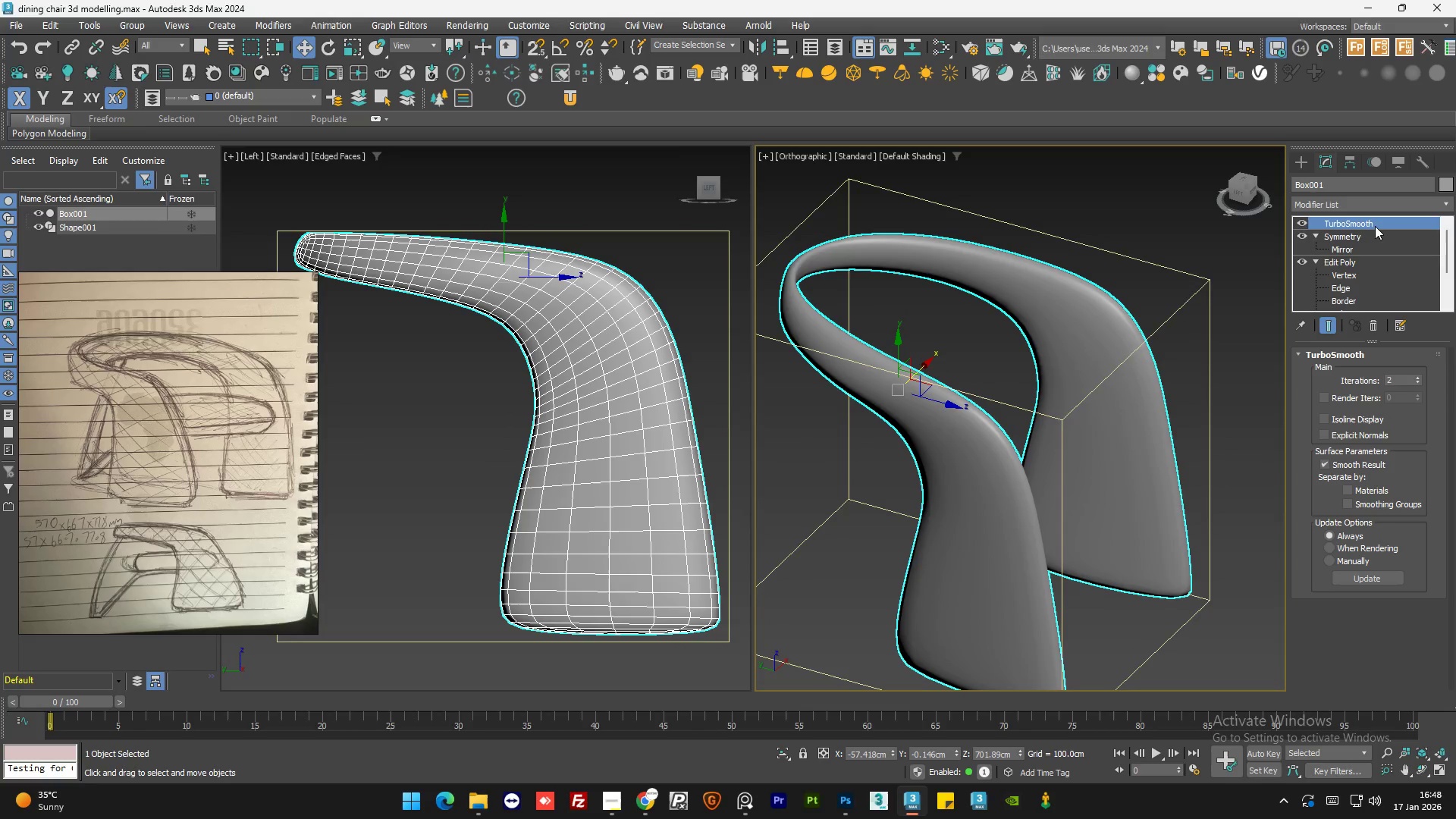 
right_click([1376, 225])
 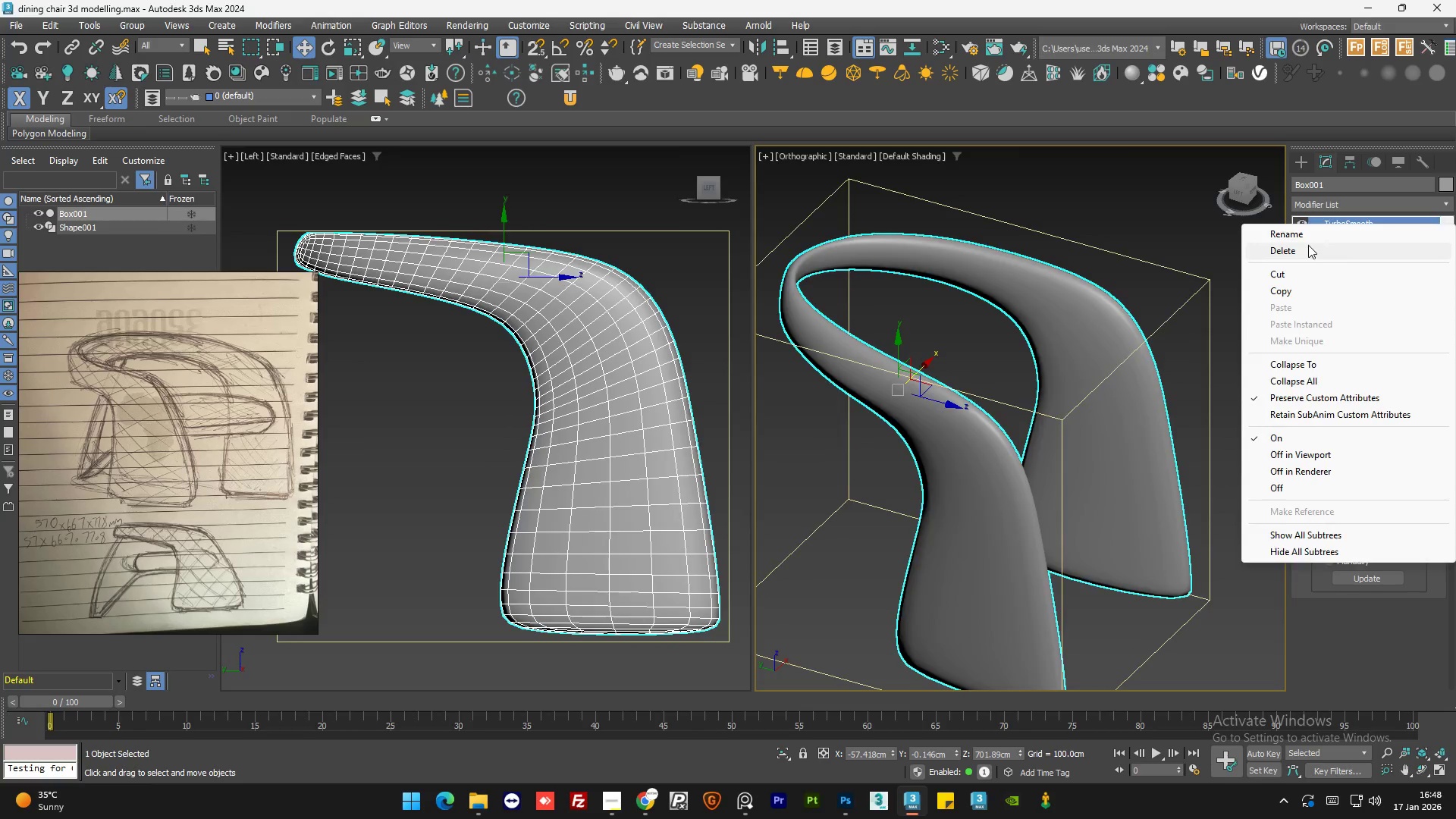 
left_click([1308, 245])
 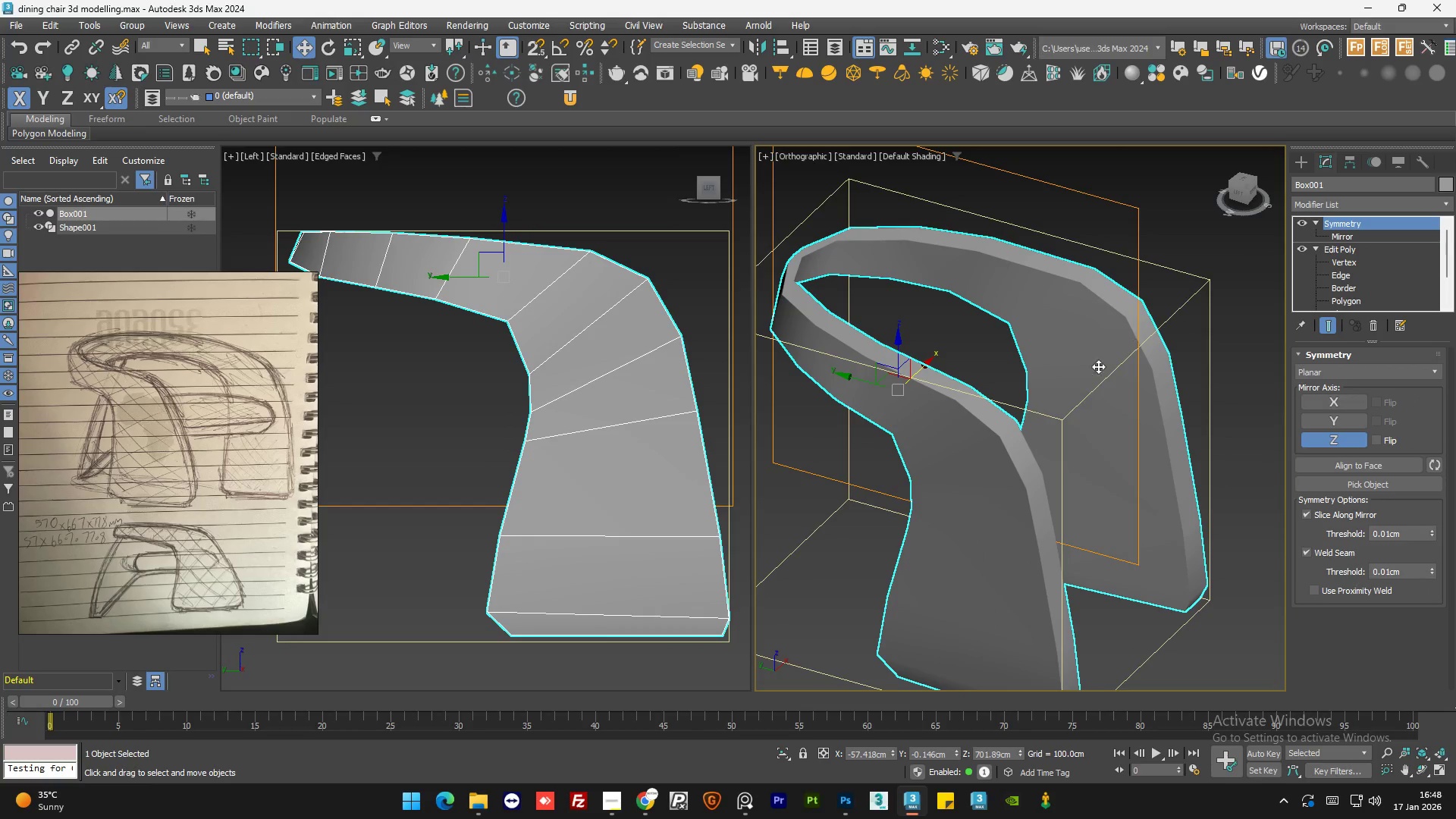 
scroll: coordinate [1080, 389], scroll_direction: down, amount: 1.0
 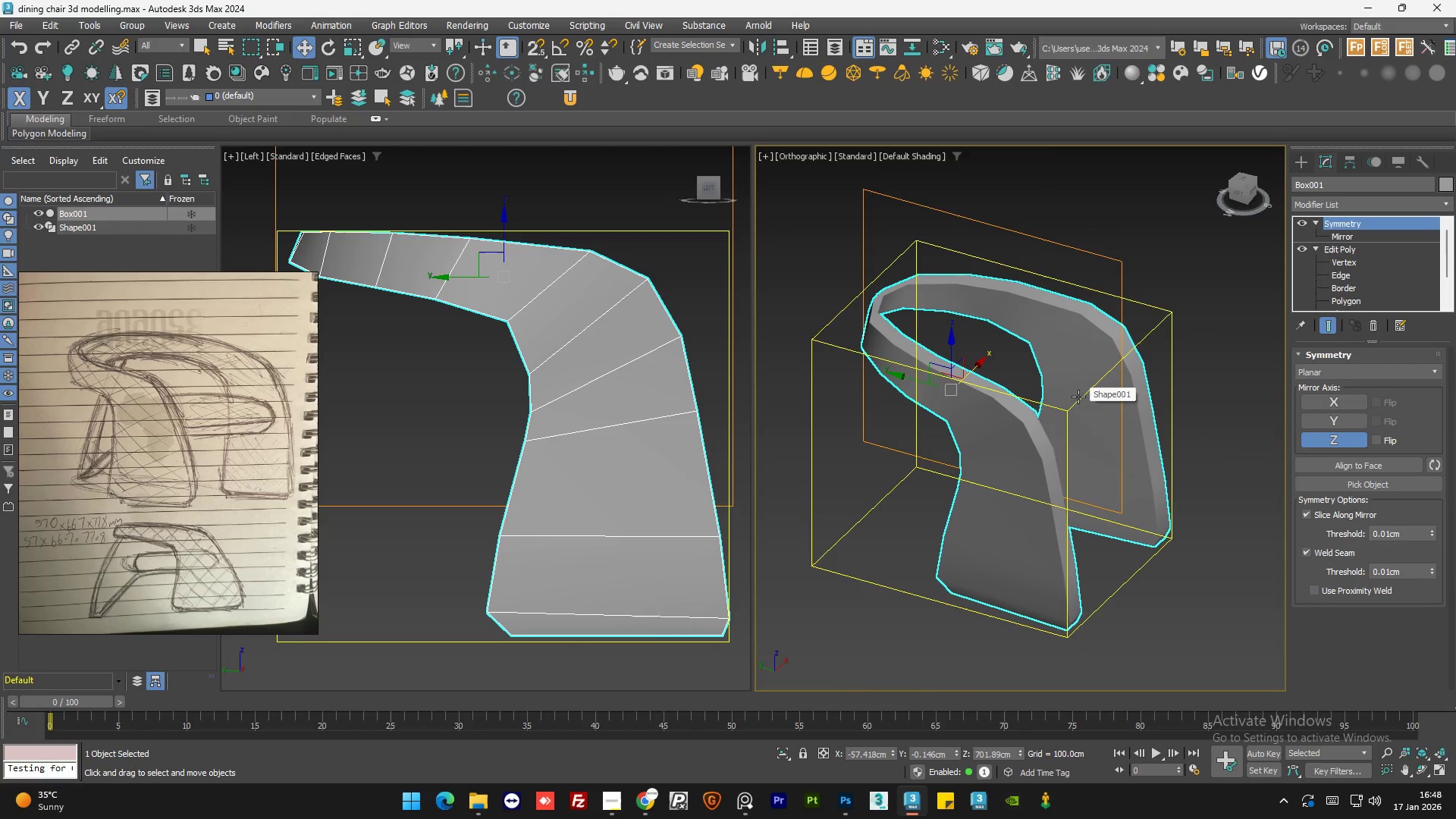 
key(F4)
 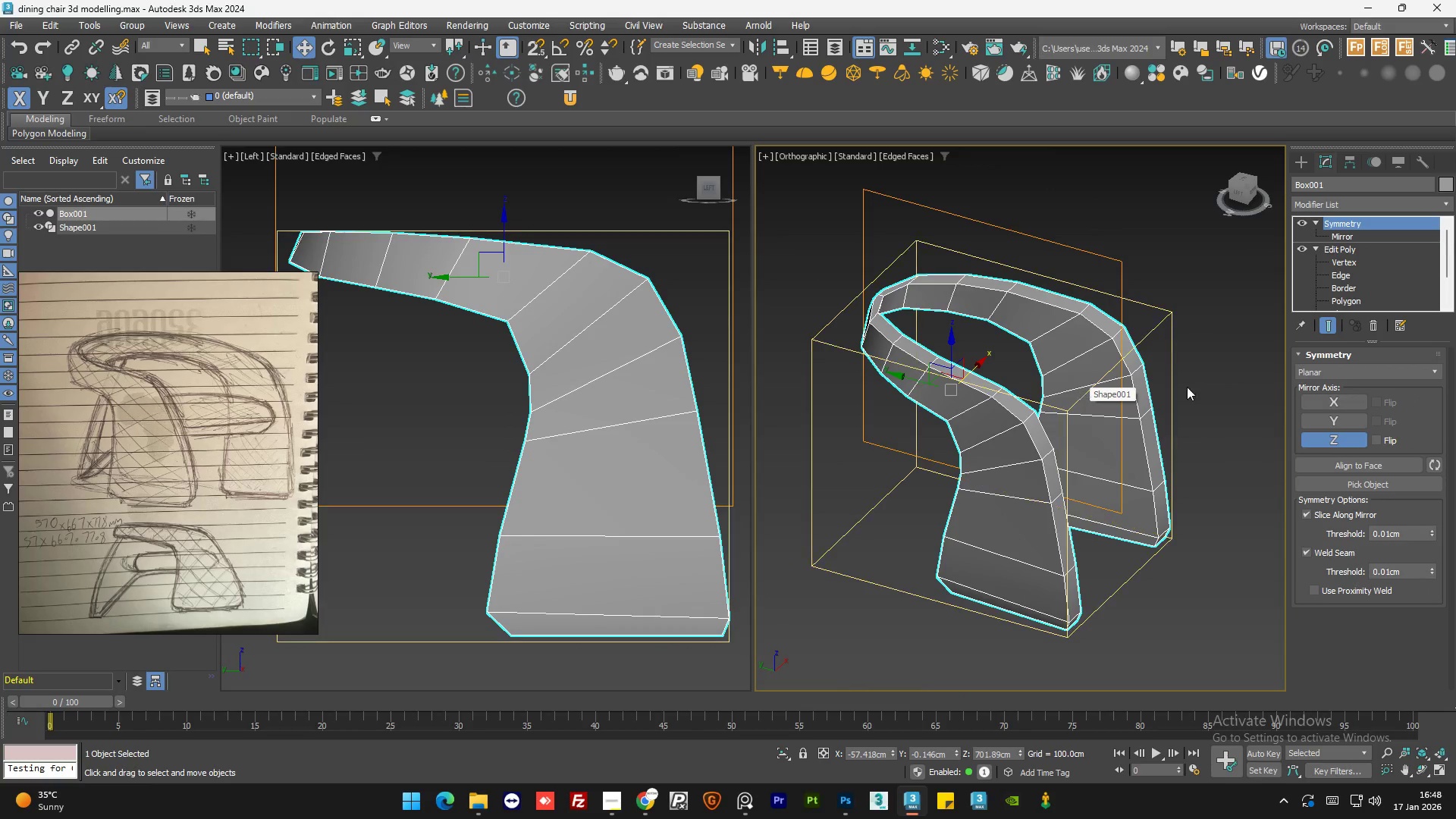 
left_click([1191, 418])
 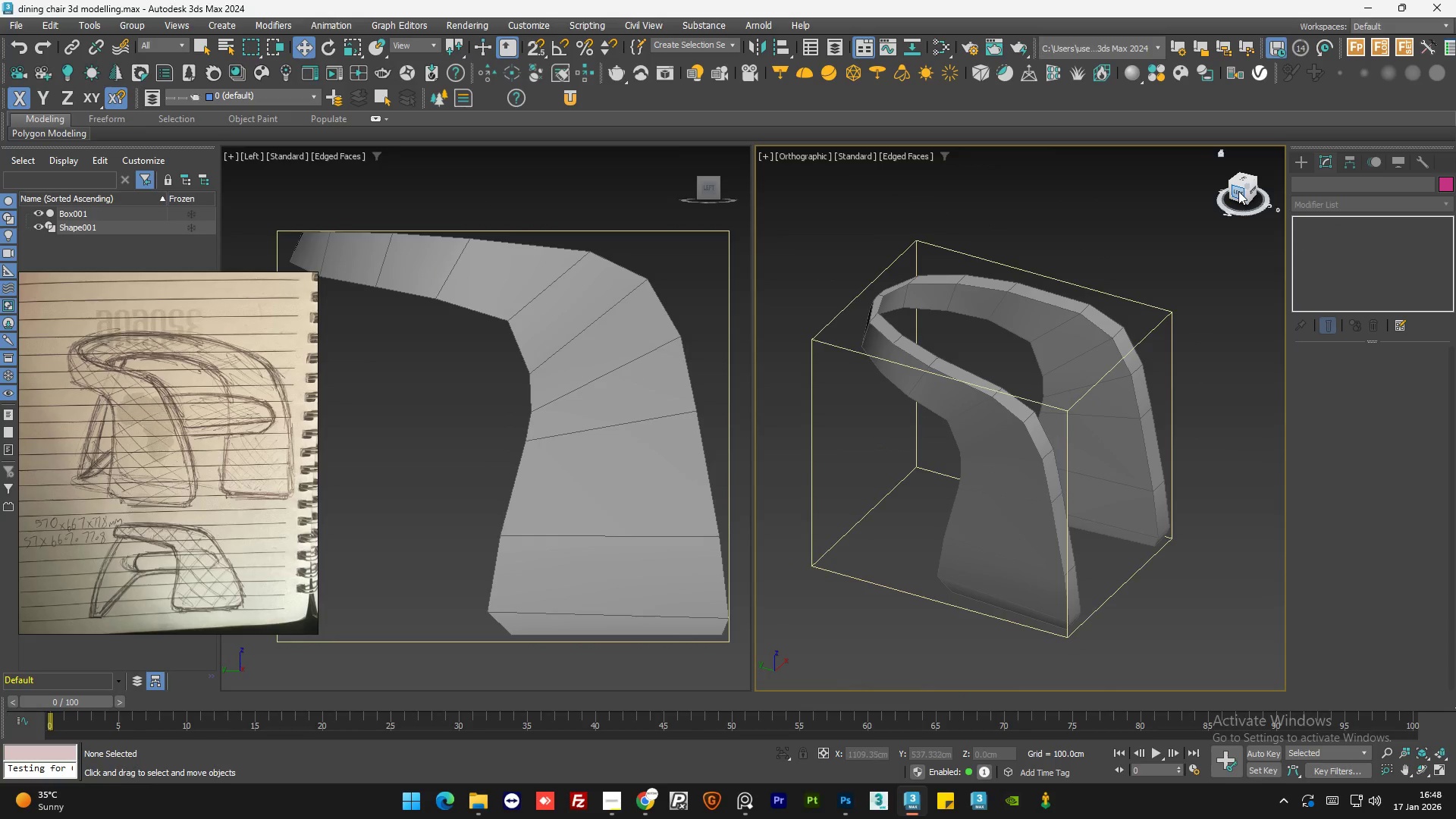 
left_click([1237, 194])
 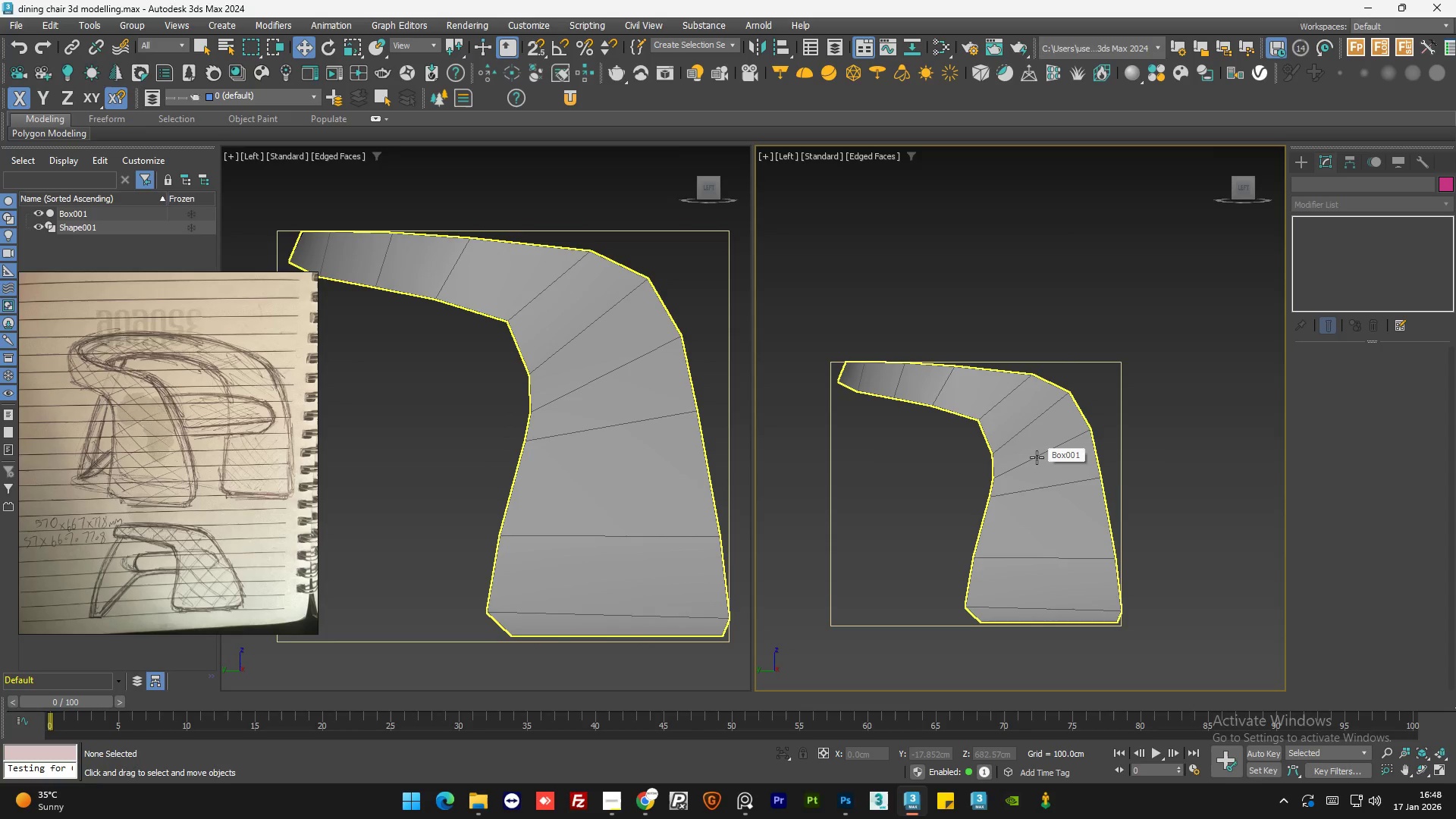 
wait(12.61)
 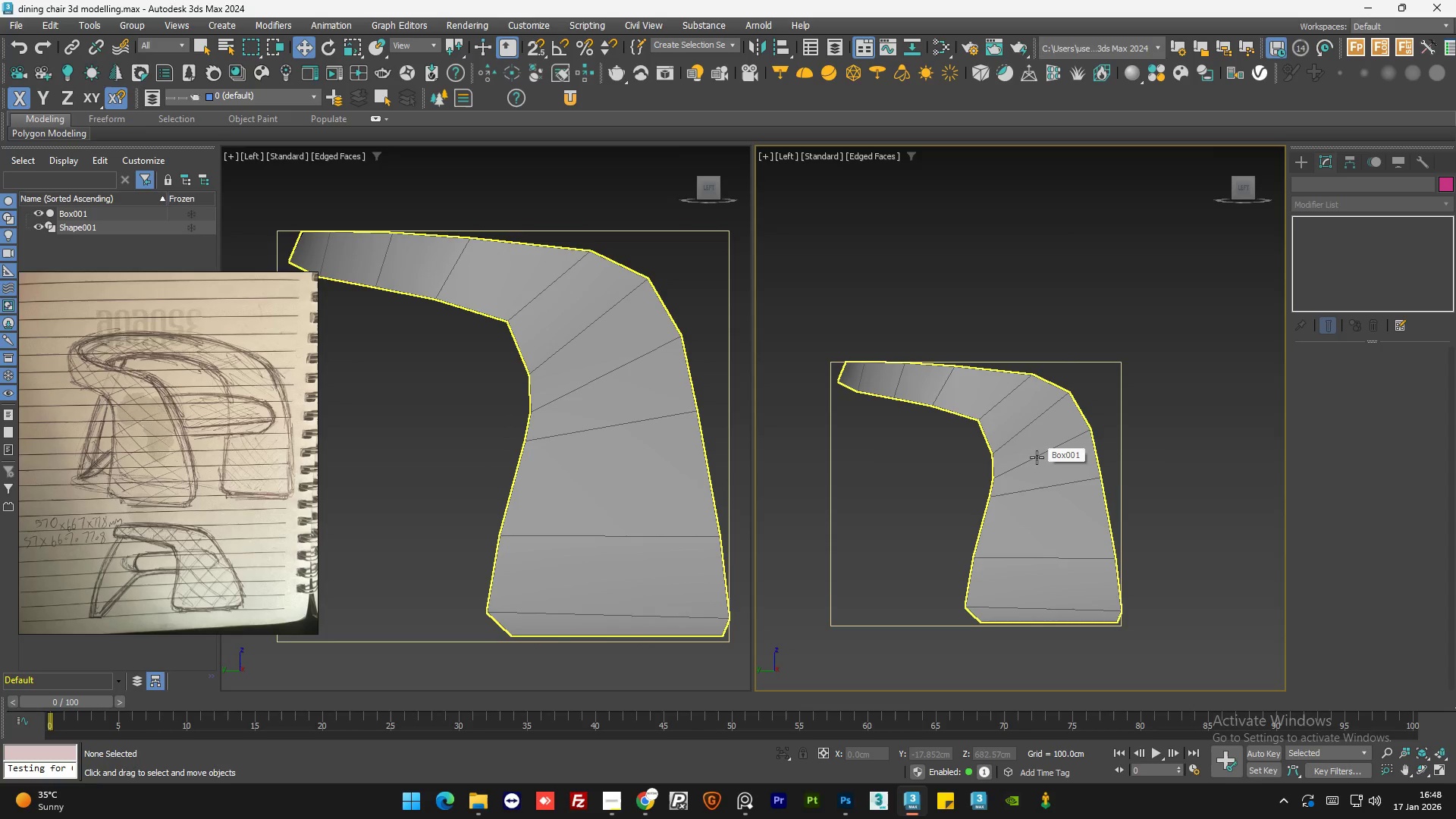 
left_click([863, 381])
 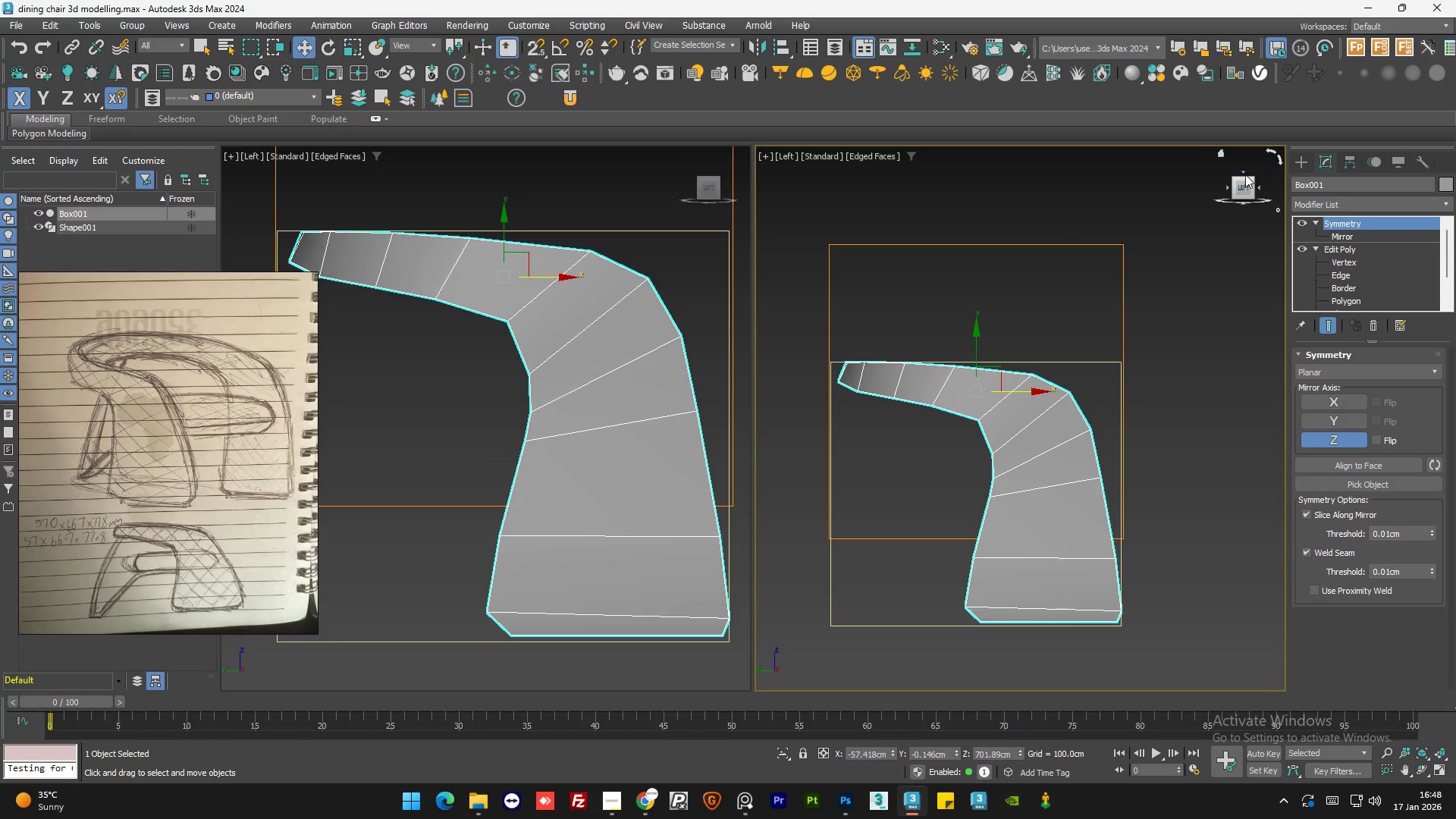 
left_click([1245, 173])
 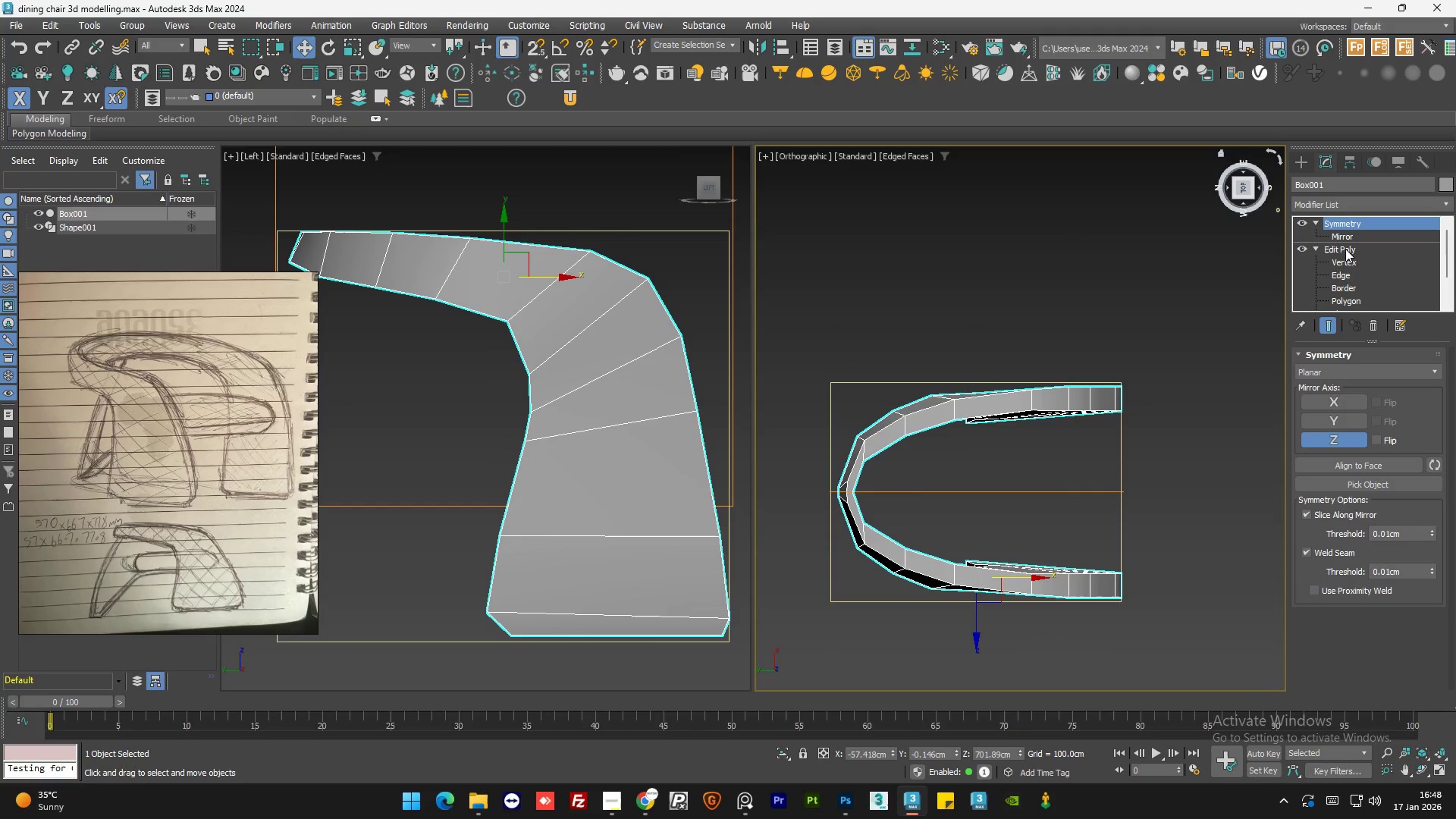 
left_click([1351, 250])
 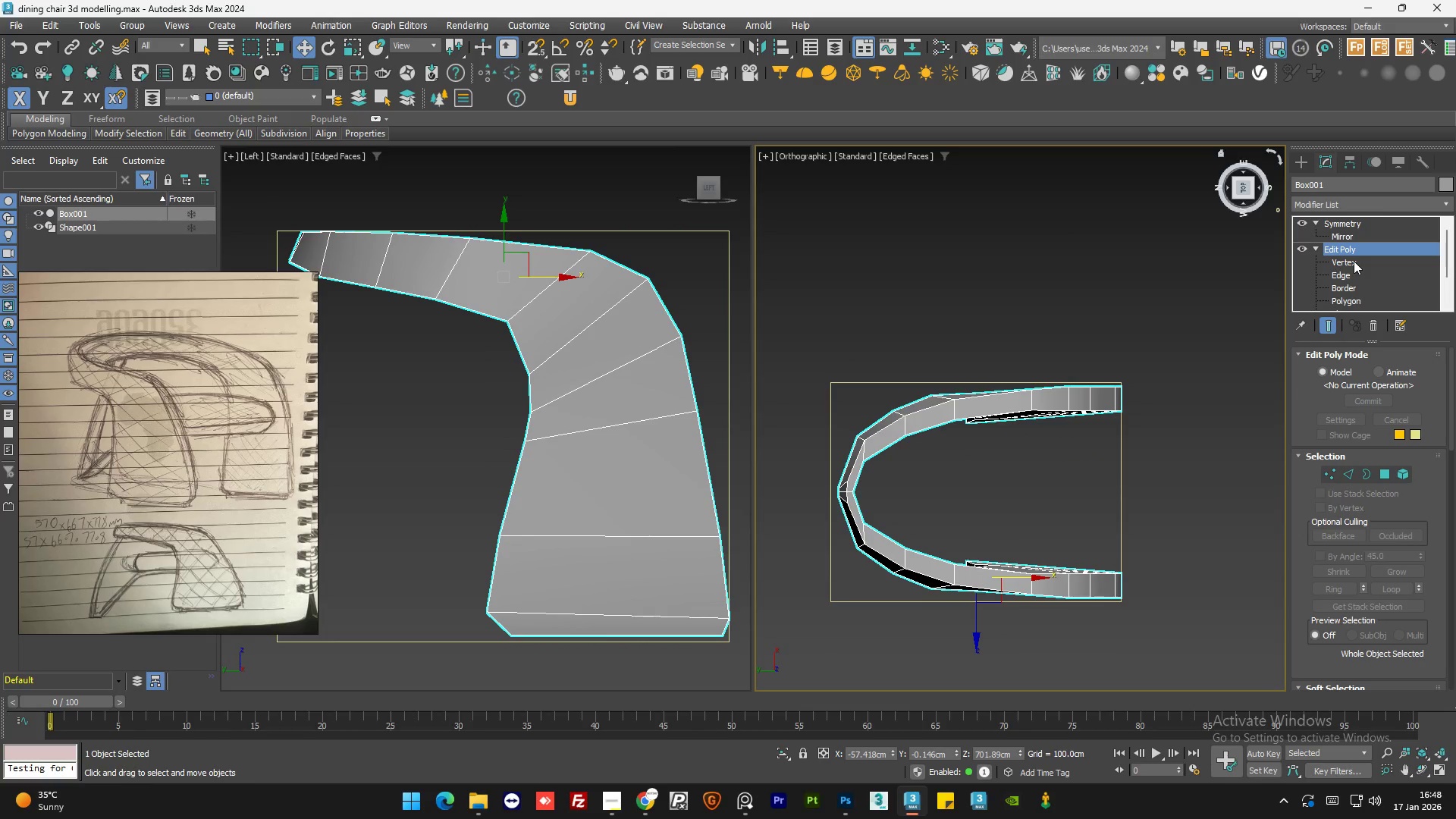 
left_click([1354, 261])
 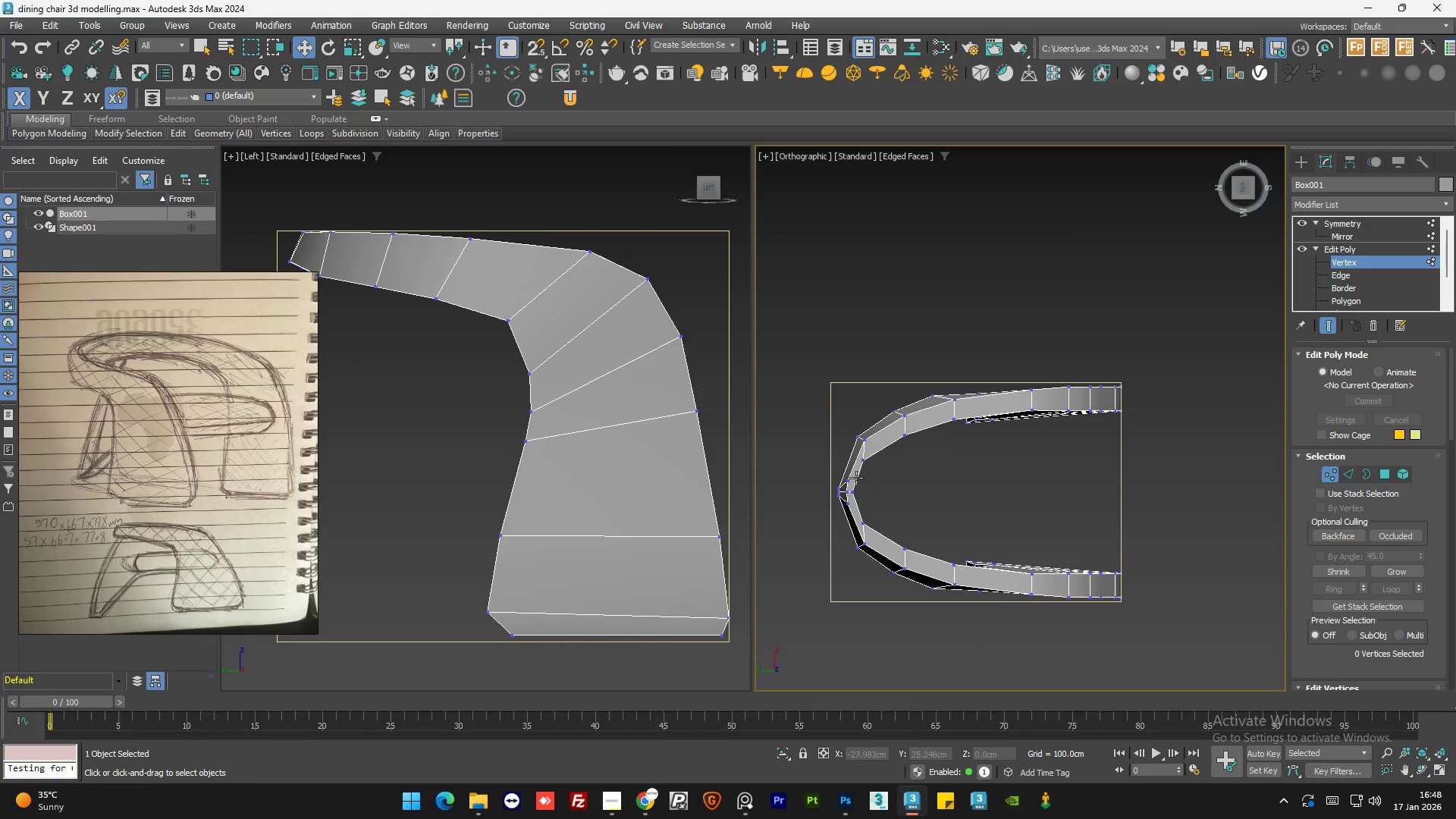 
left_click_drag(start_coordinate=[849, 392], to_coordinate=[887, 523])
 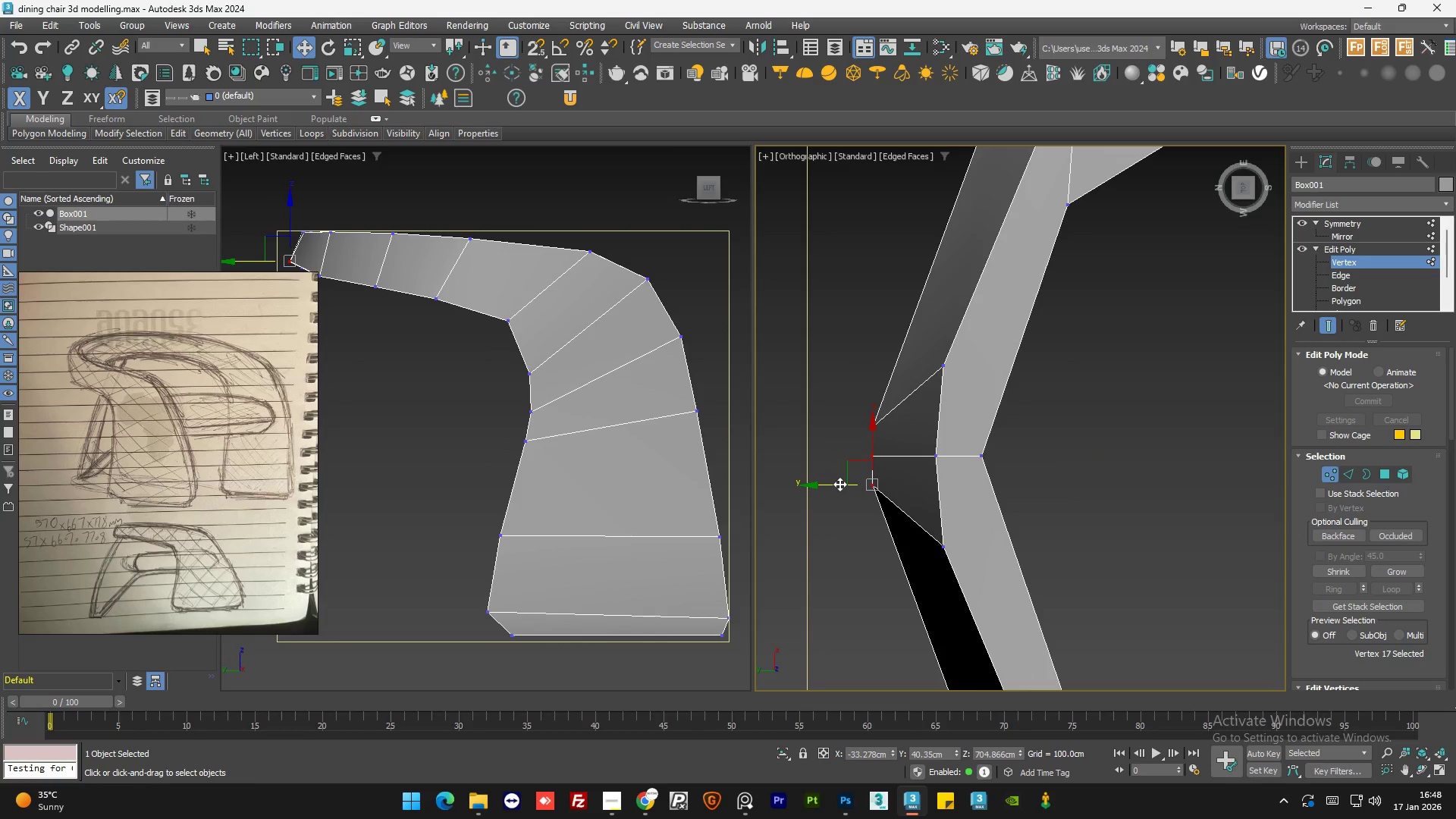 
scroll: coordinate [896, 449], scroll_direction: up, amount: 6.0
 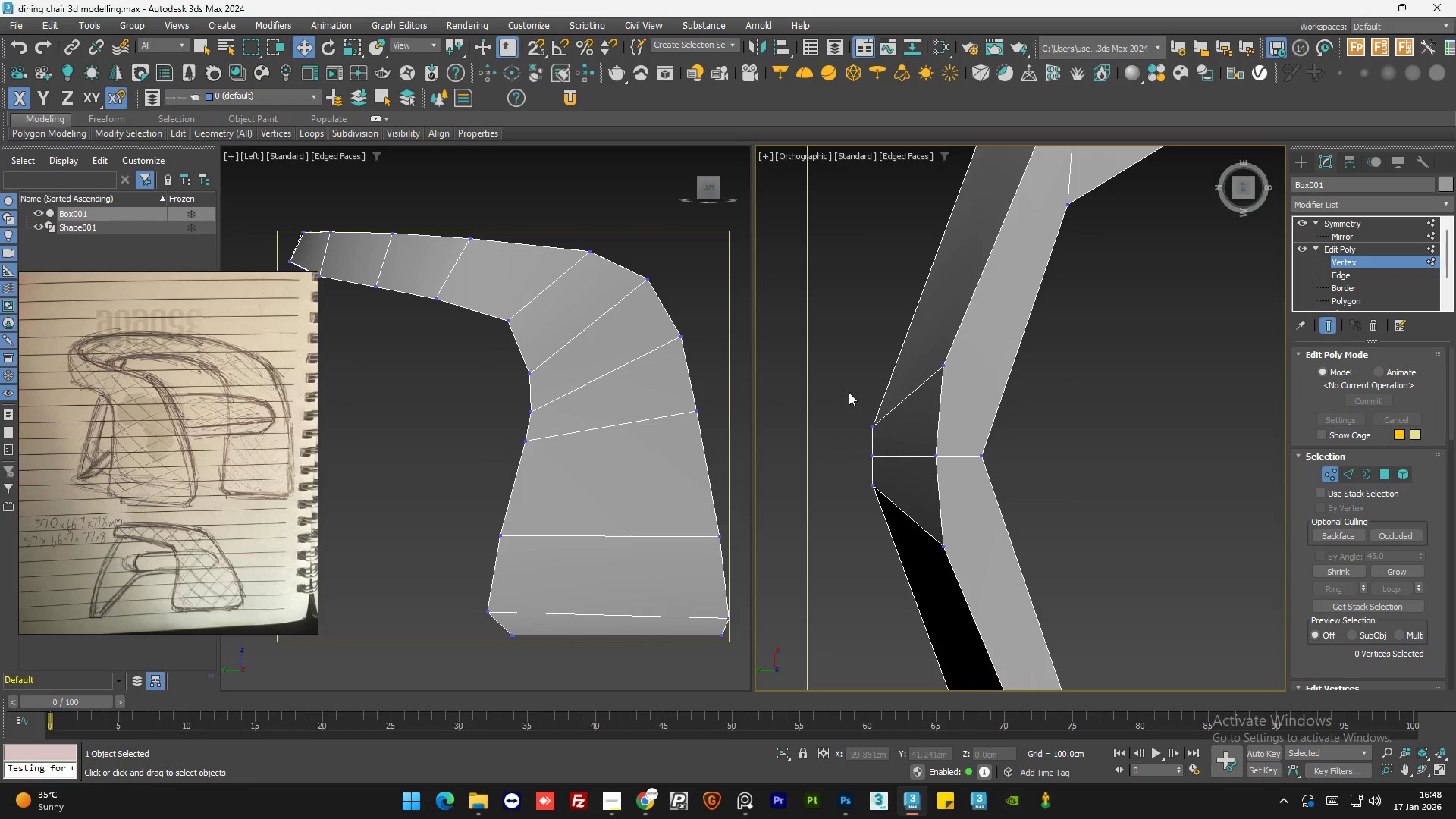 
left_click_drag(start_coordinate=[839, 484], to_coordinate=[858, 483])
 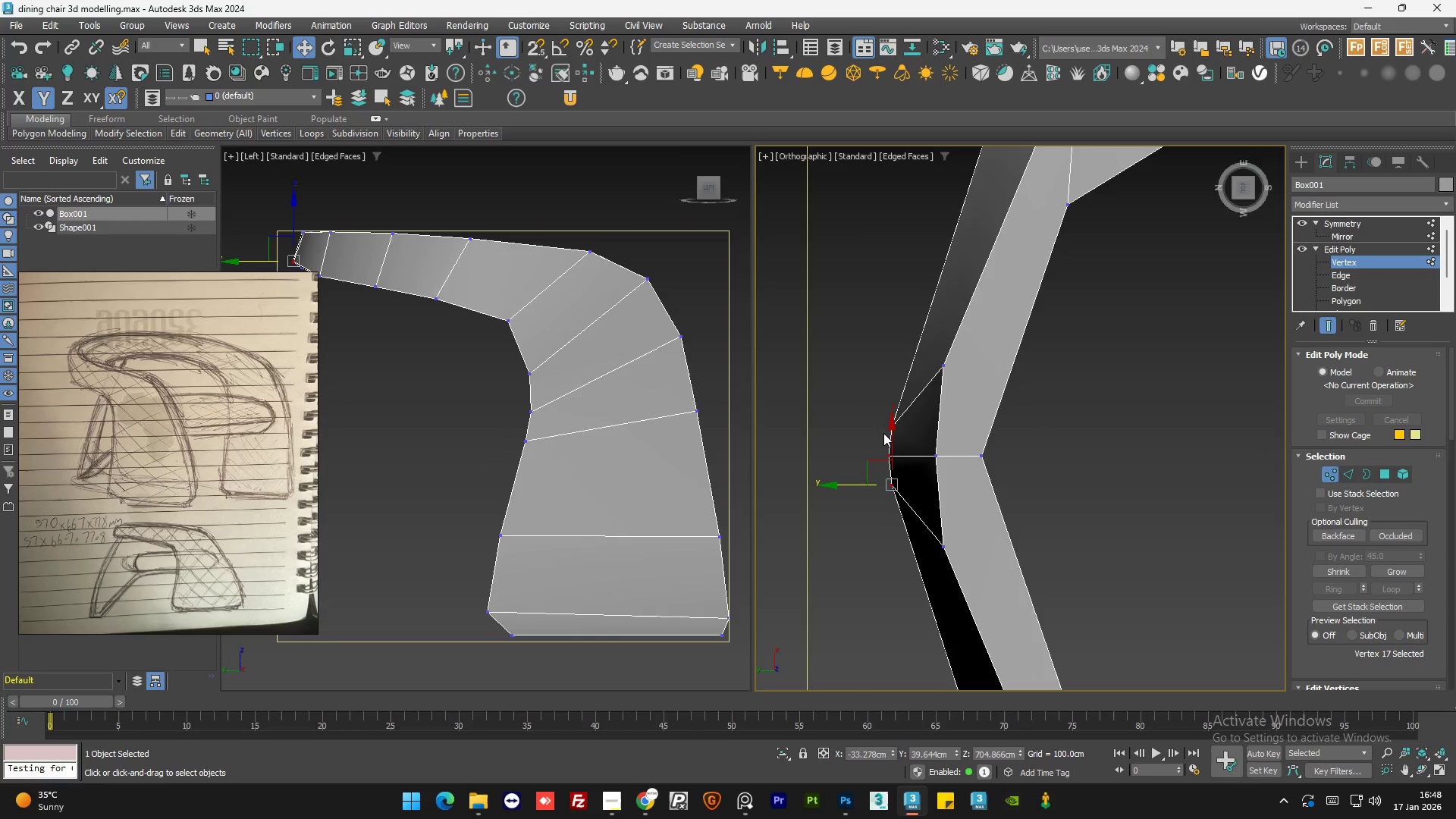 
scroll: coordinate [901, 435], scroll_direction: none, amount: 0.0
 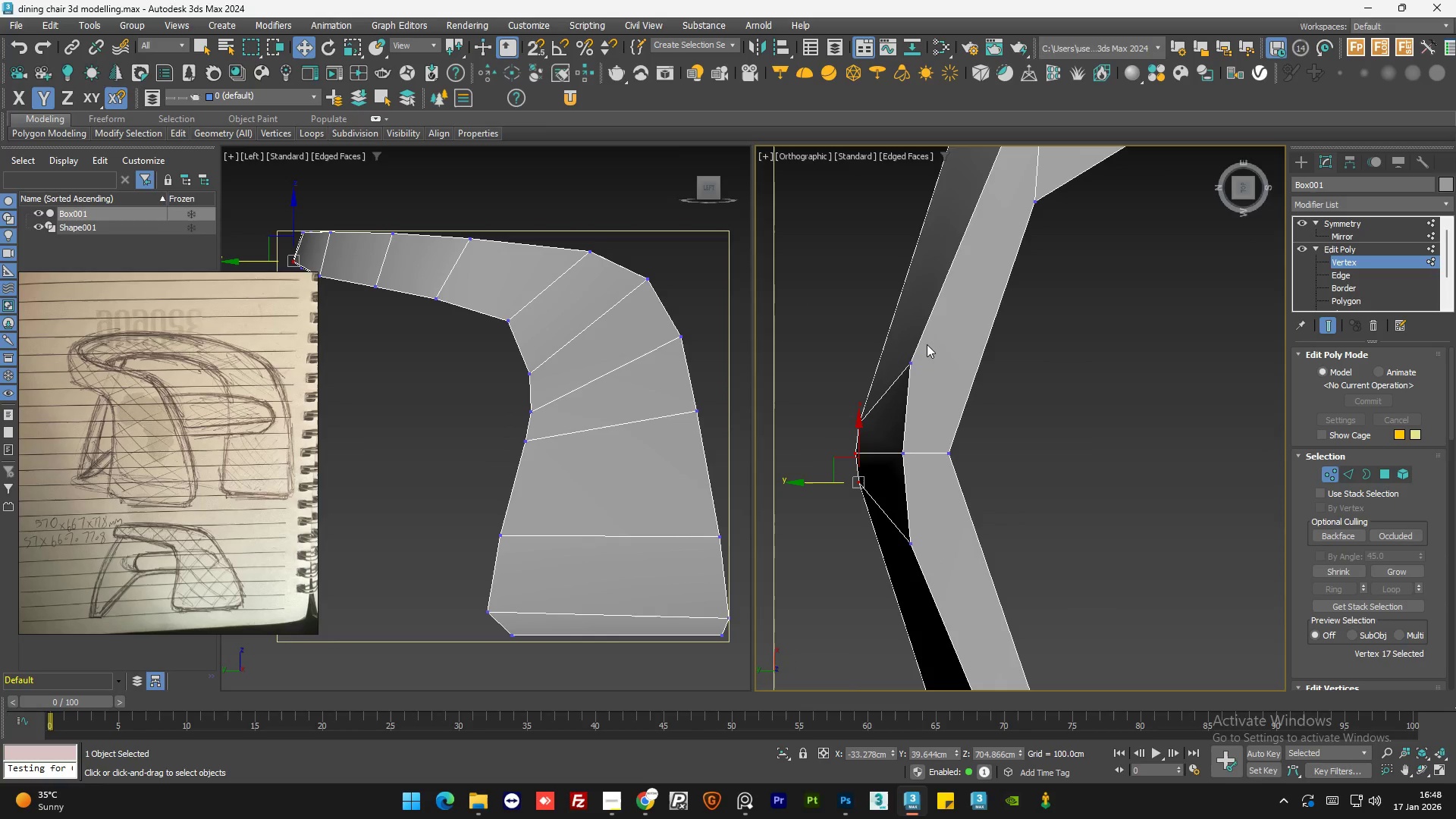 
left_click_drag(start_coordinate=[926, 344], to_coordinate=[899, 390])
 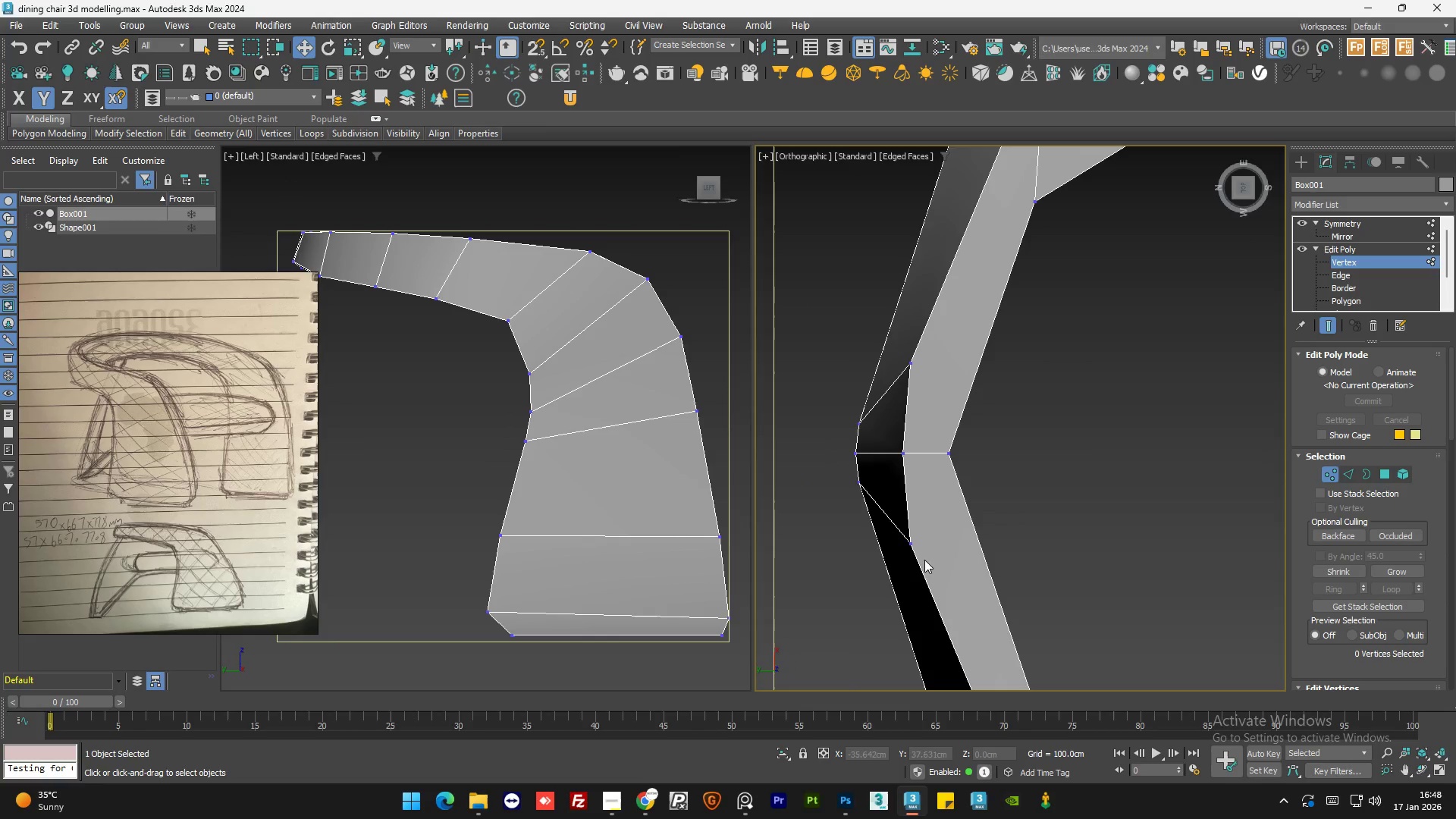 
left_click_drag(start_coordinate=[935, 571], to_coordinate=[894, 526])
 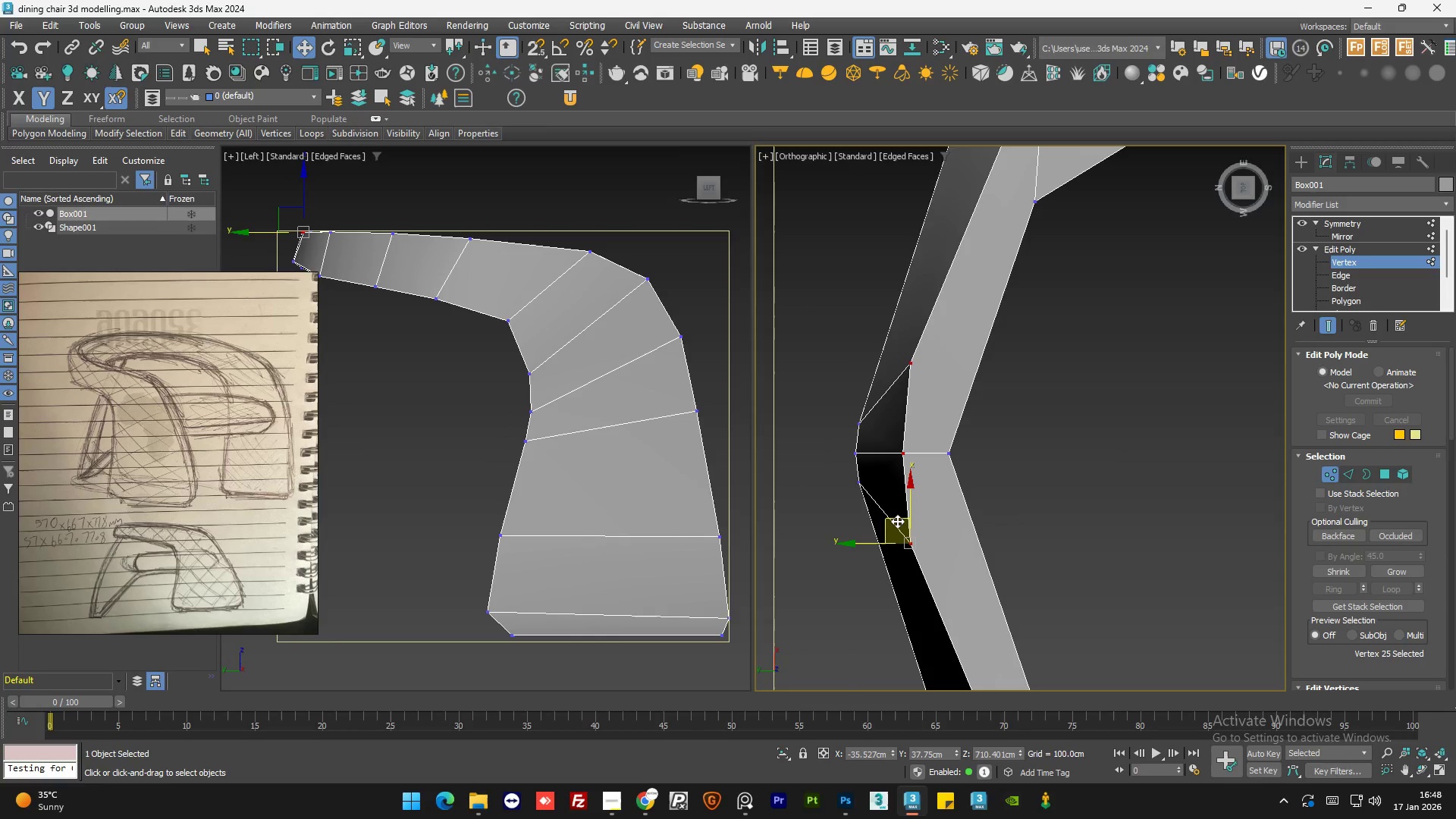 
left_click_drag(start_coordinate=[897, 520], to_coordinate=[880, 479])
 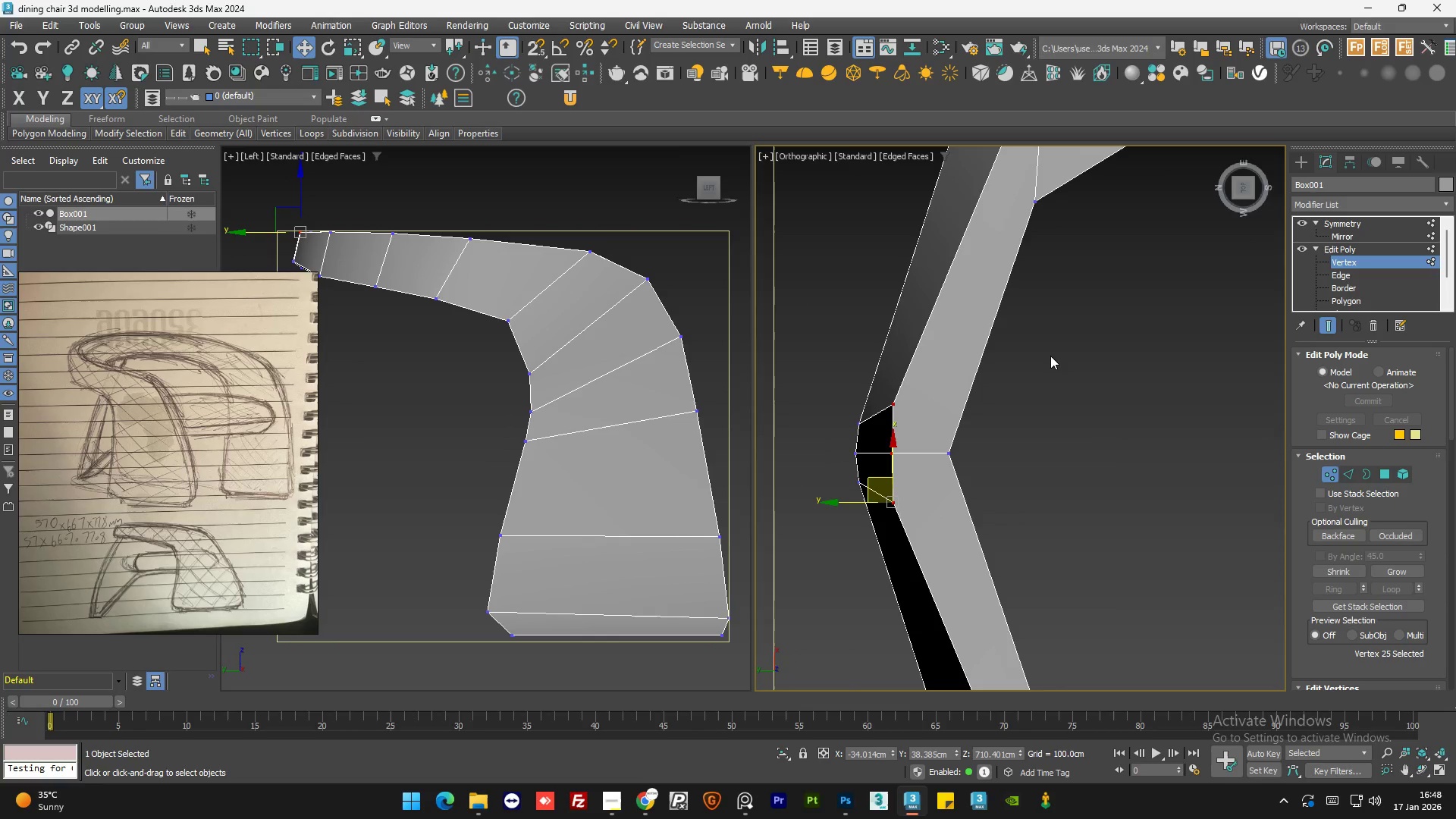 
left_click([1075, 441])
 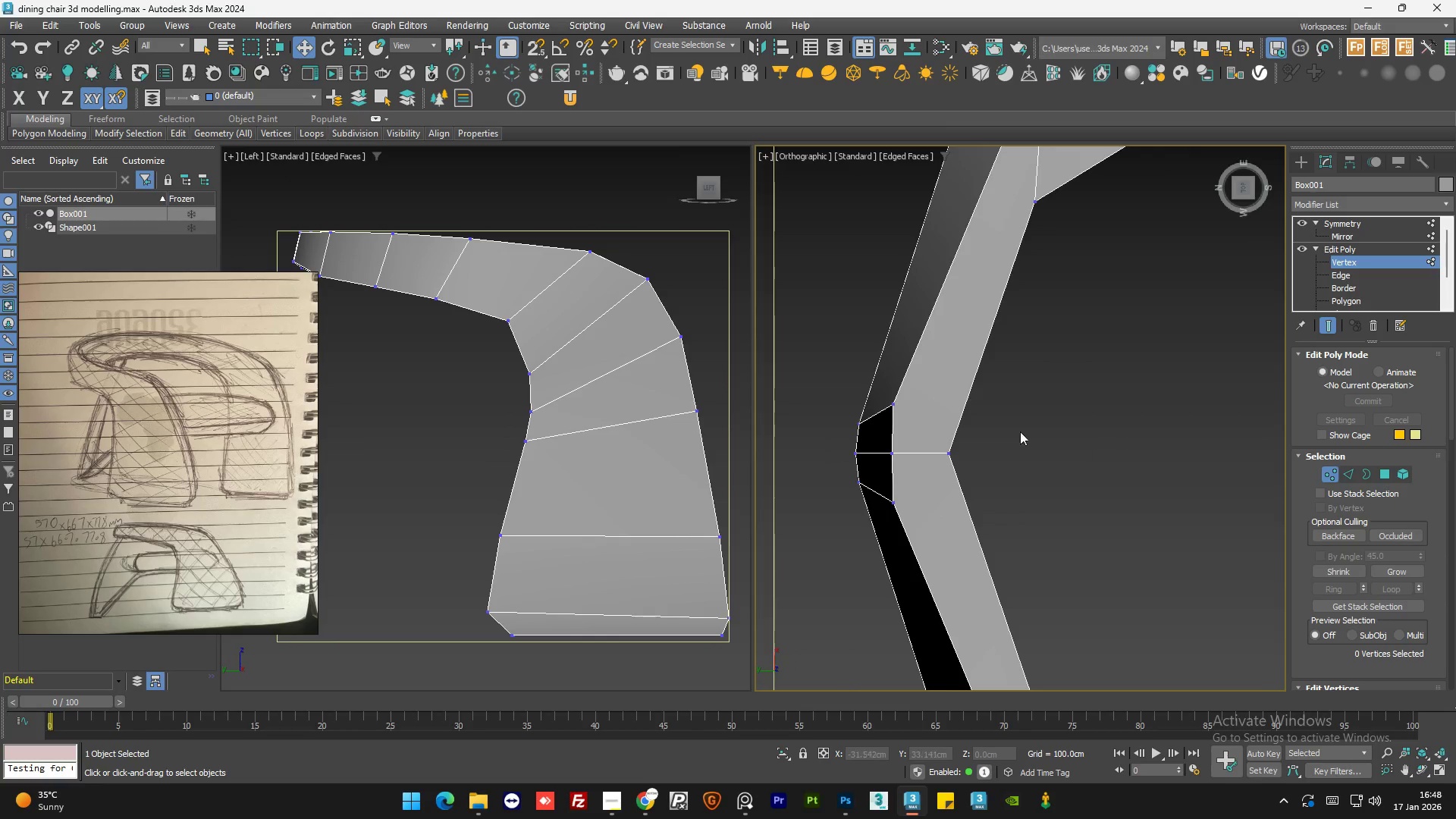 
scroll: coordinate [1041, 364], scroll_direction: down, amount: 4.0
 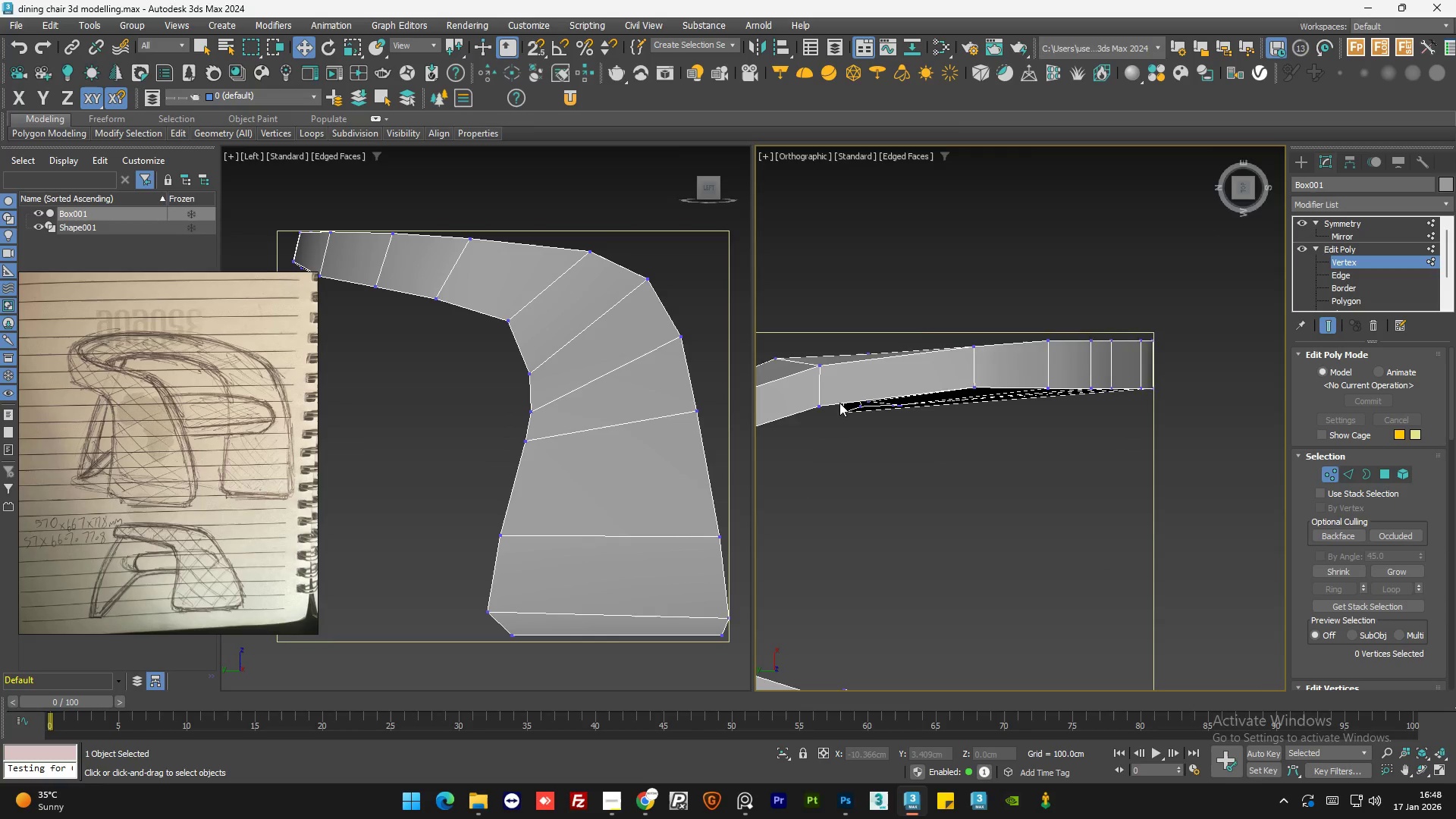 
left_click_drag(start_coordinate=[935, 451], to_coordinate=[868, 497])
 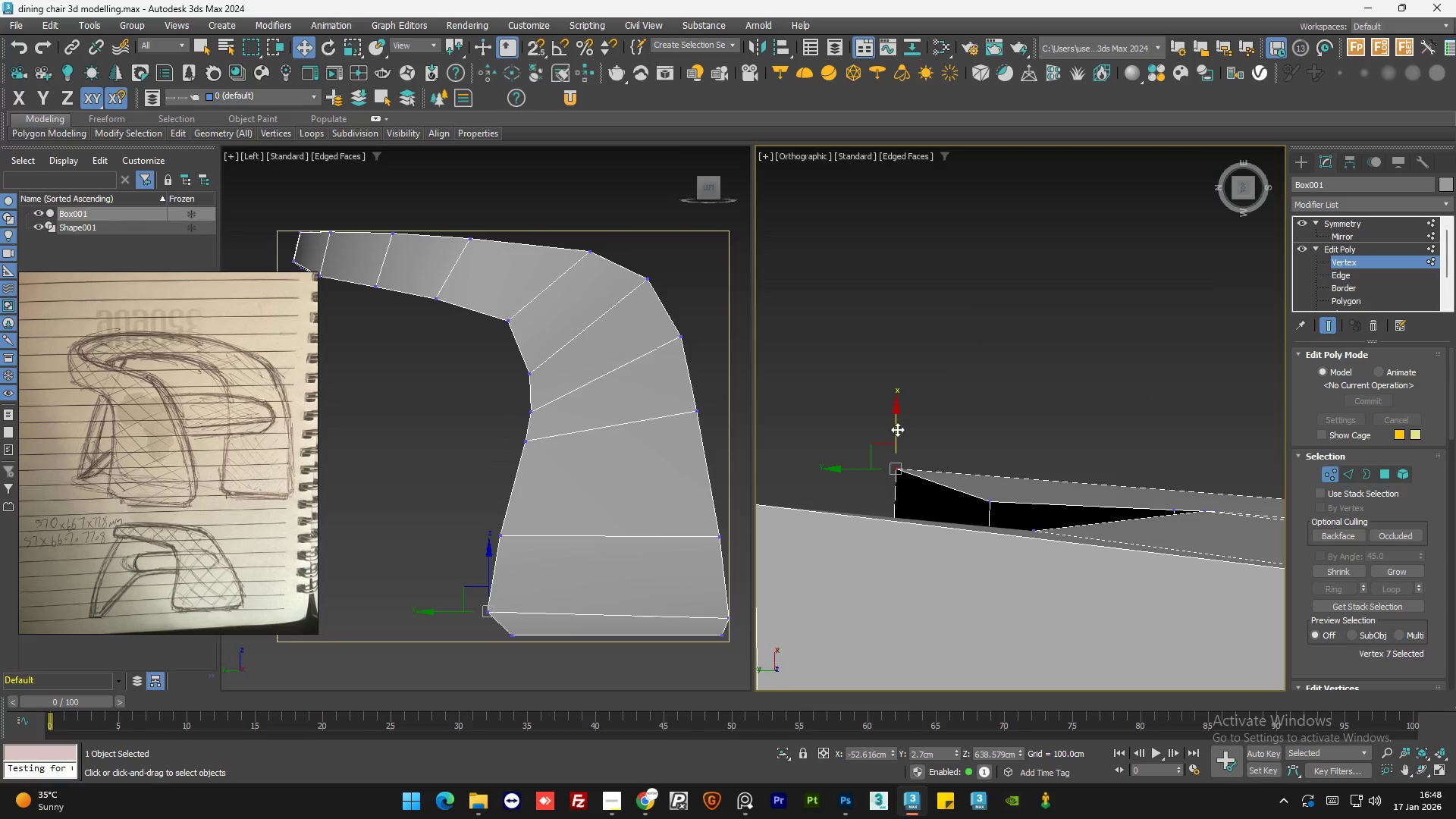 
scroll: coordinate [924, 486], scroll_direction: up, amount: 5.0
 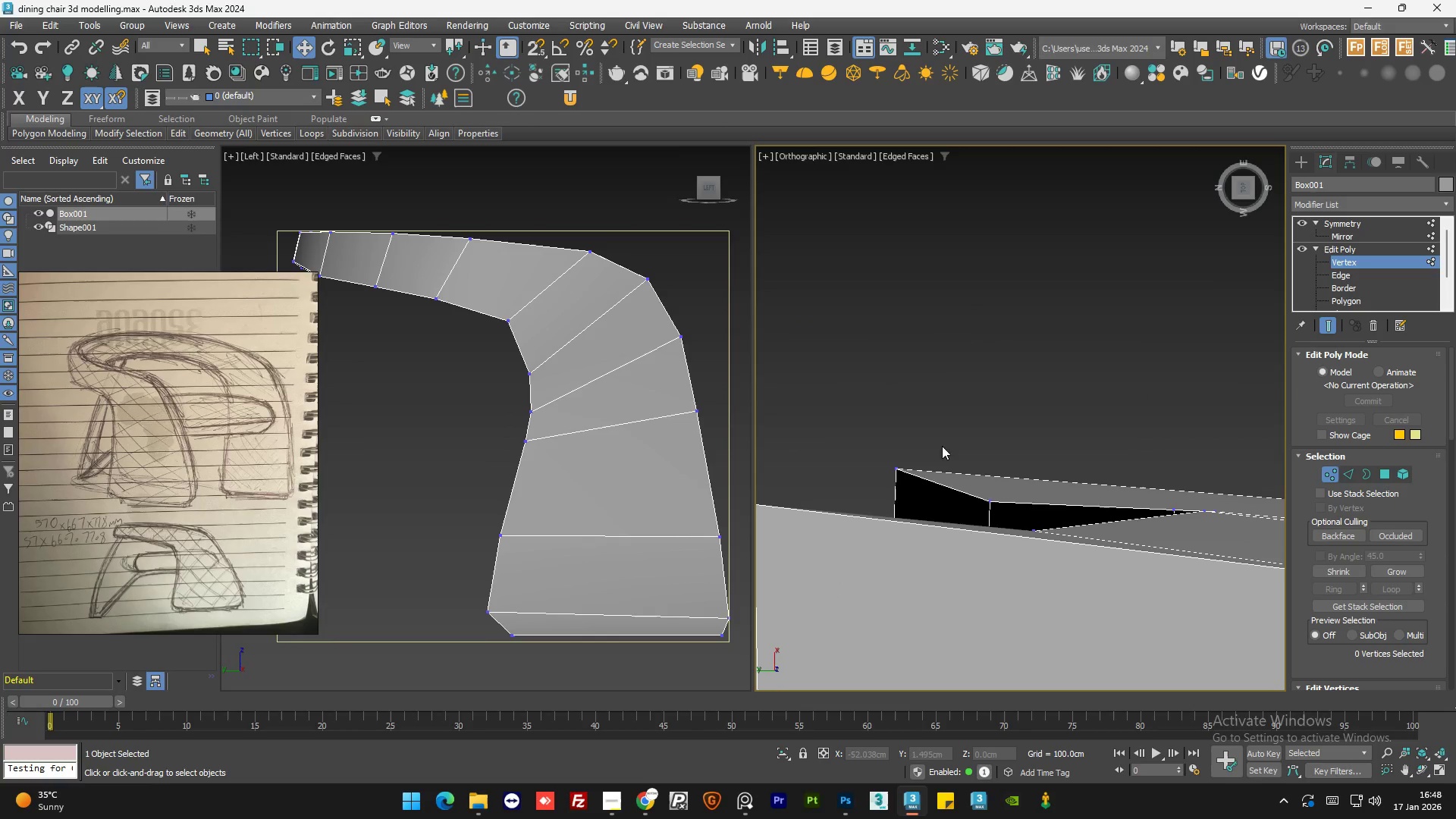 
left_click_drag(start_coordinate=[897, 428], to_coordinate=[902, 428])
 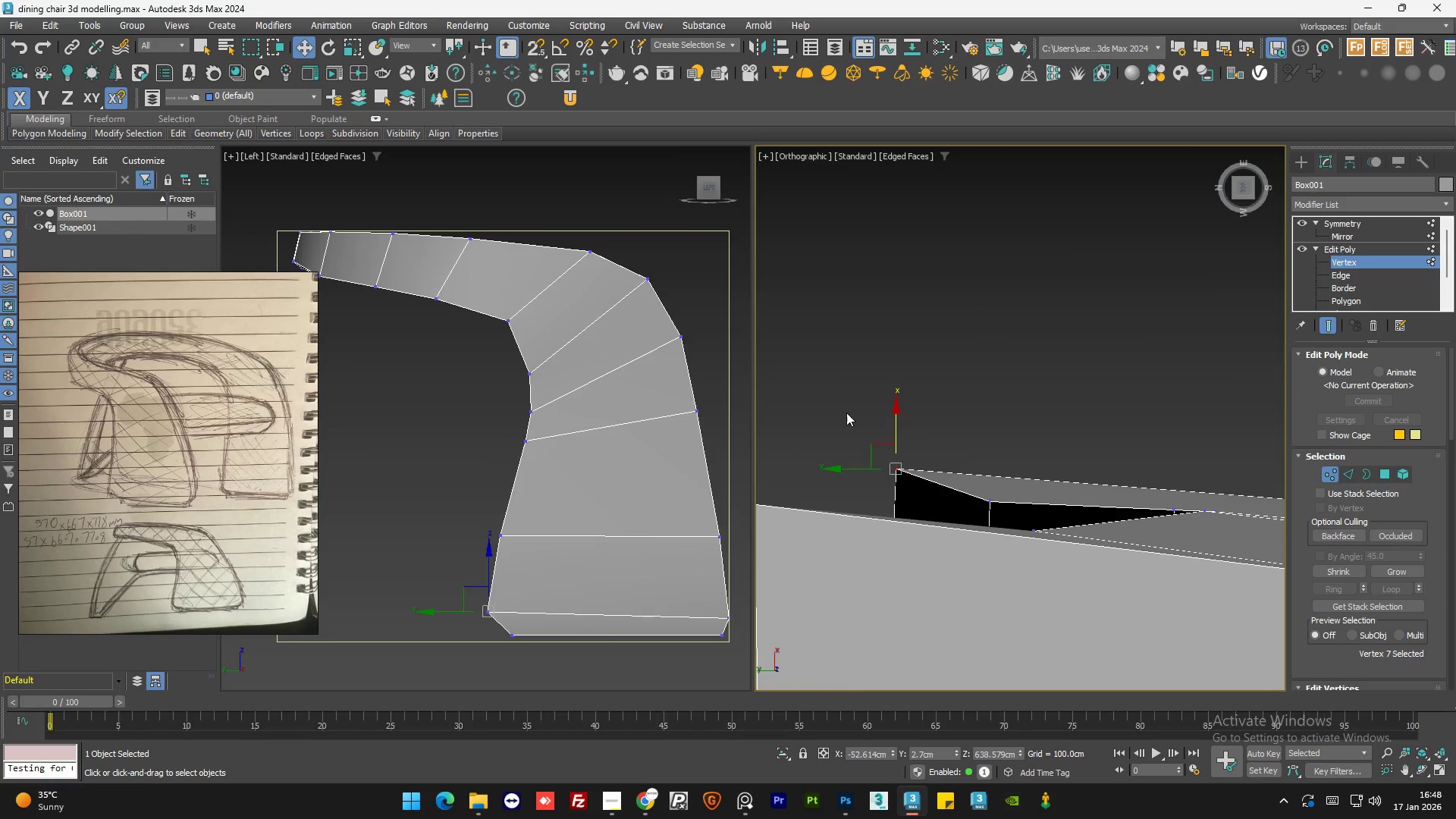 
key(Alt+AltLeft)
 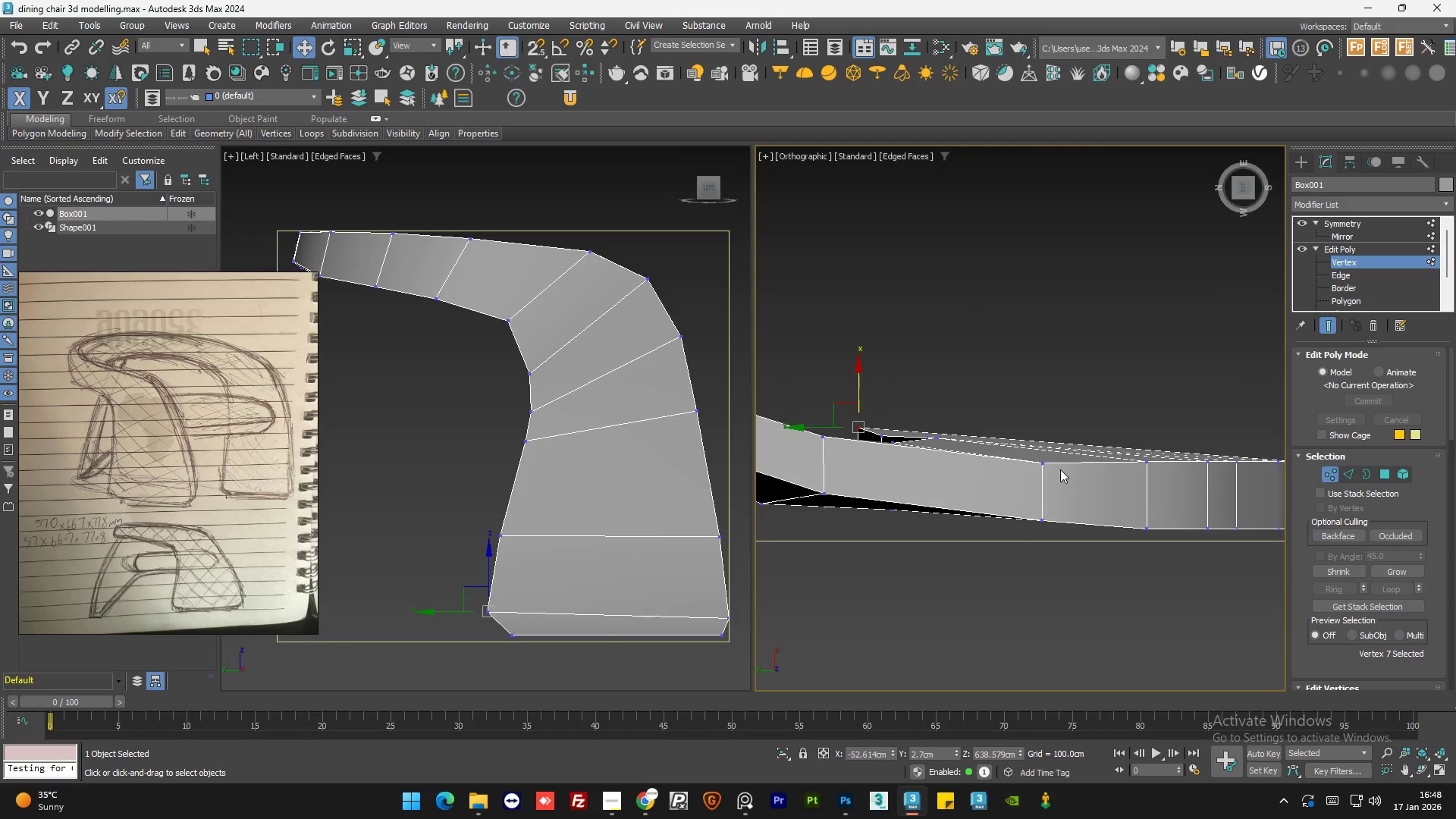 
scroll: coordinate [846, 414], scroll_direction: down, amount: 4.0
 